 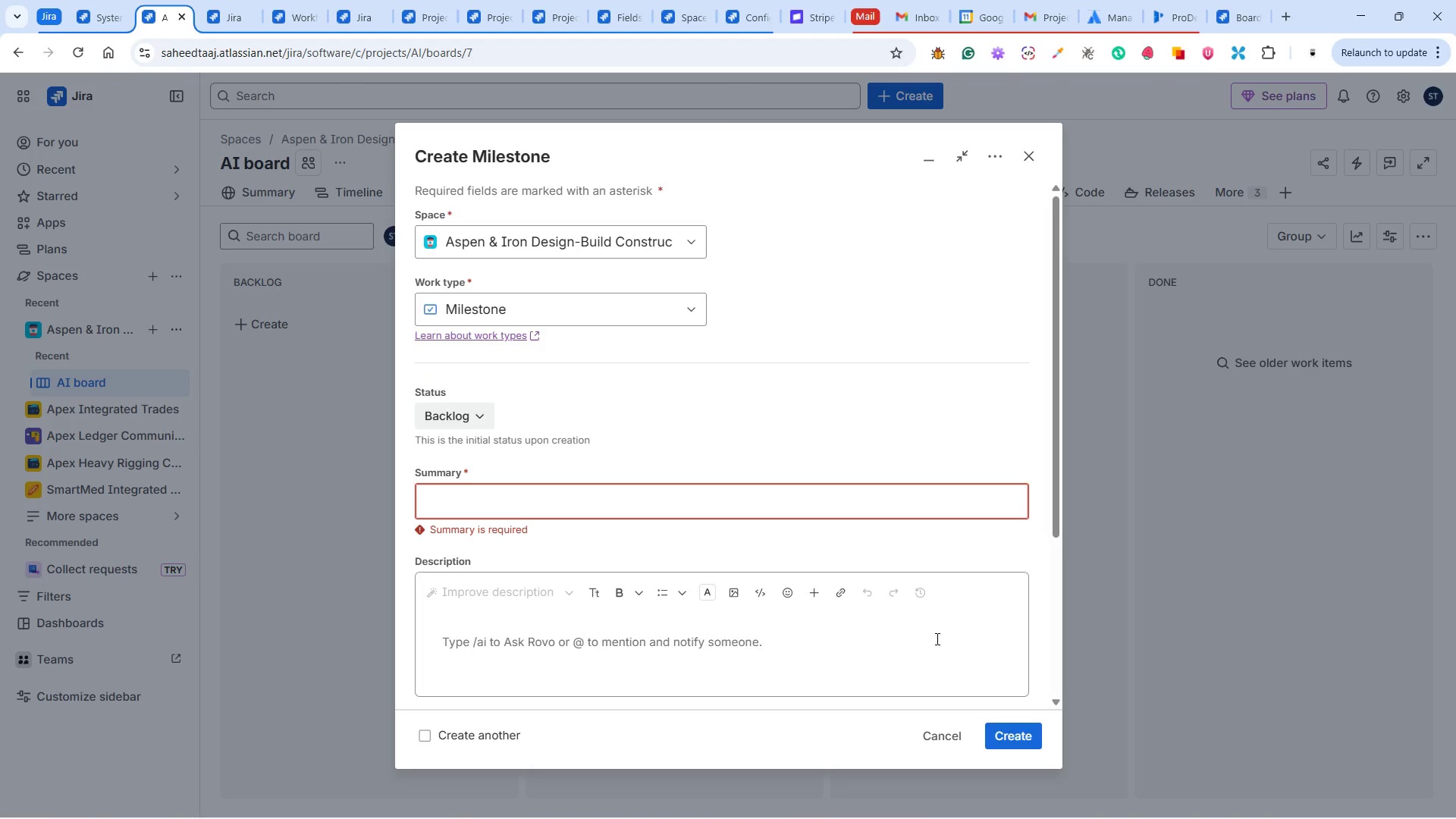 
left_click([637, 306])
 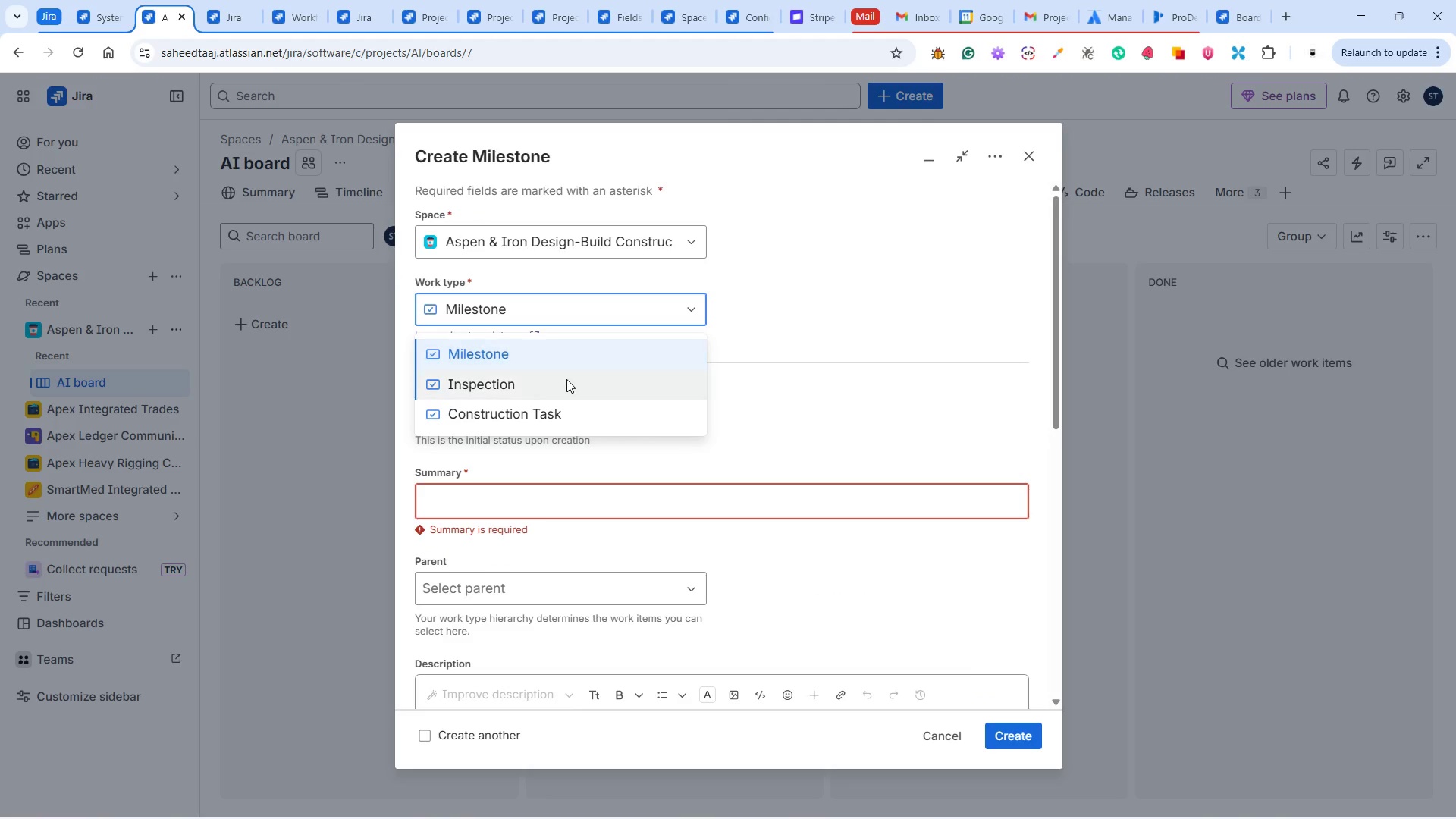 
left_click([566, 379])
 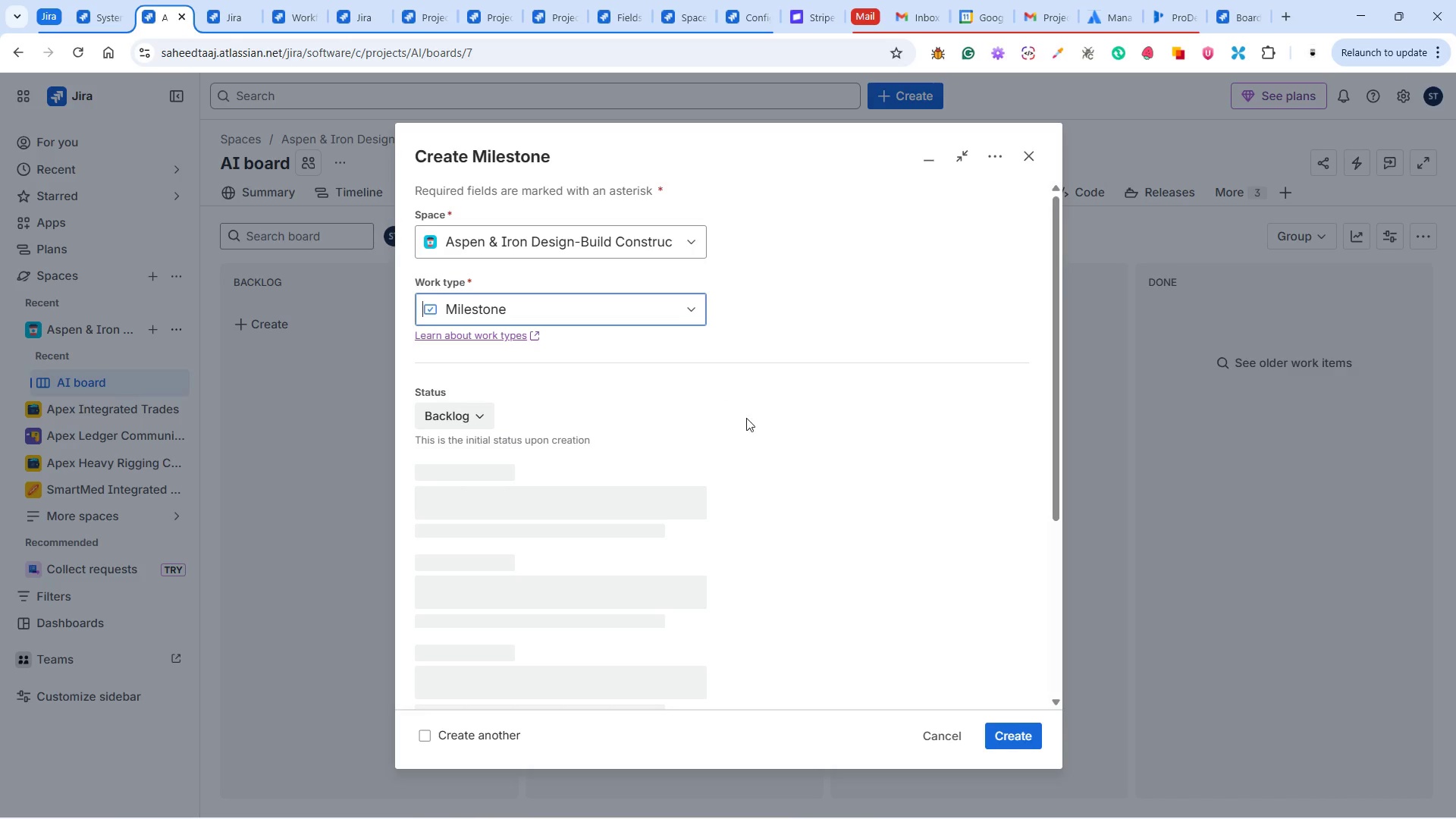 
scroll: coordinate [756, 424], scroll_direction: down, amount: 2.0
 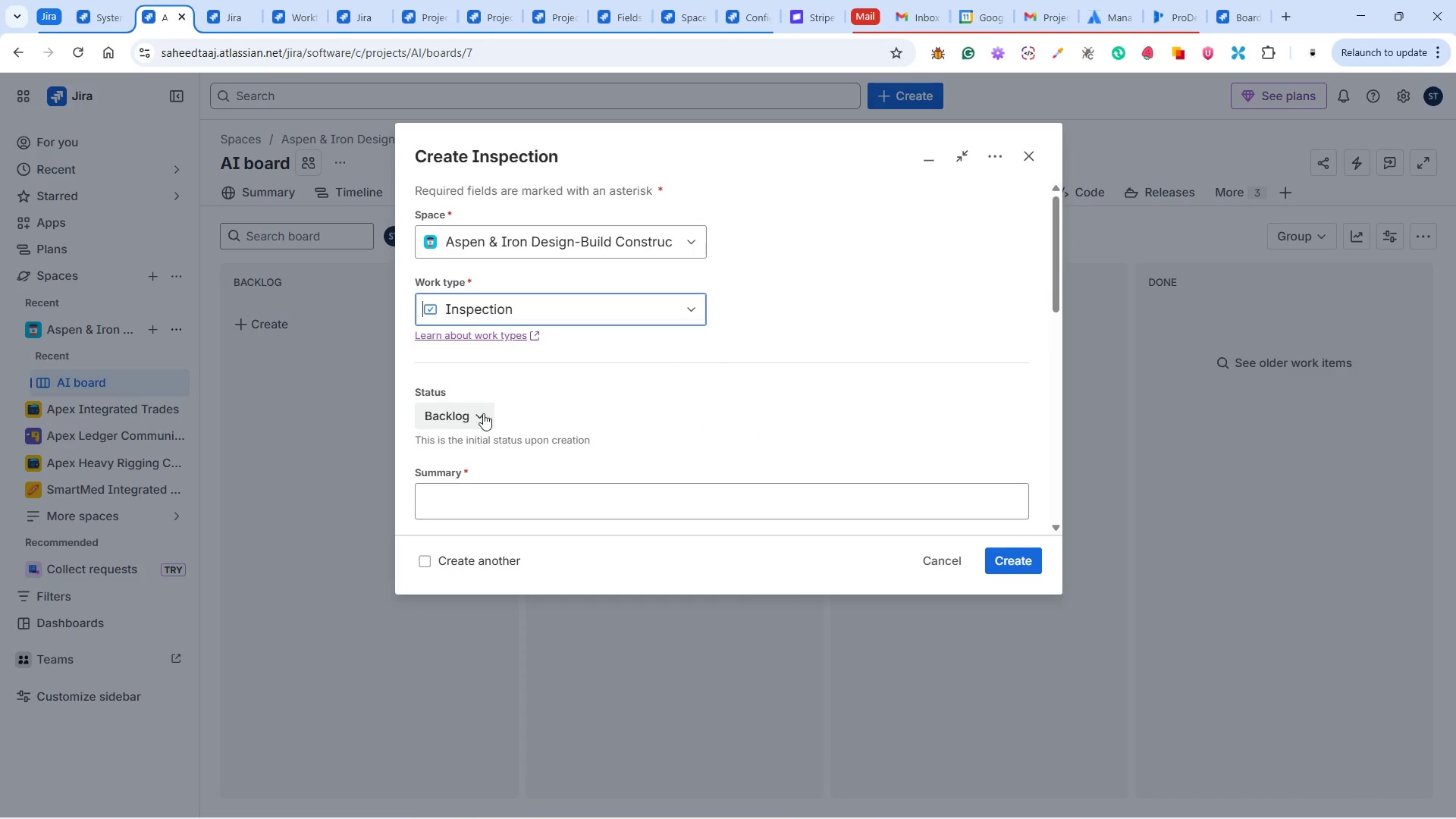 
left_click([481, 412])
 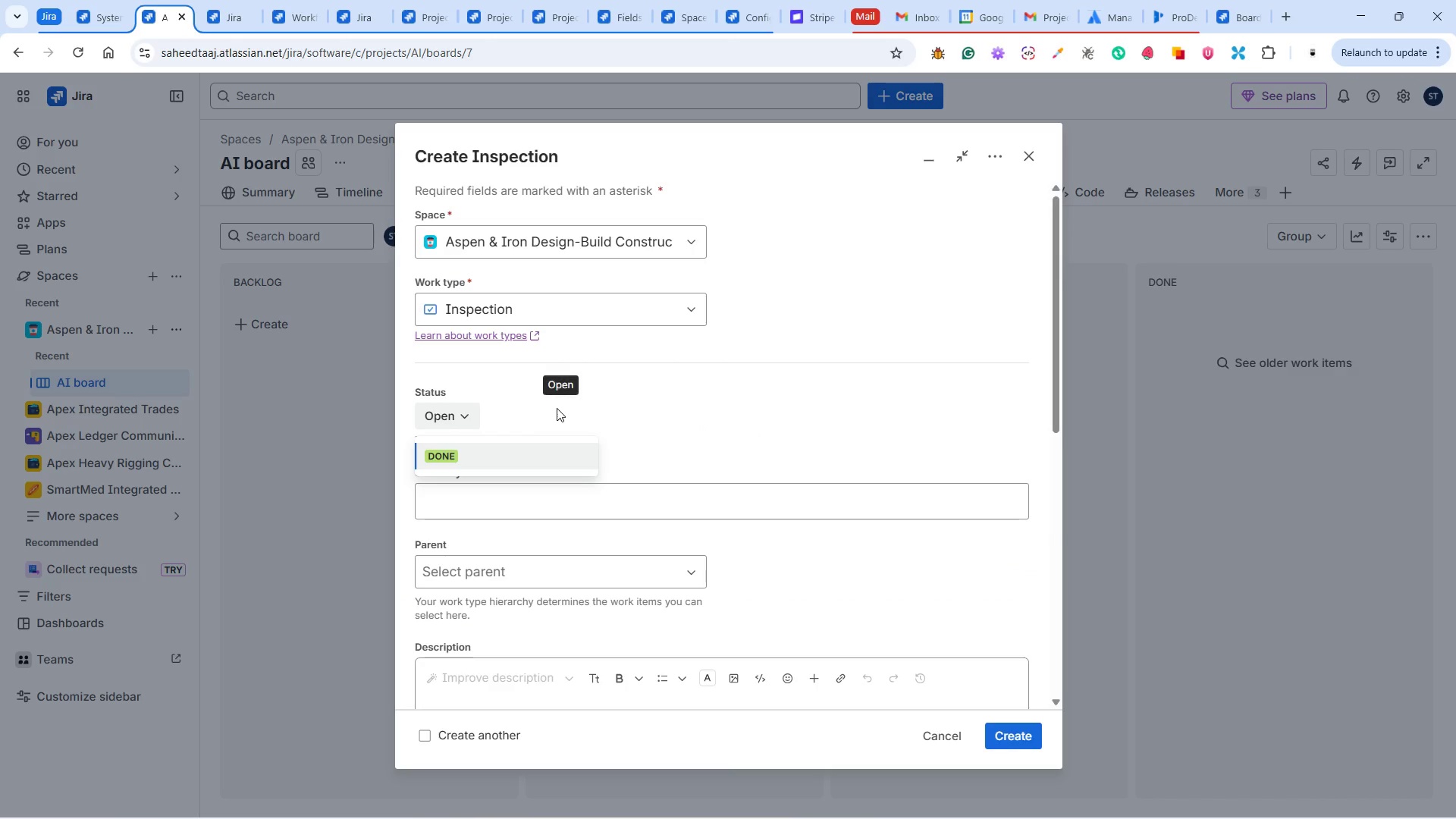 
left_click([650, 391])
 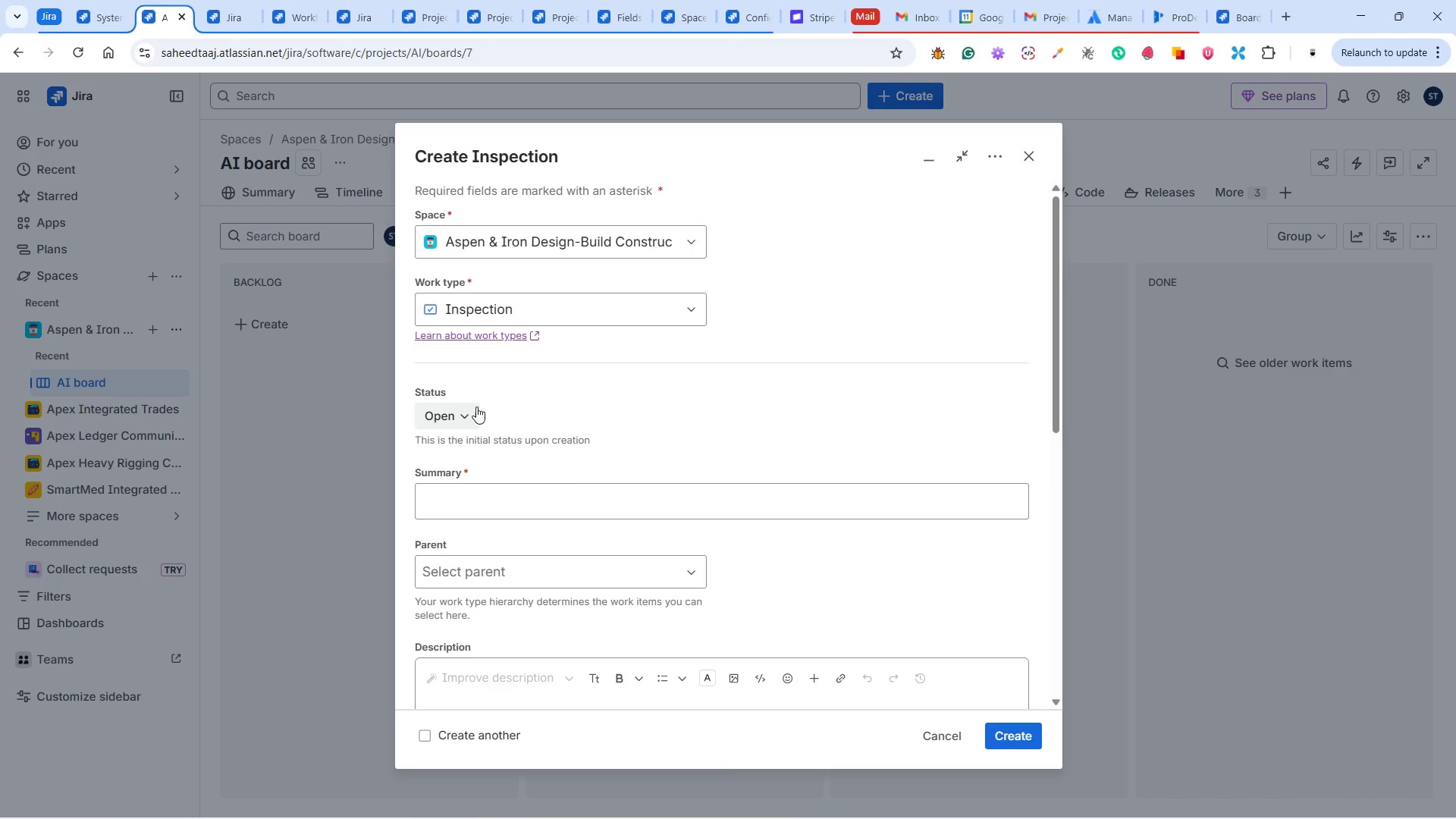 
left_click([470, 409])
 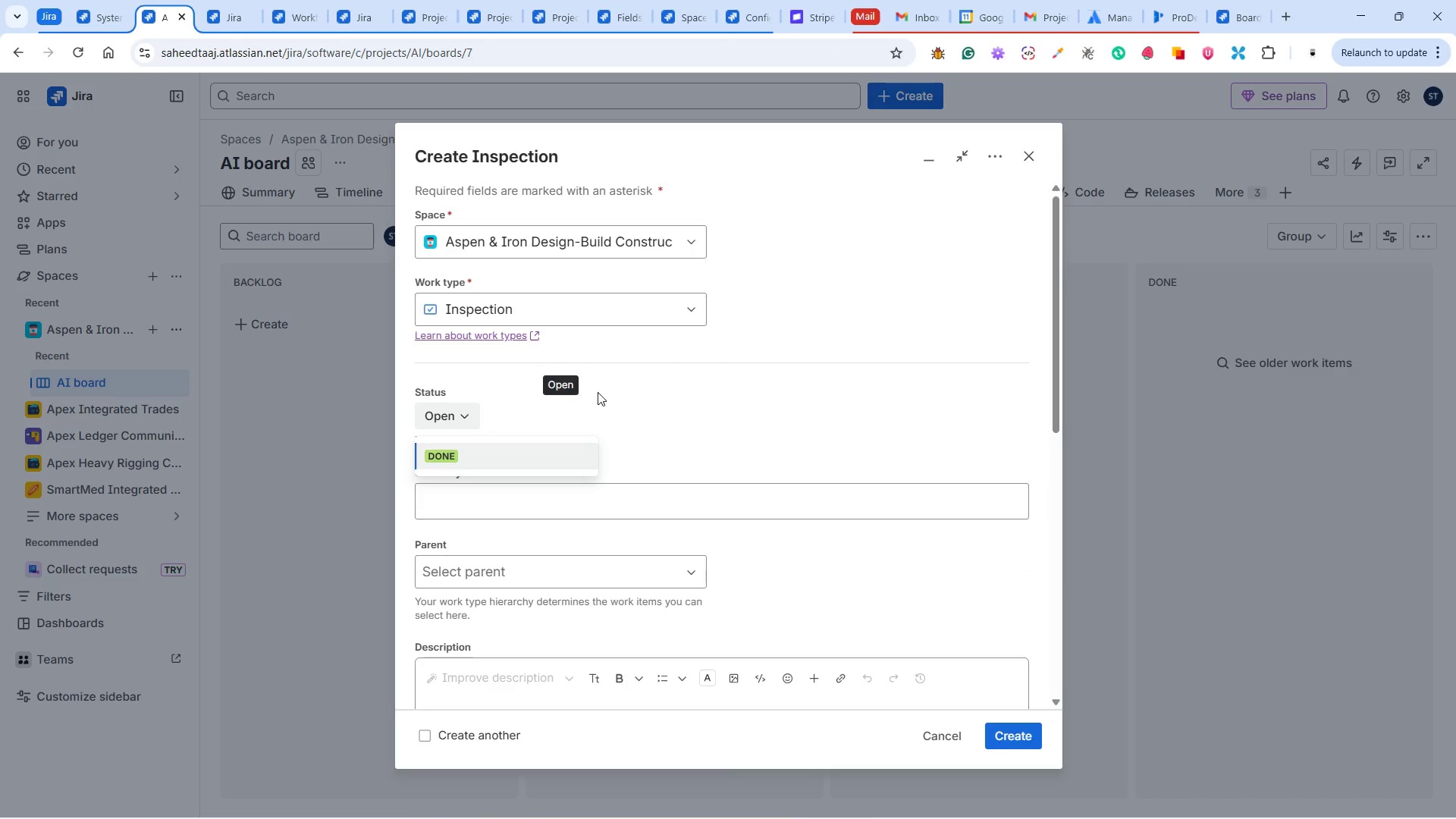 
left_click([632, 392])
 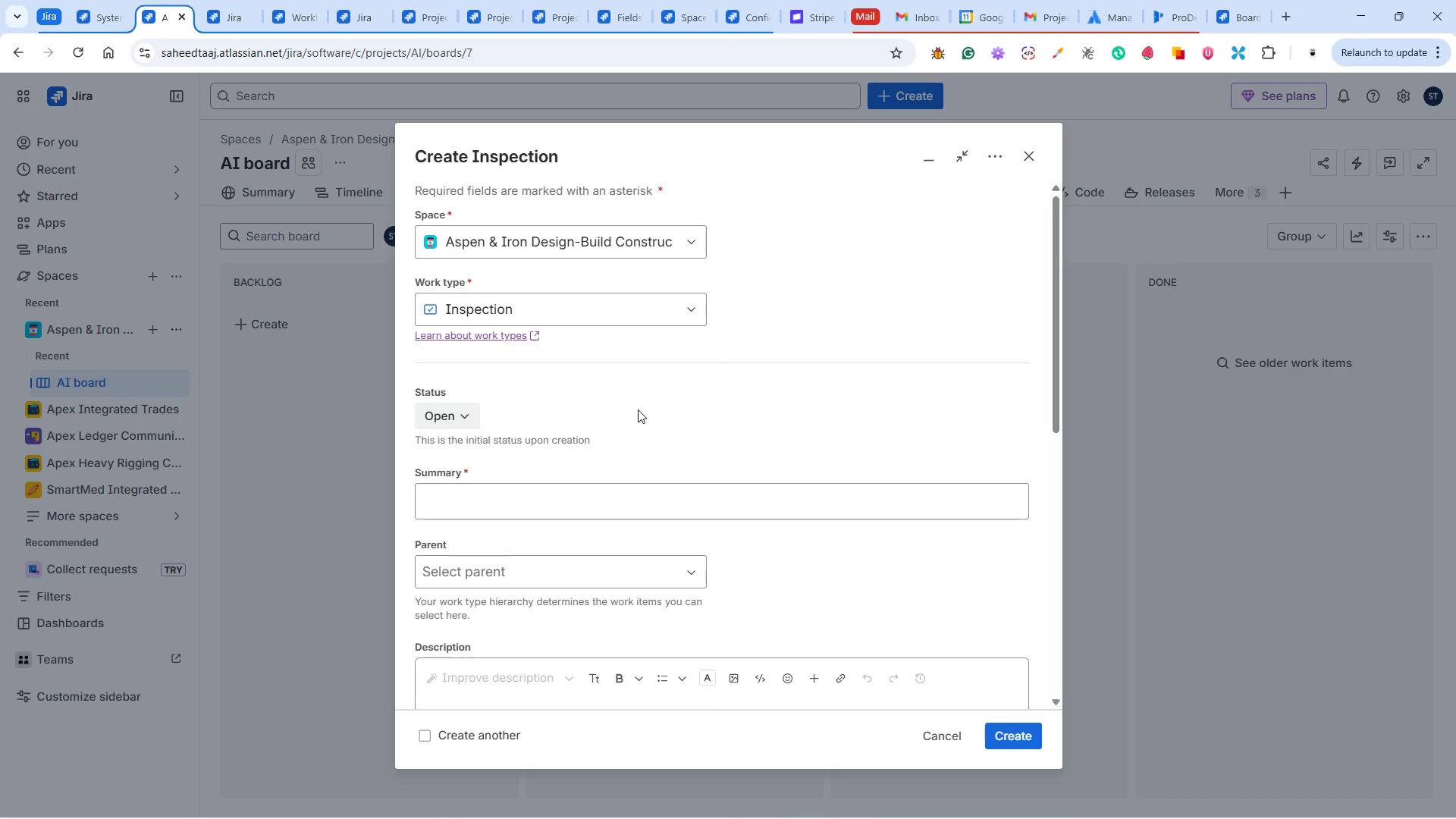 
scroll: coordinate [643, 425], scroll_direction: down, amount: 4.0
 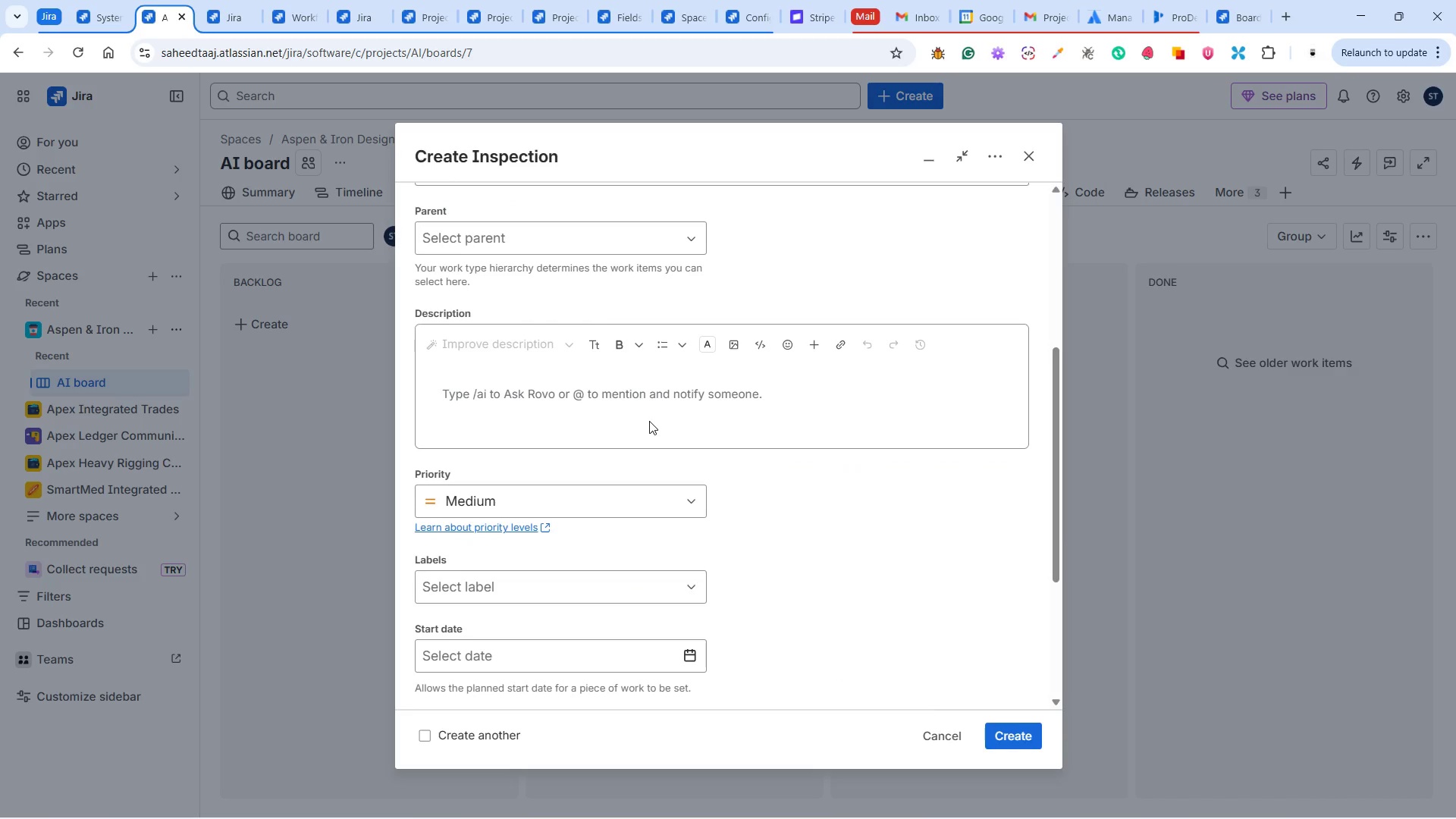 
scroll: coordinate [649, 421], scroll_direction: up, amount: 1.0
 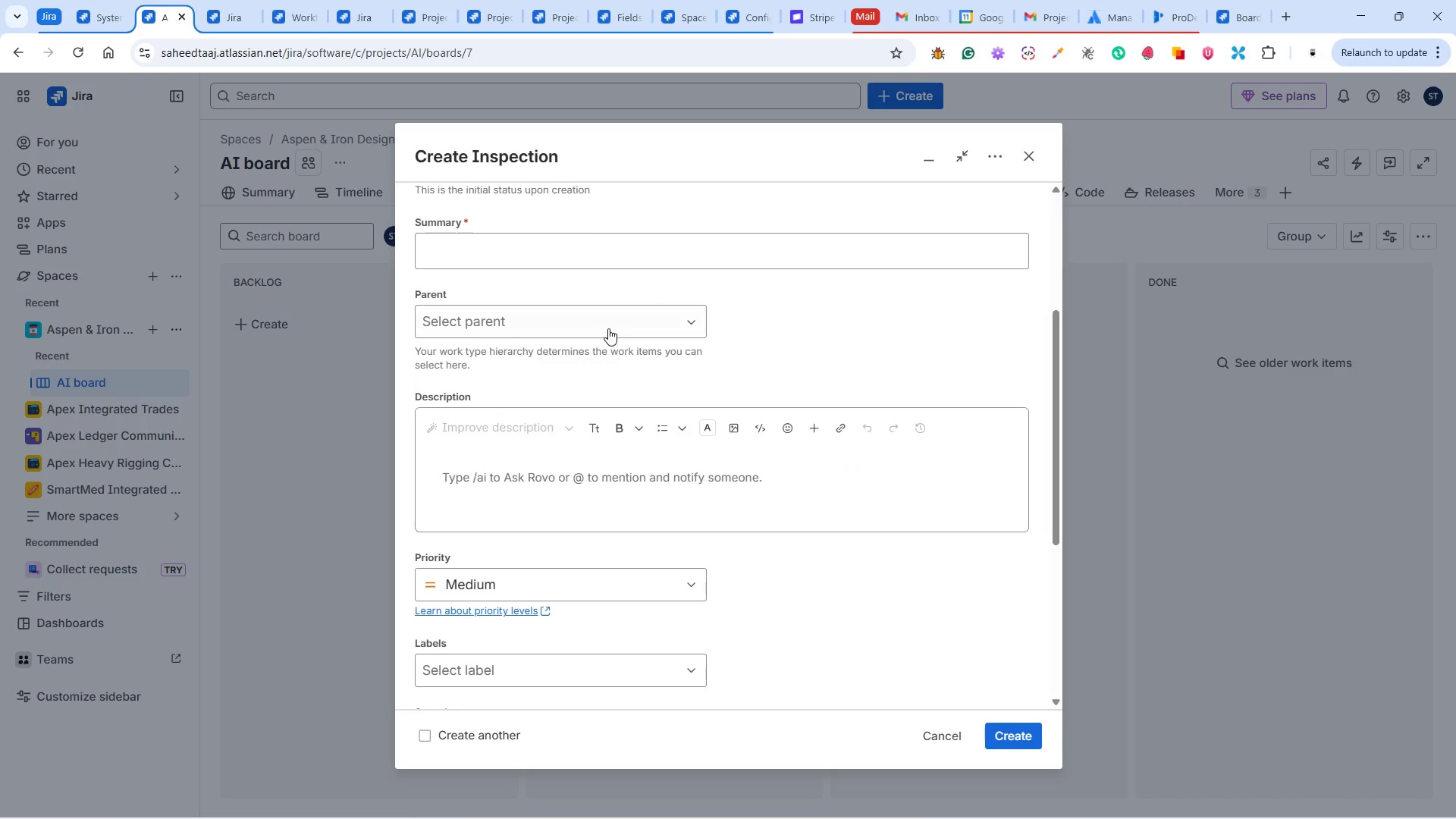 
left_click([608, 325])
 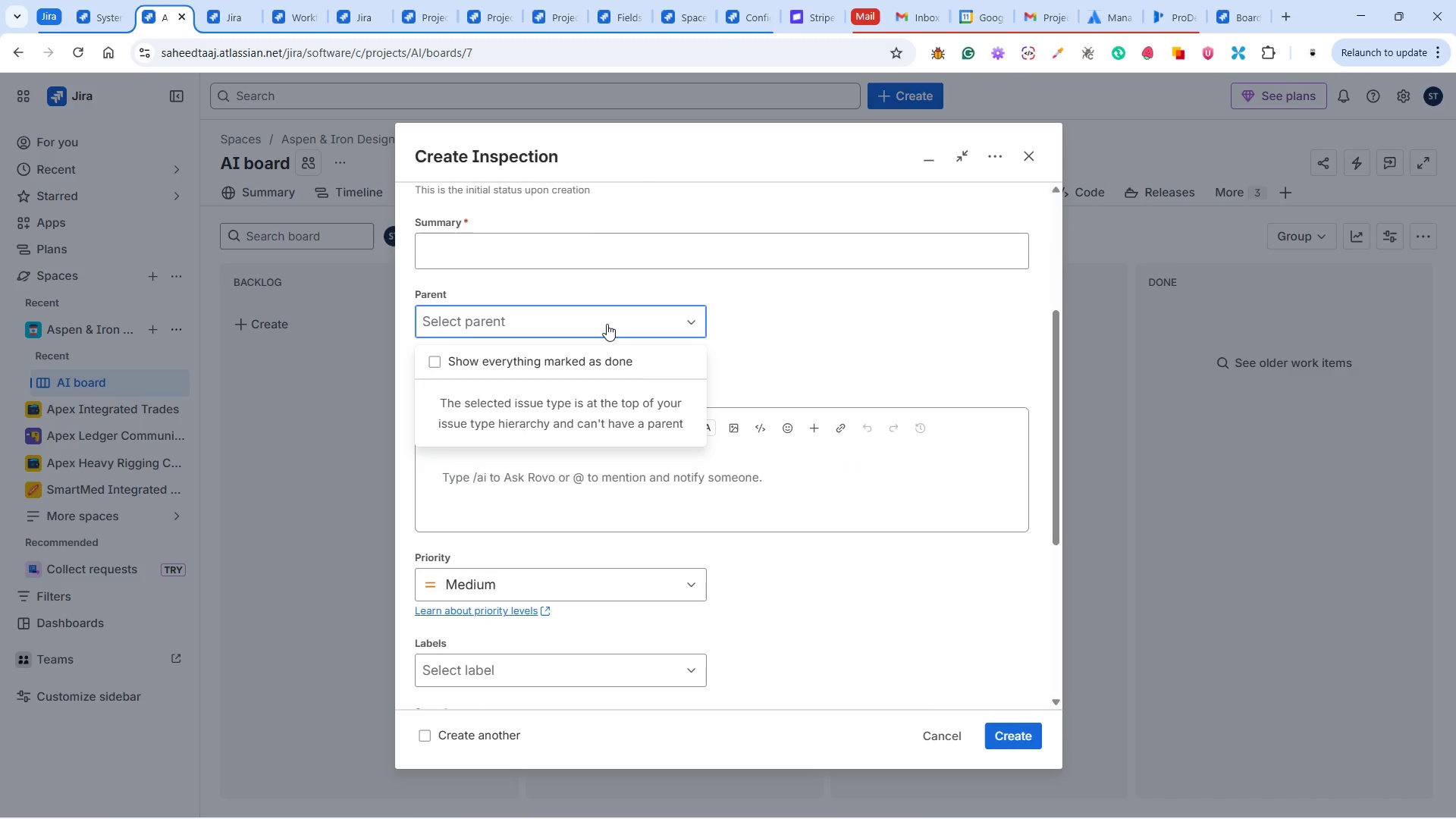 
wait(8.91)
 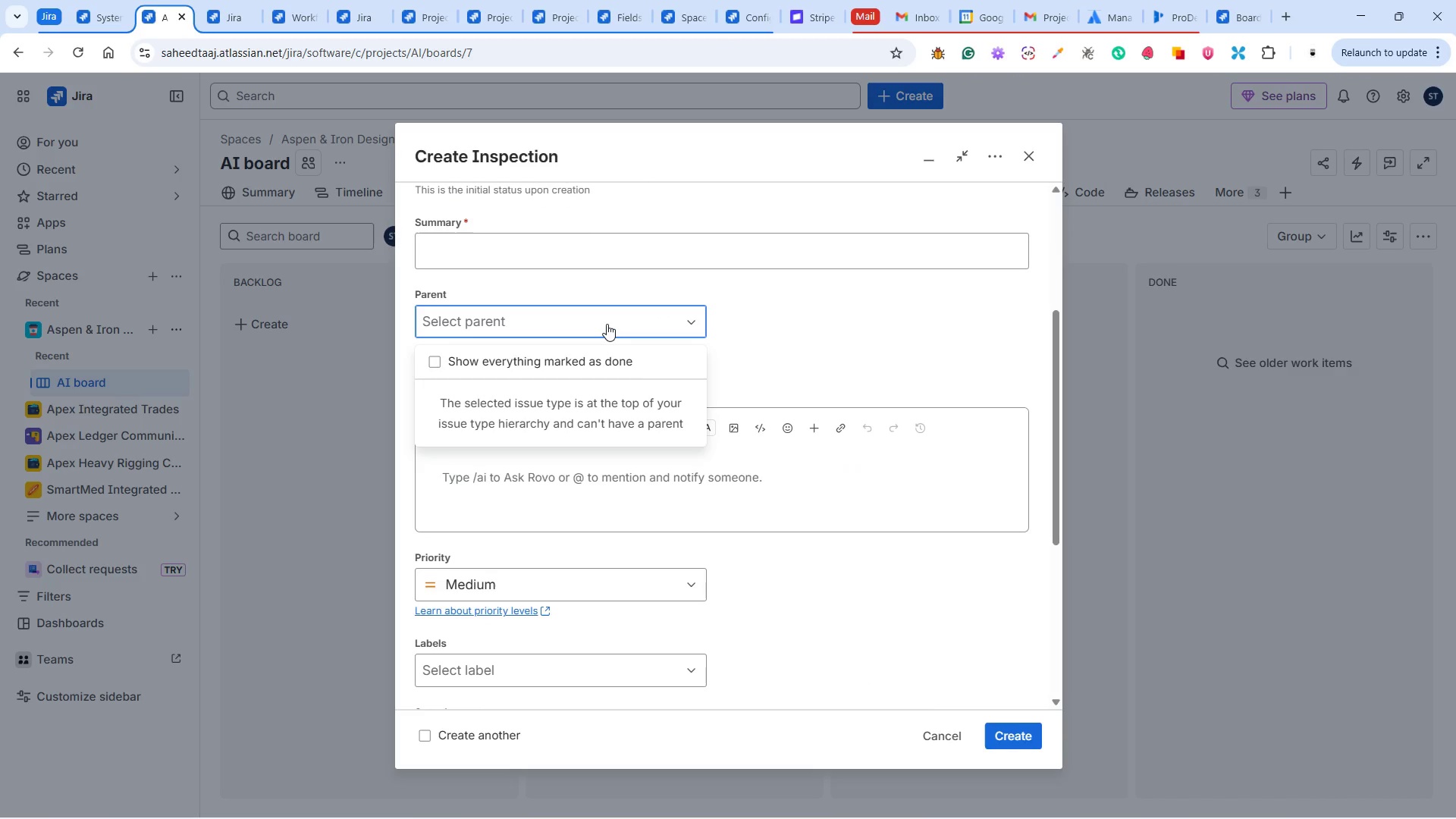 
scroll: coordinate [755, 336], scroll_direction: up, amount: 2.0
 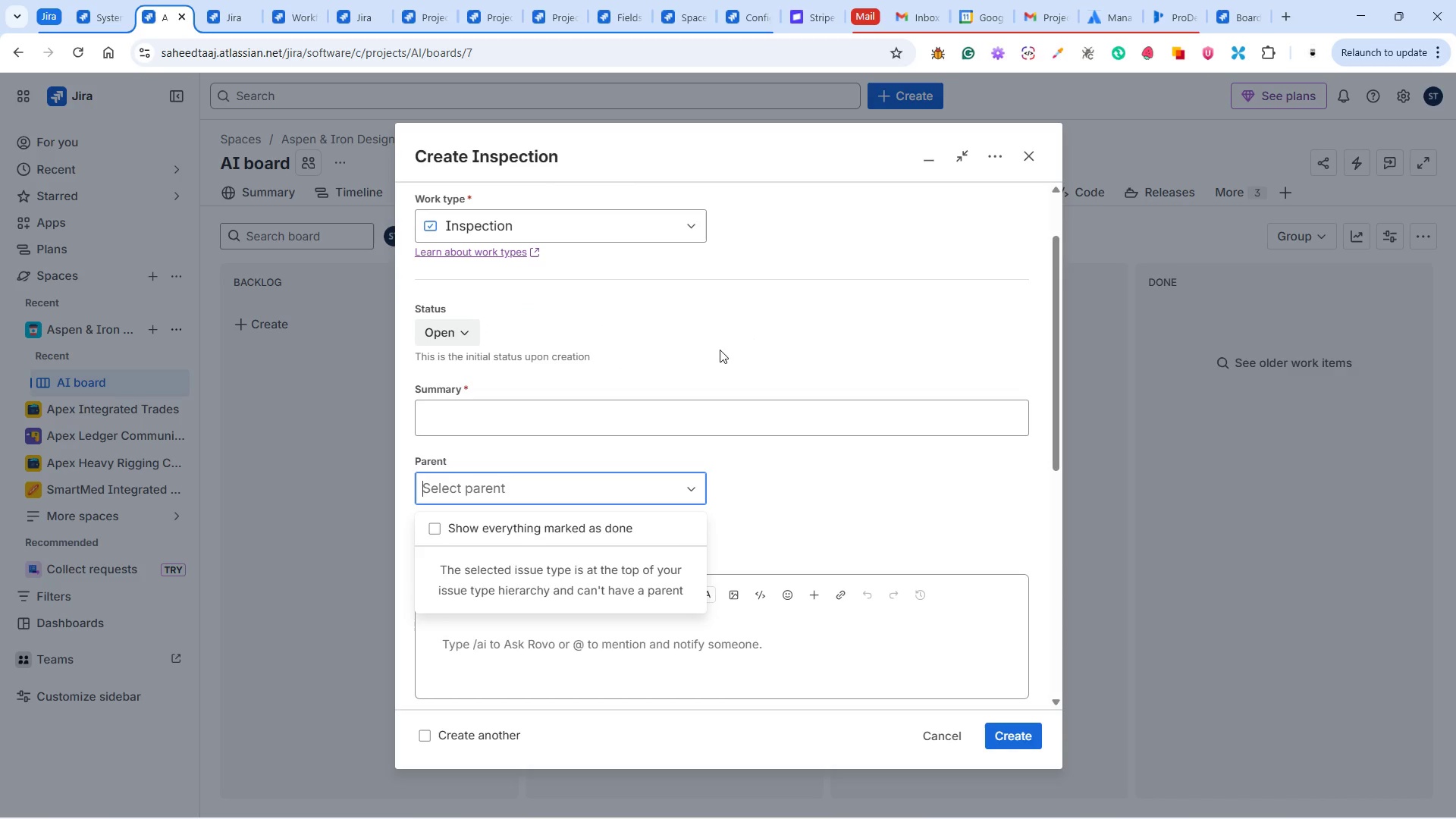 
left_click([717, 350])
 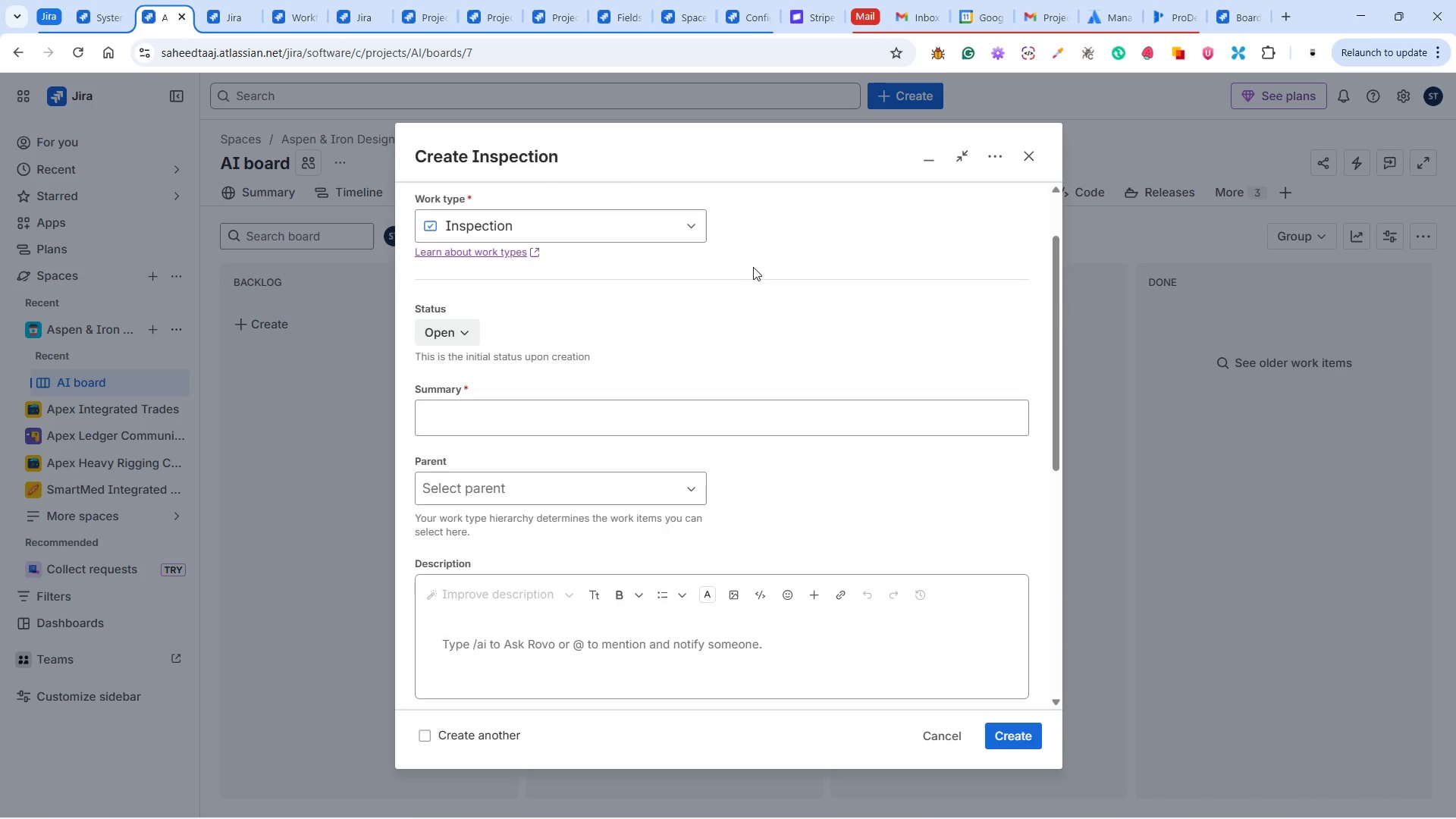 
scroll: coordinate [716, 351], scroll_direction: up, amount: 4.0
 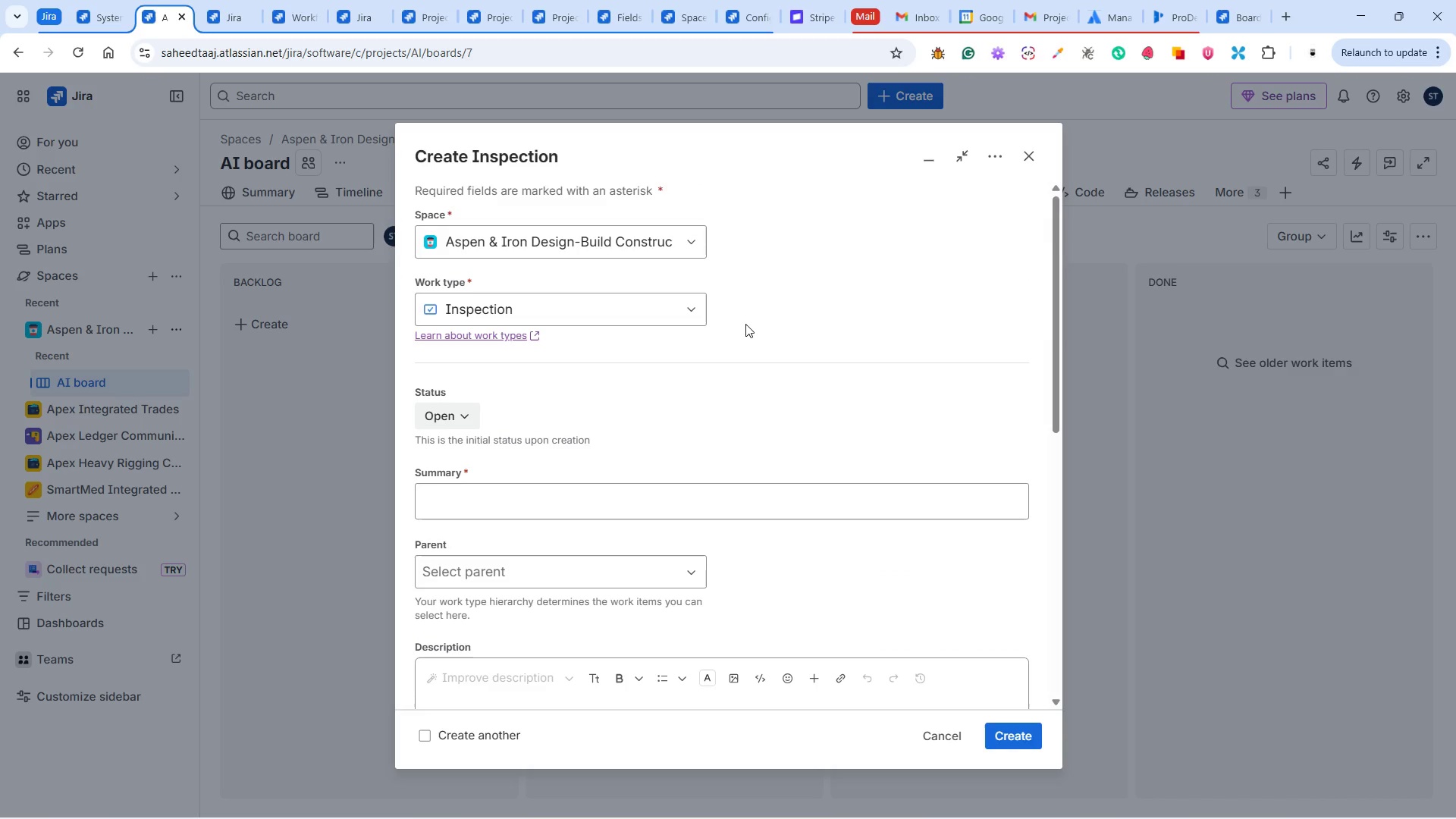 
left_click([746, 322])
 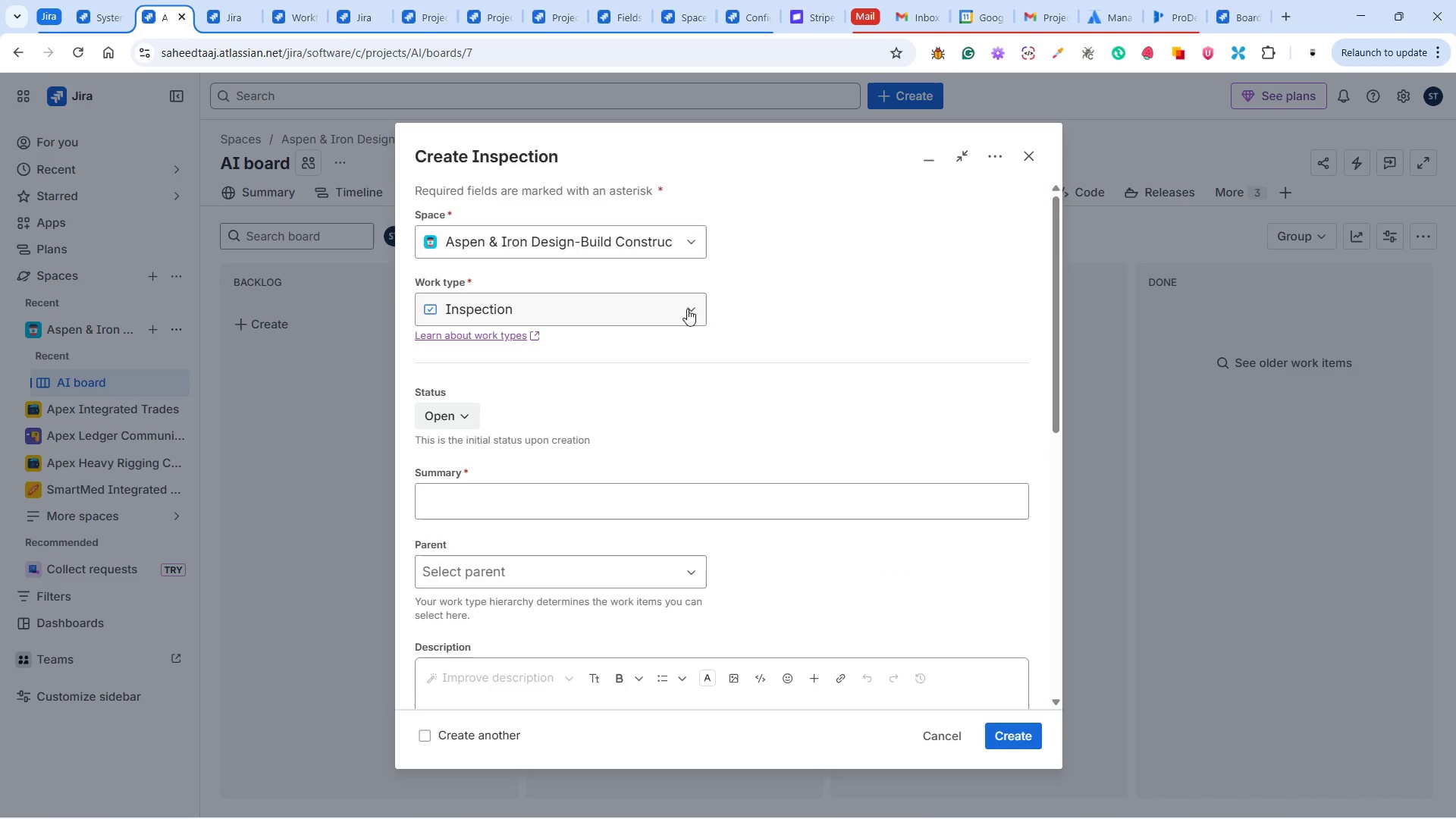 
left_click([687, 309])
 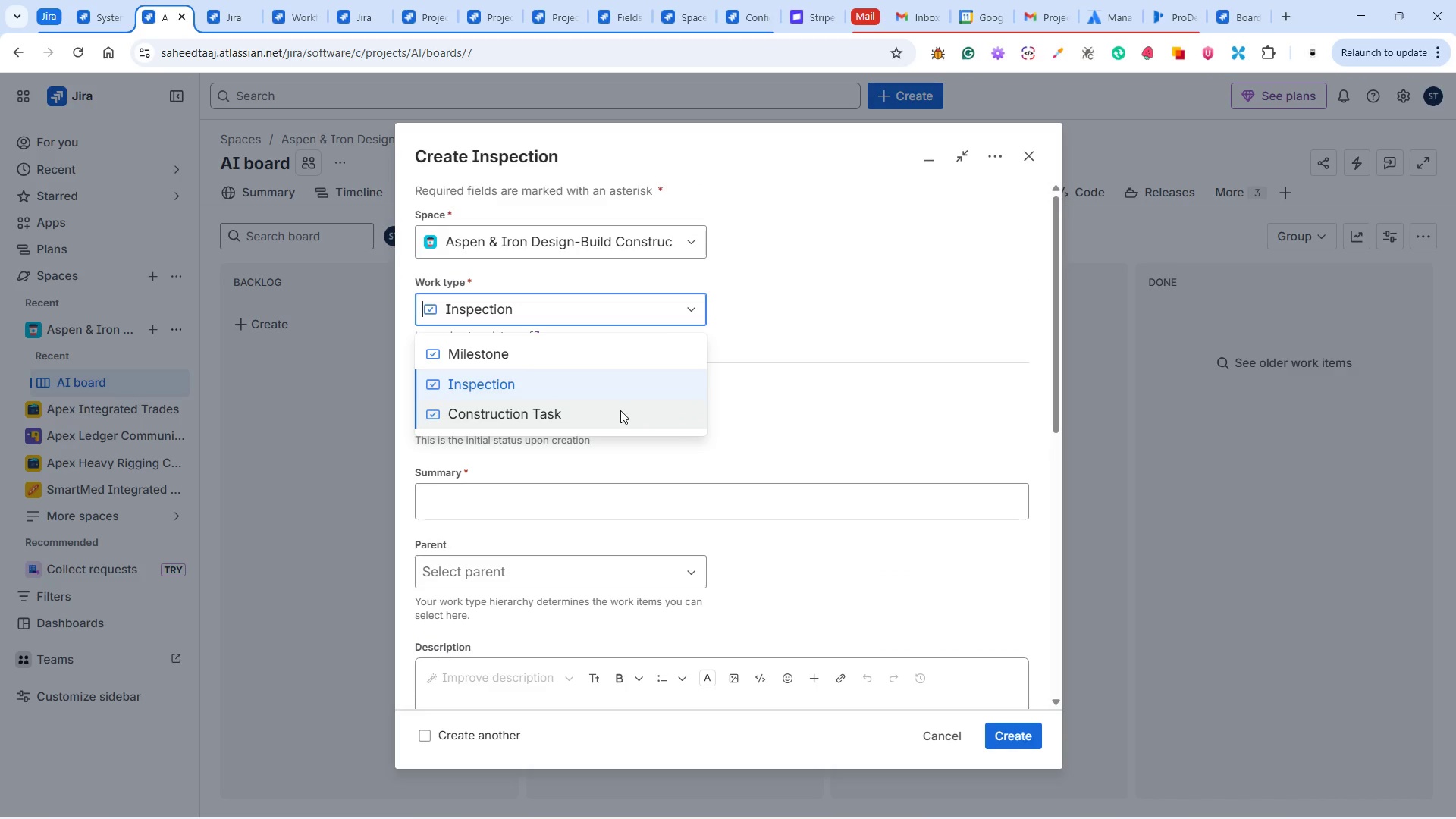 
left_click([620, 410])
 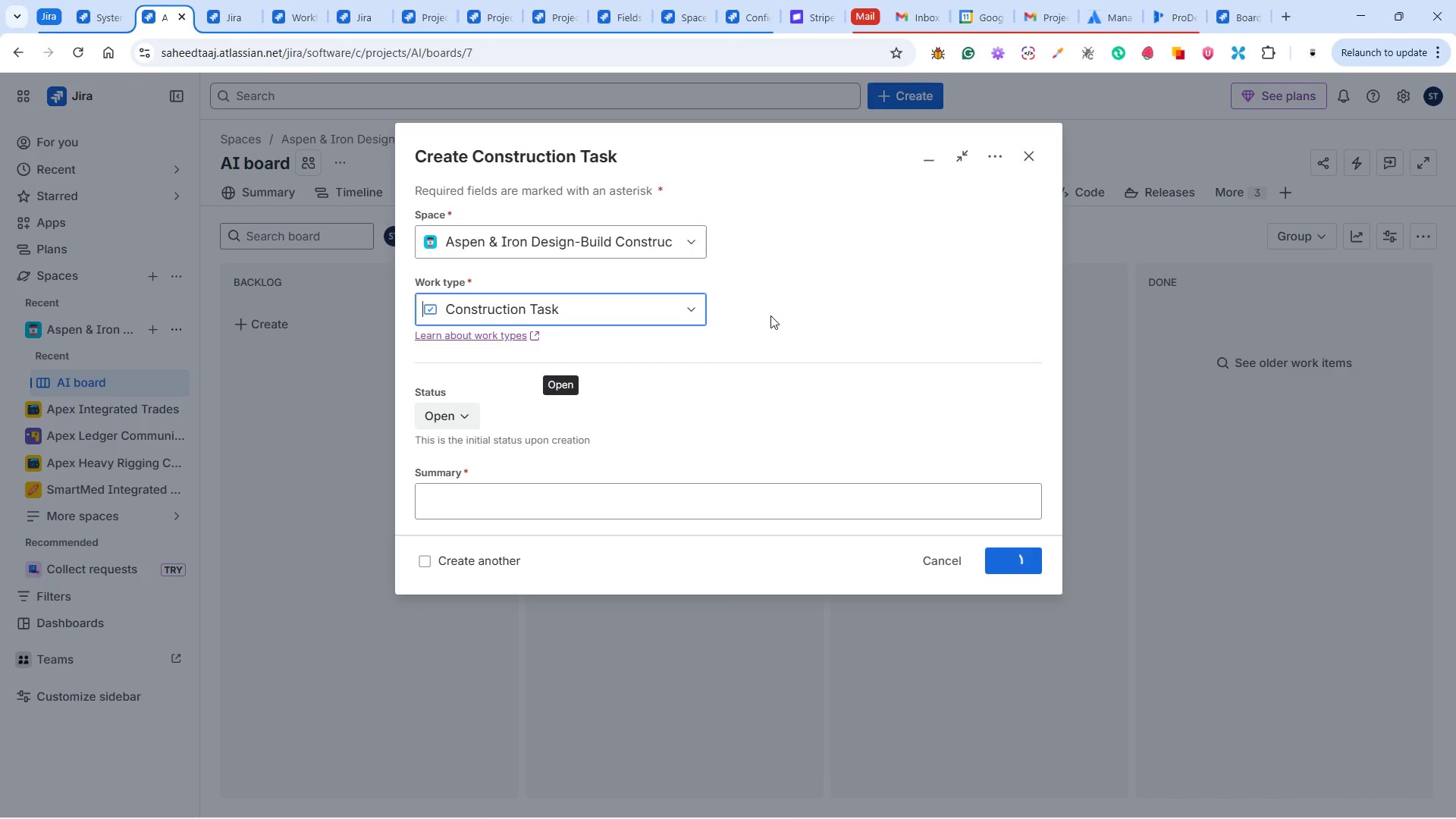 
wait(6.98)
 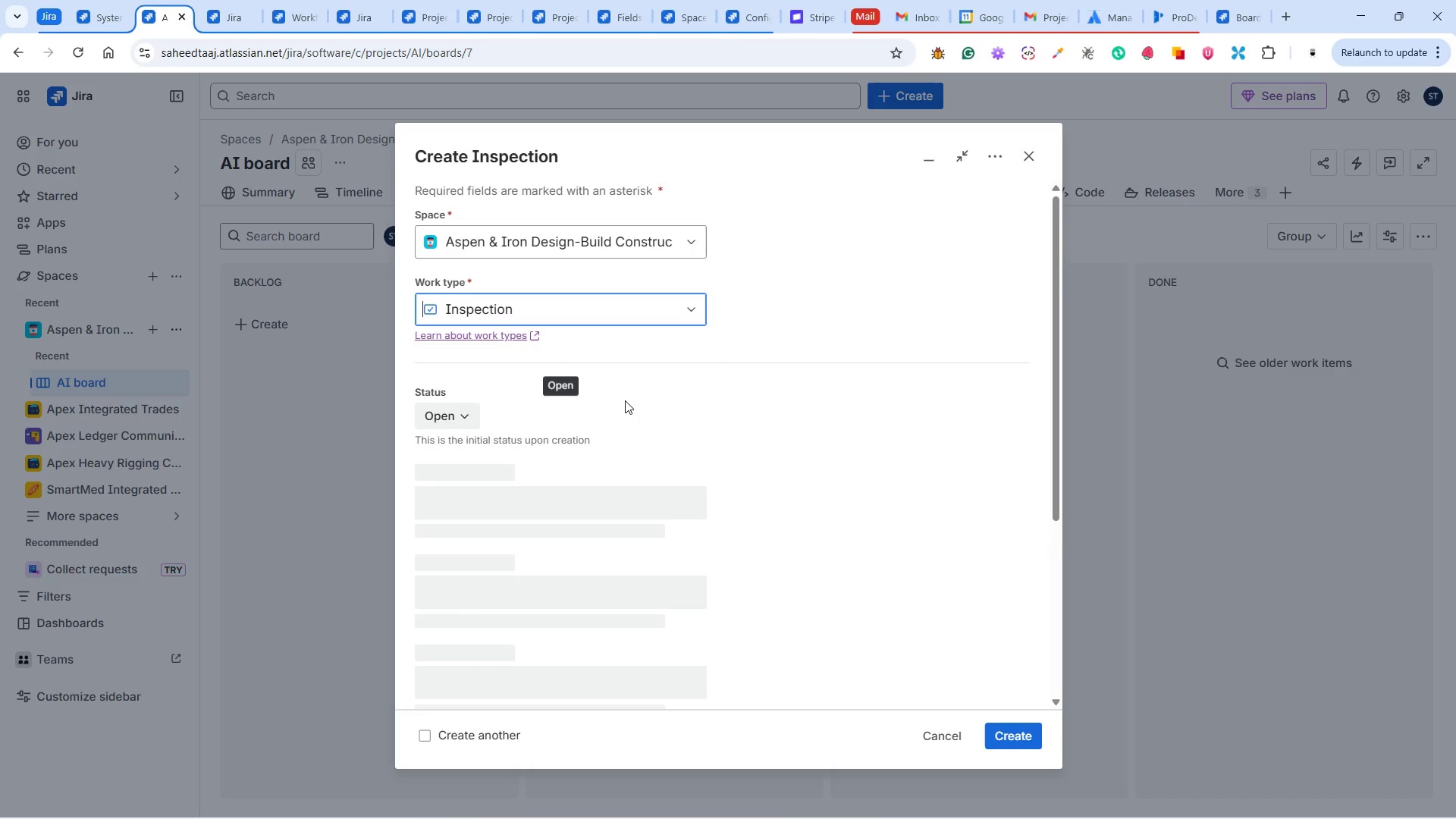 
left_click([771, 315])
 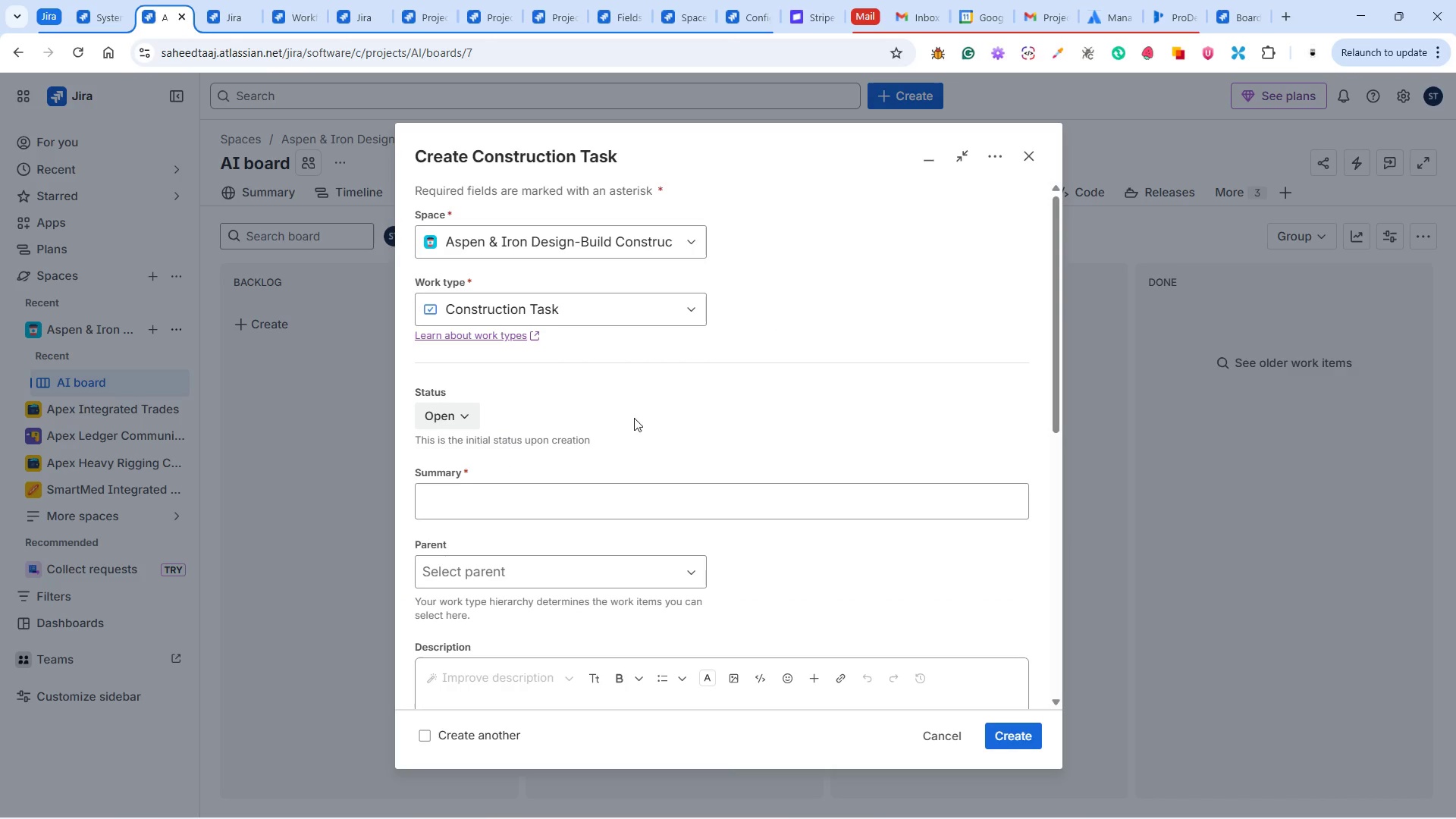 
left_click([545, 576])
 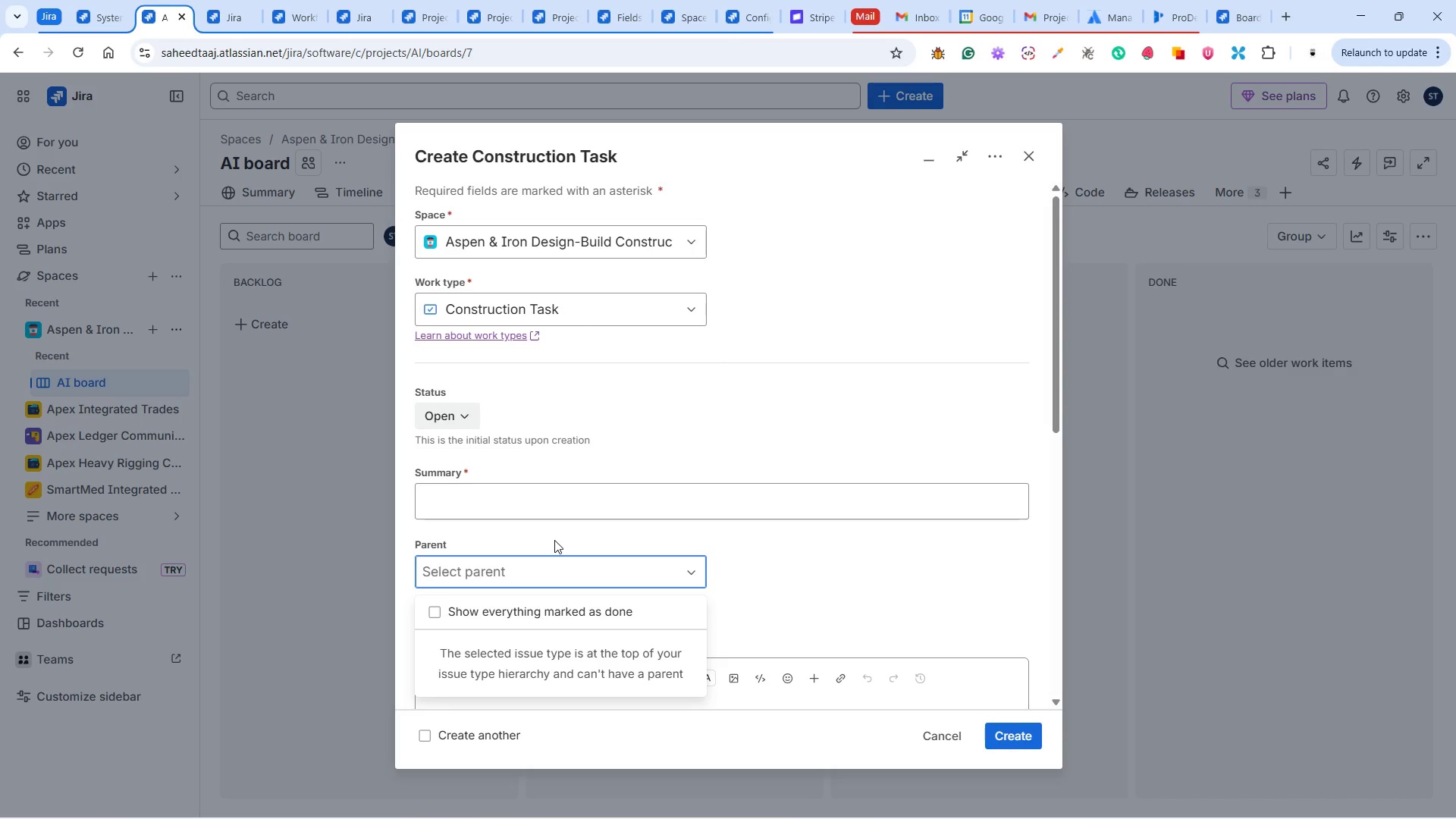 
wait(5.45)
 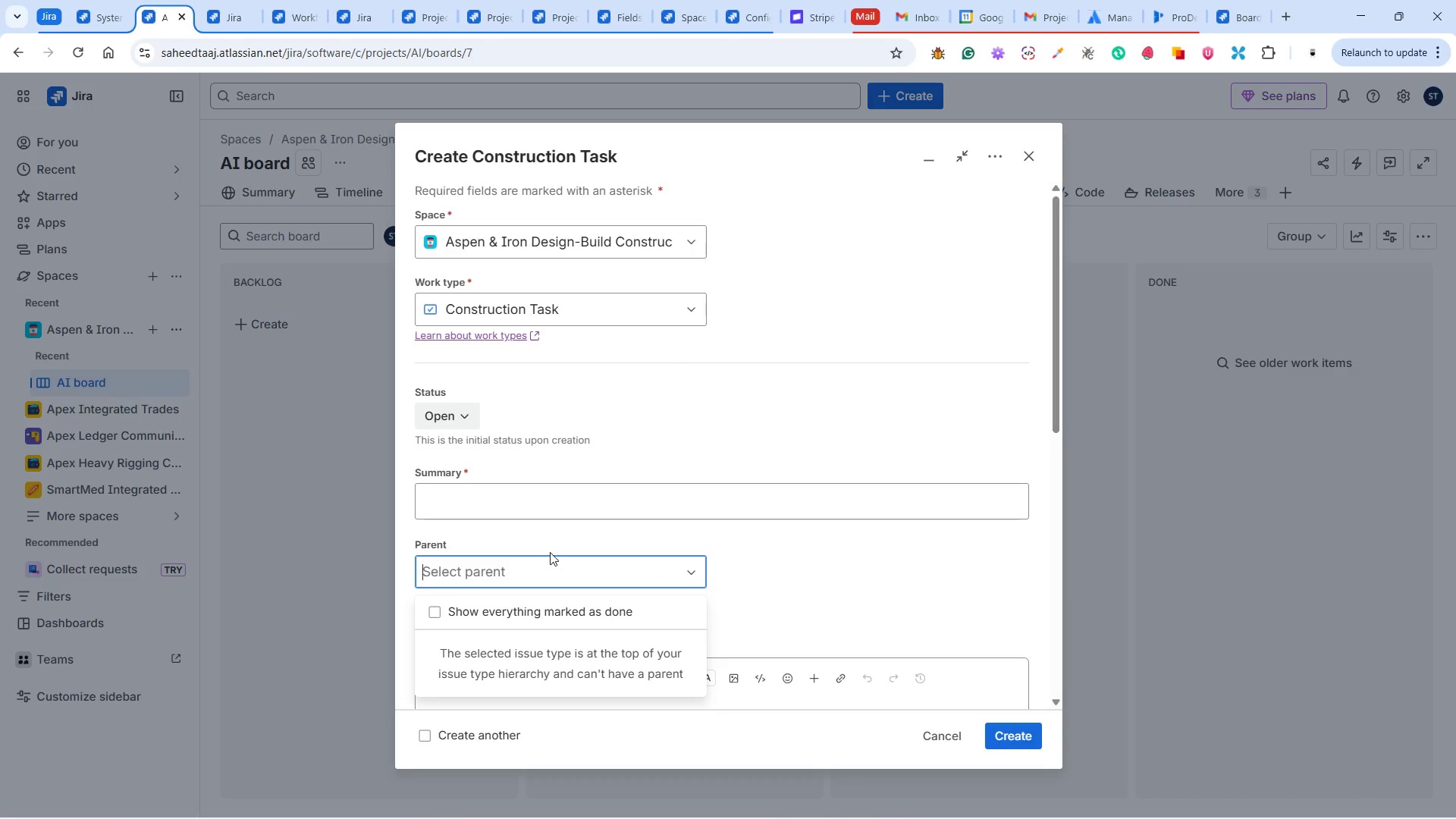 
scroll: coordinate [554, 539], scroll_direction: down, amount: 1.0
 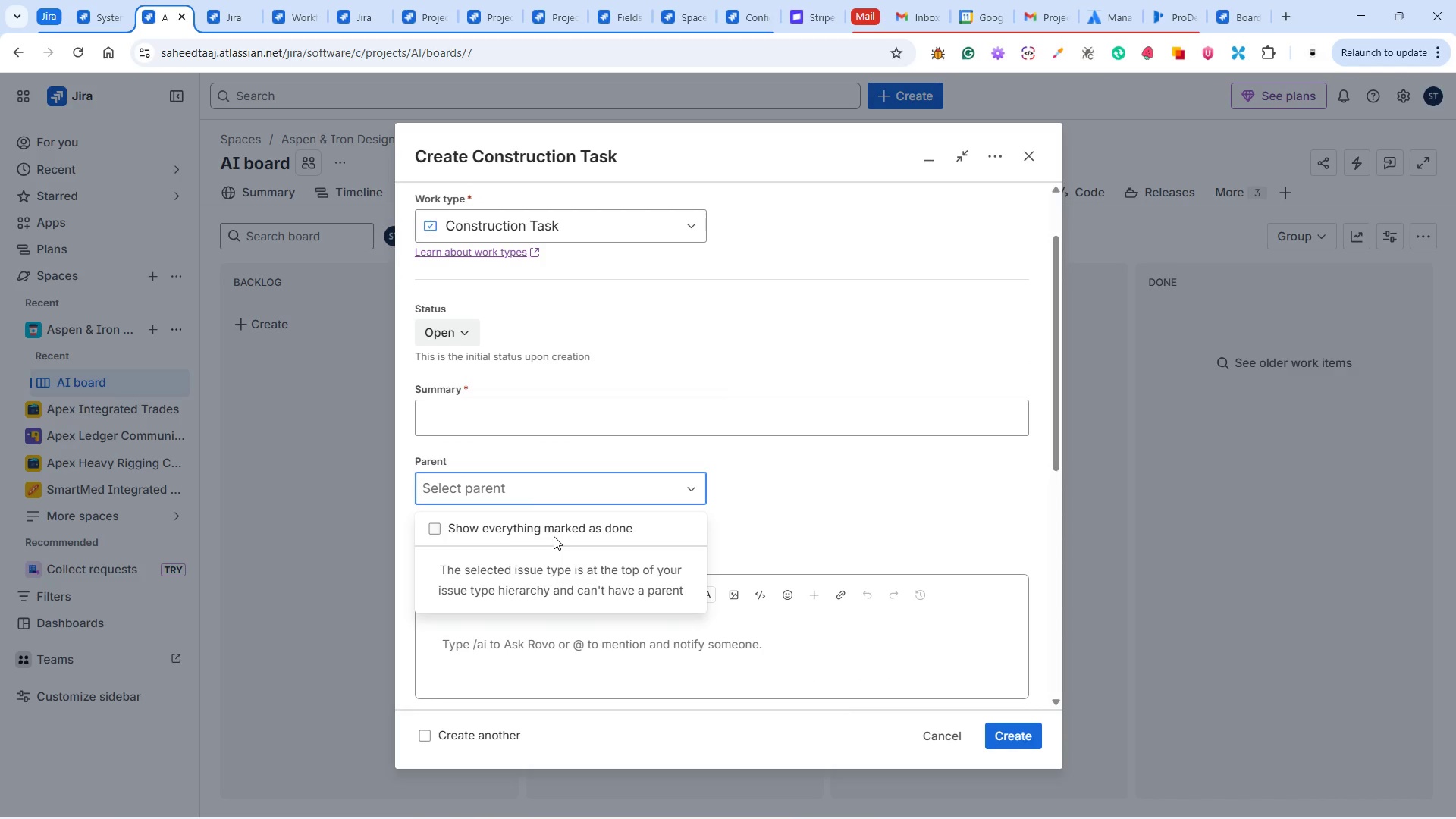 
scroll: coordinate [554, 536], scroll_direction: up, amount: 1.0
 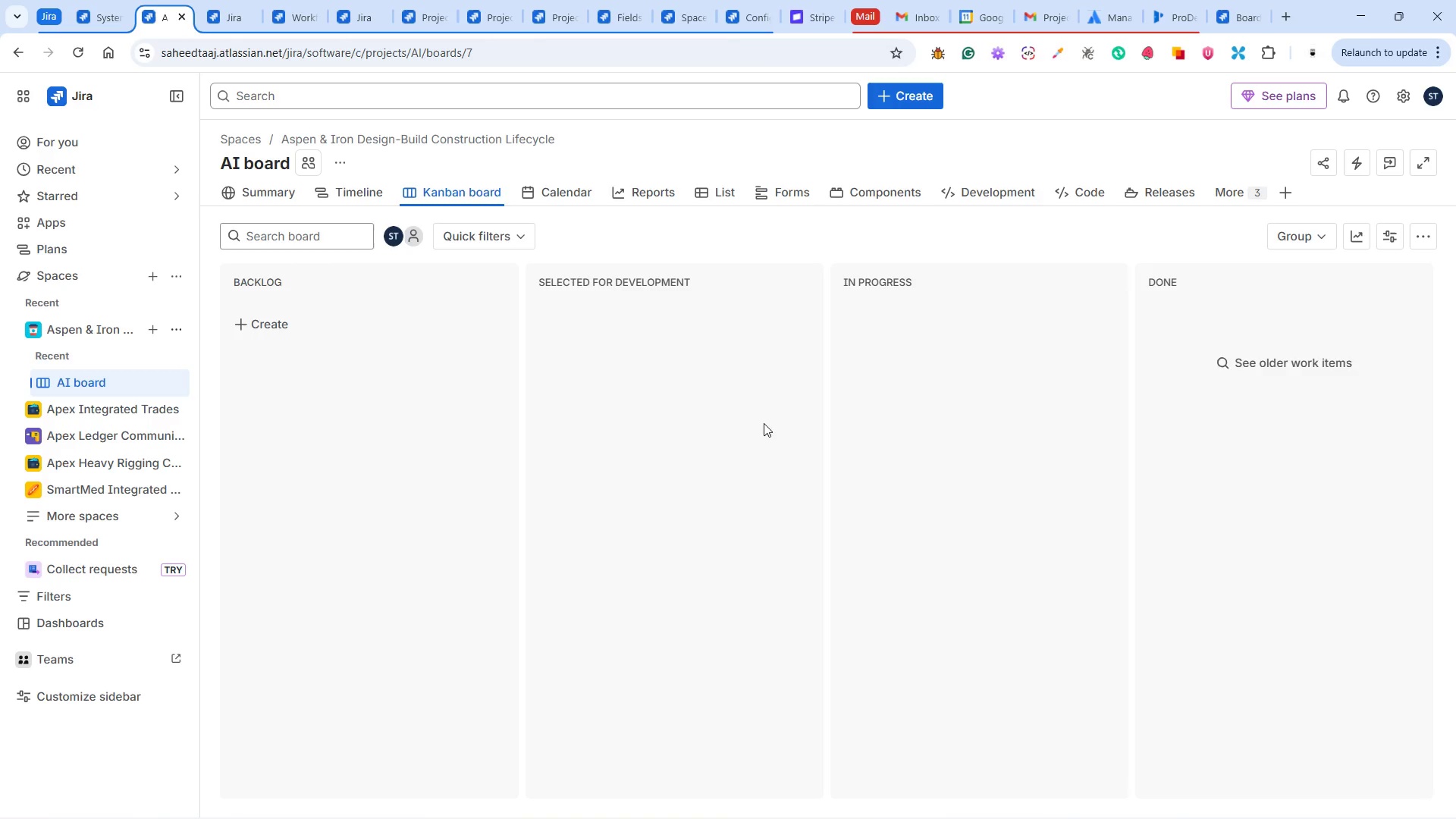 
wait(12.1)
 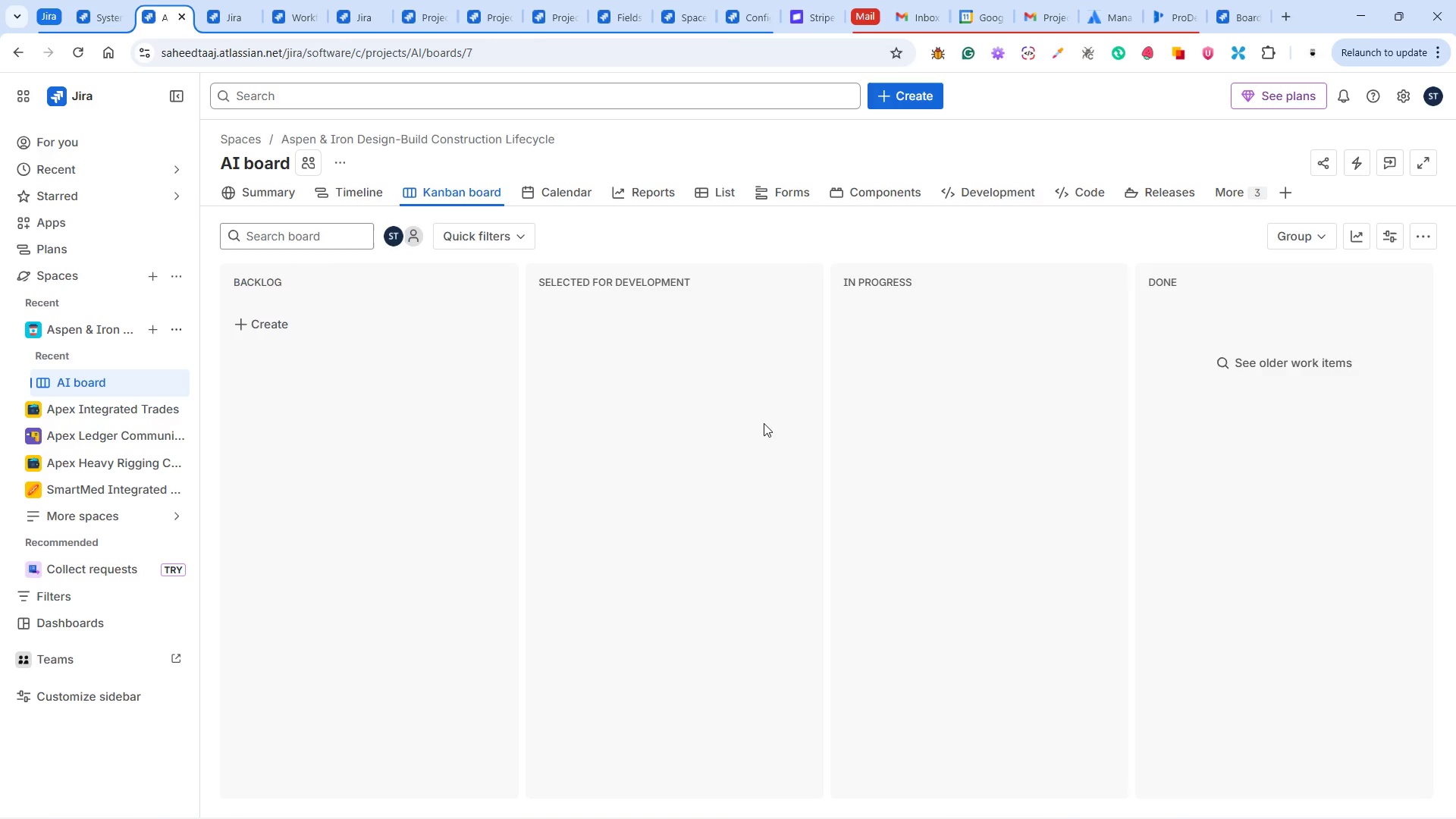 
left_click([233, 11])
 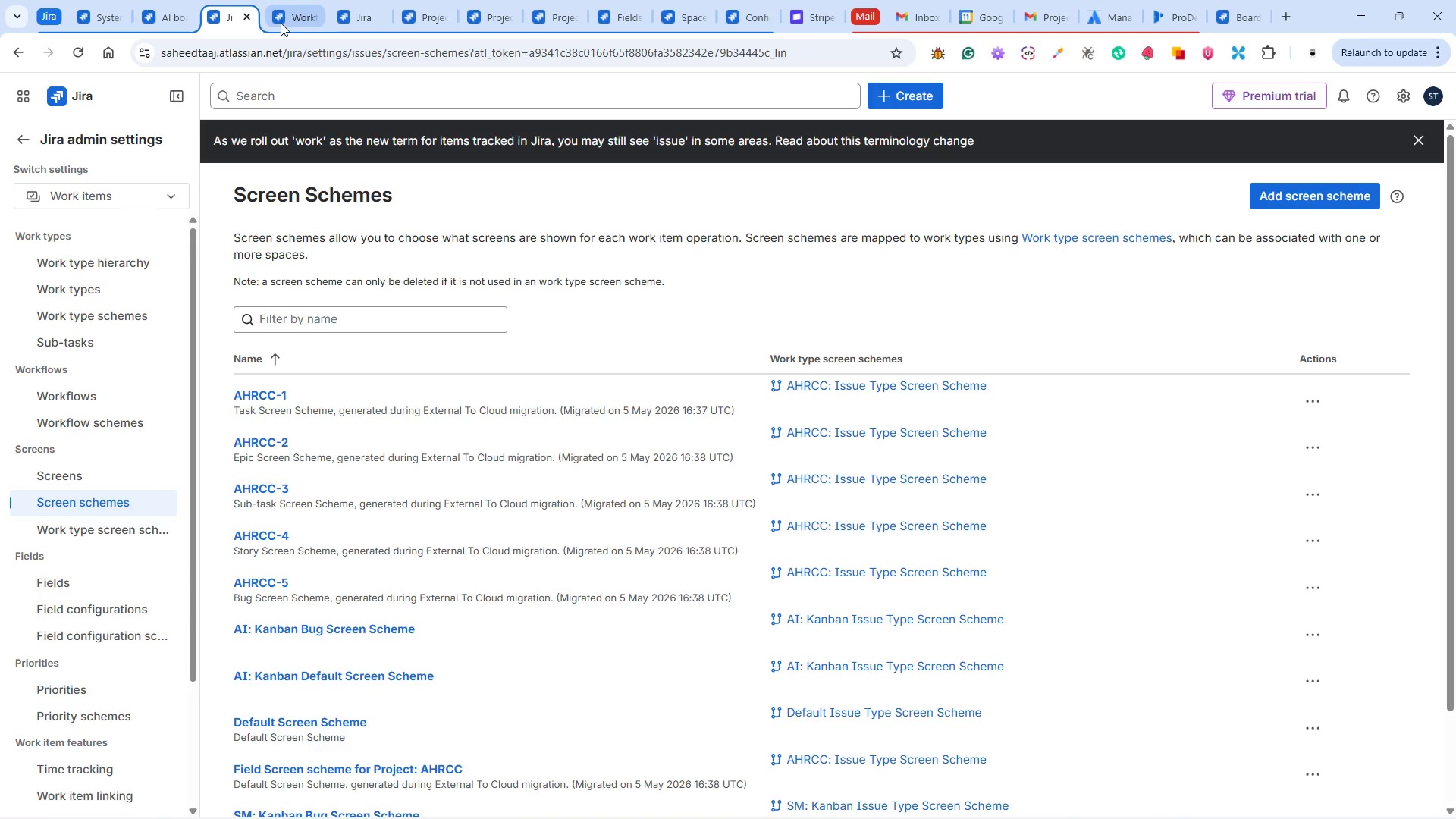 
left_click([296, 18])
 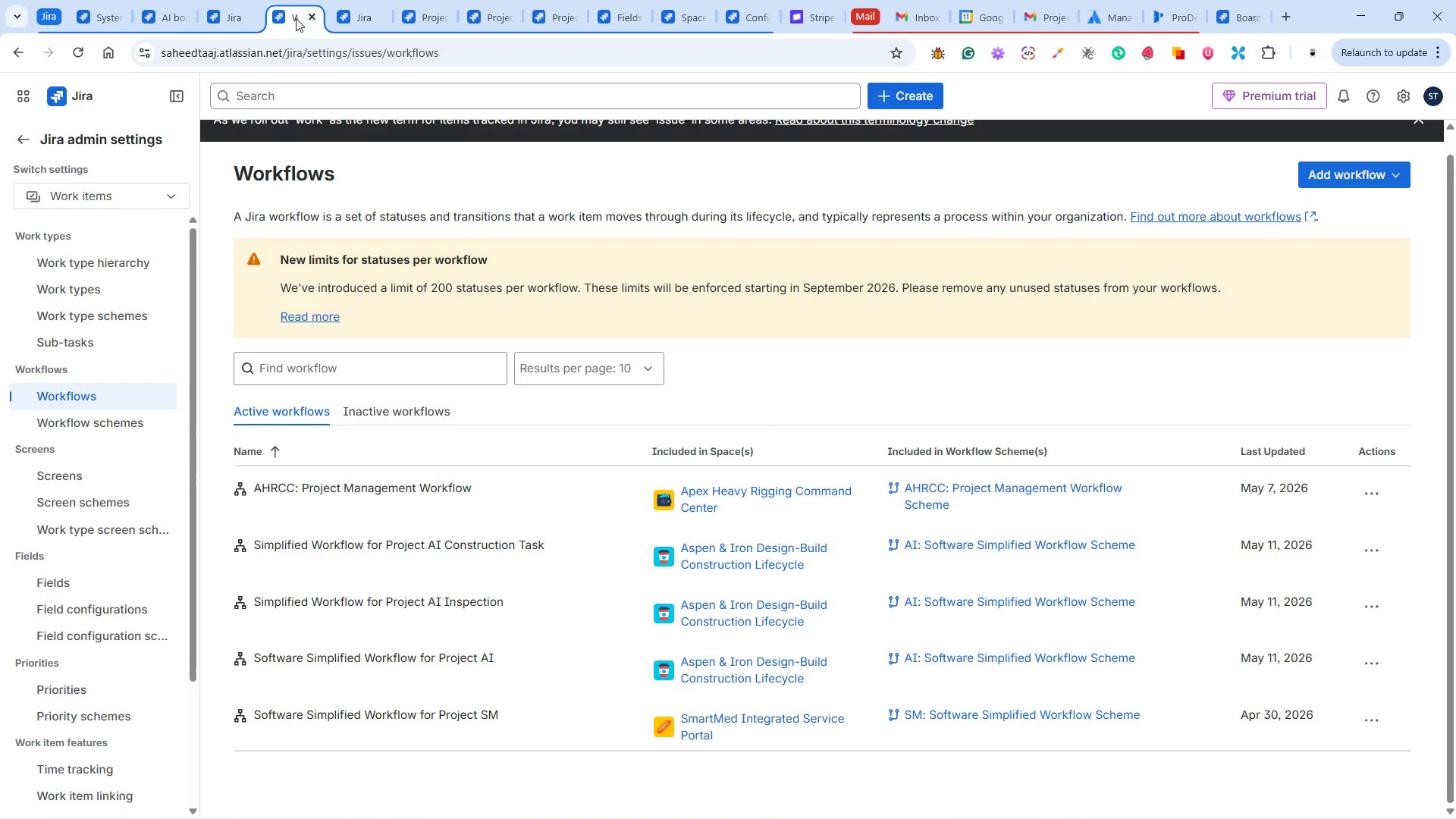 
left_click([354, 18])
 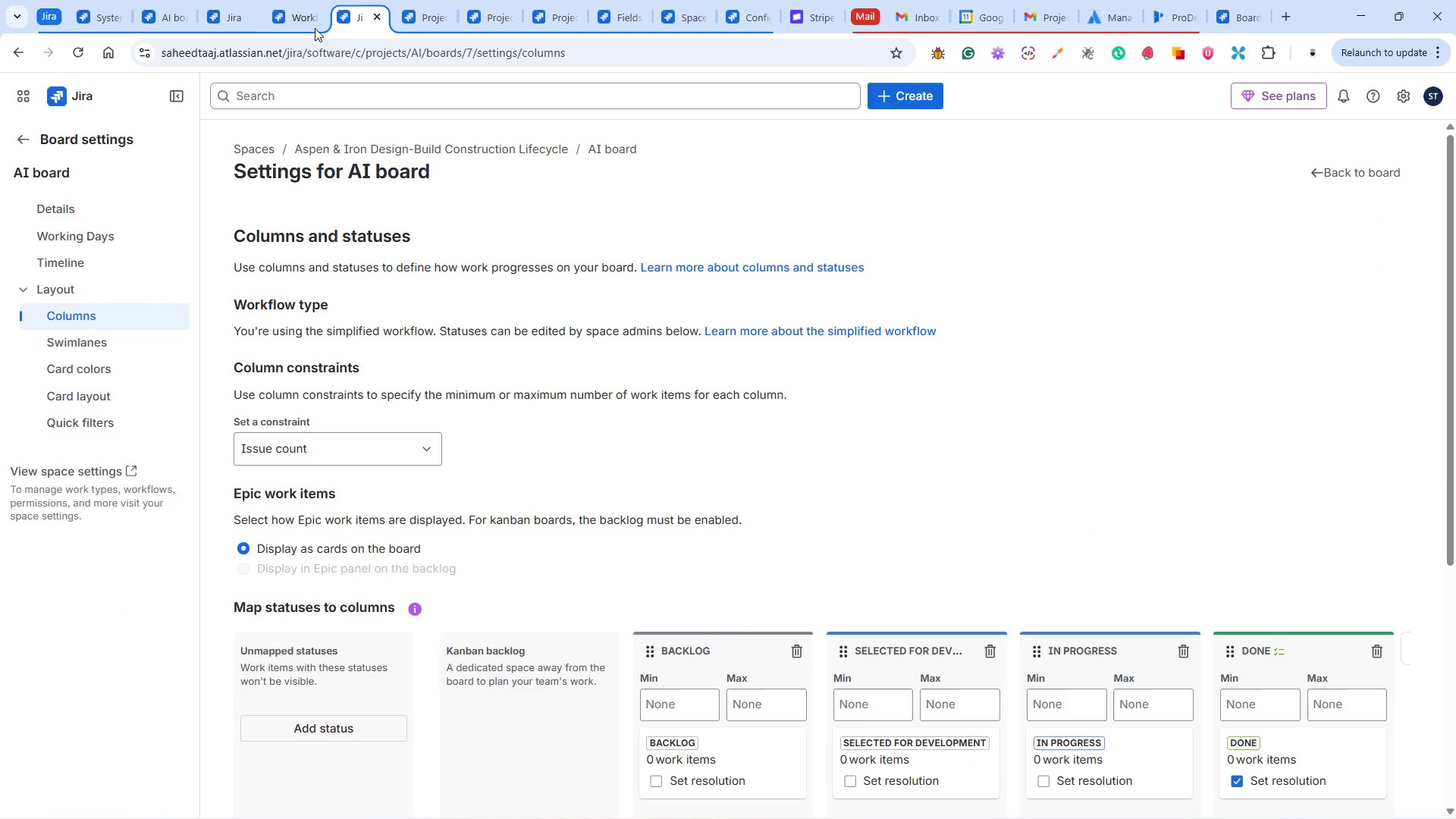 
left_click([296, 23])
 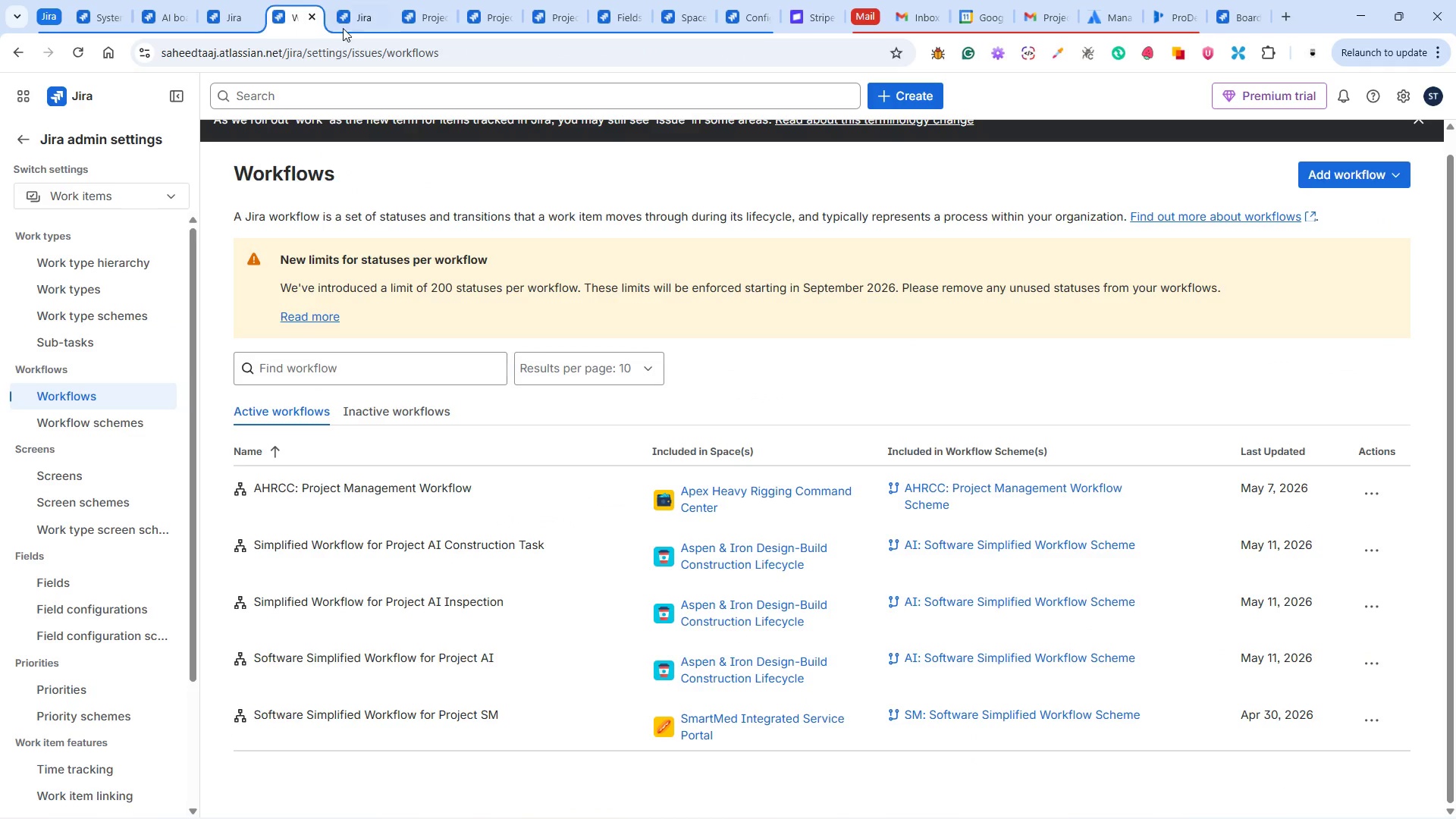 
left_click([422, 17])
 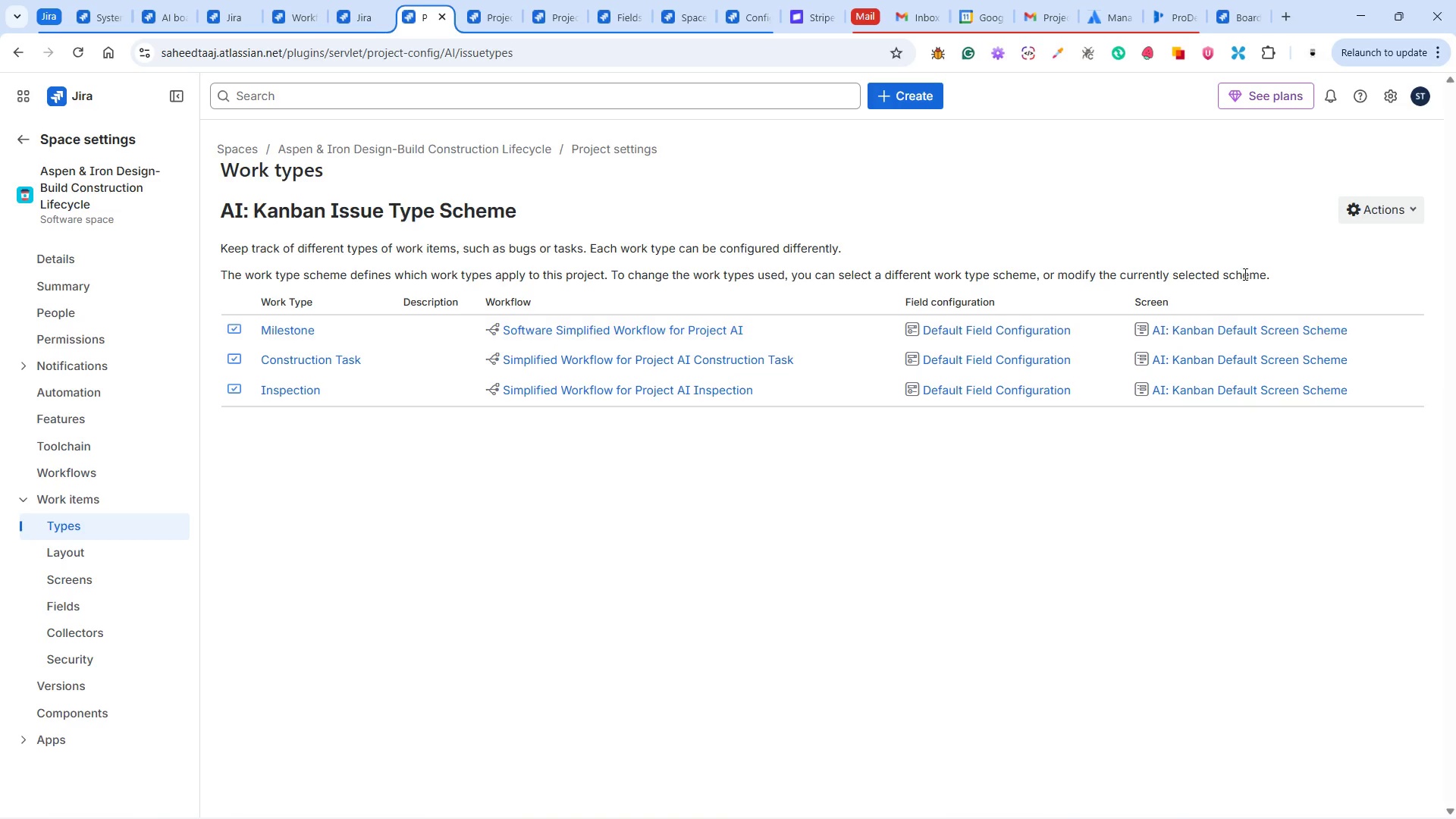 
wait(5.16)
 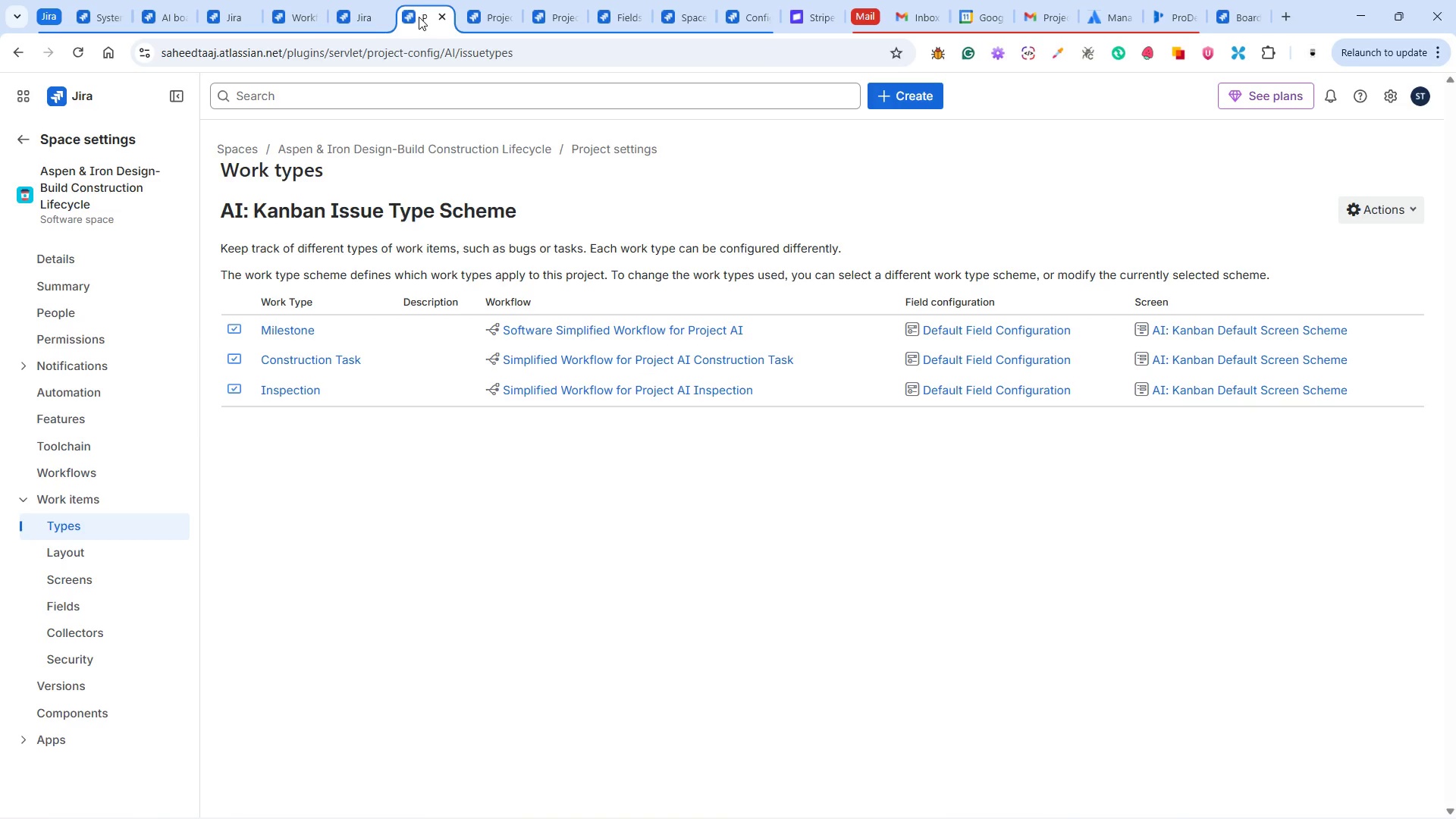 
left_click([1373, 204])
 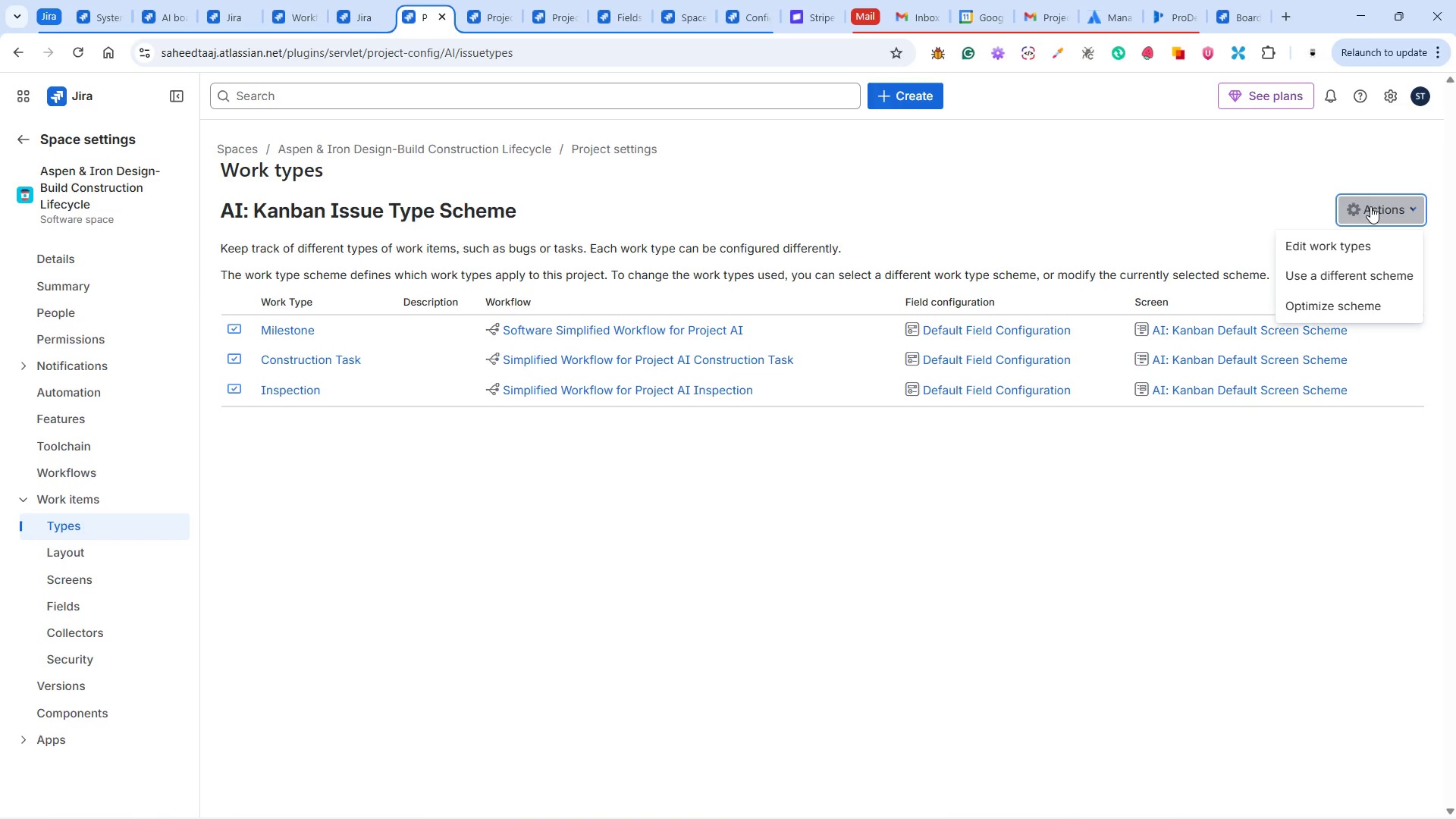 
left_click([1327, 258])
 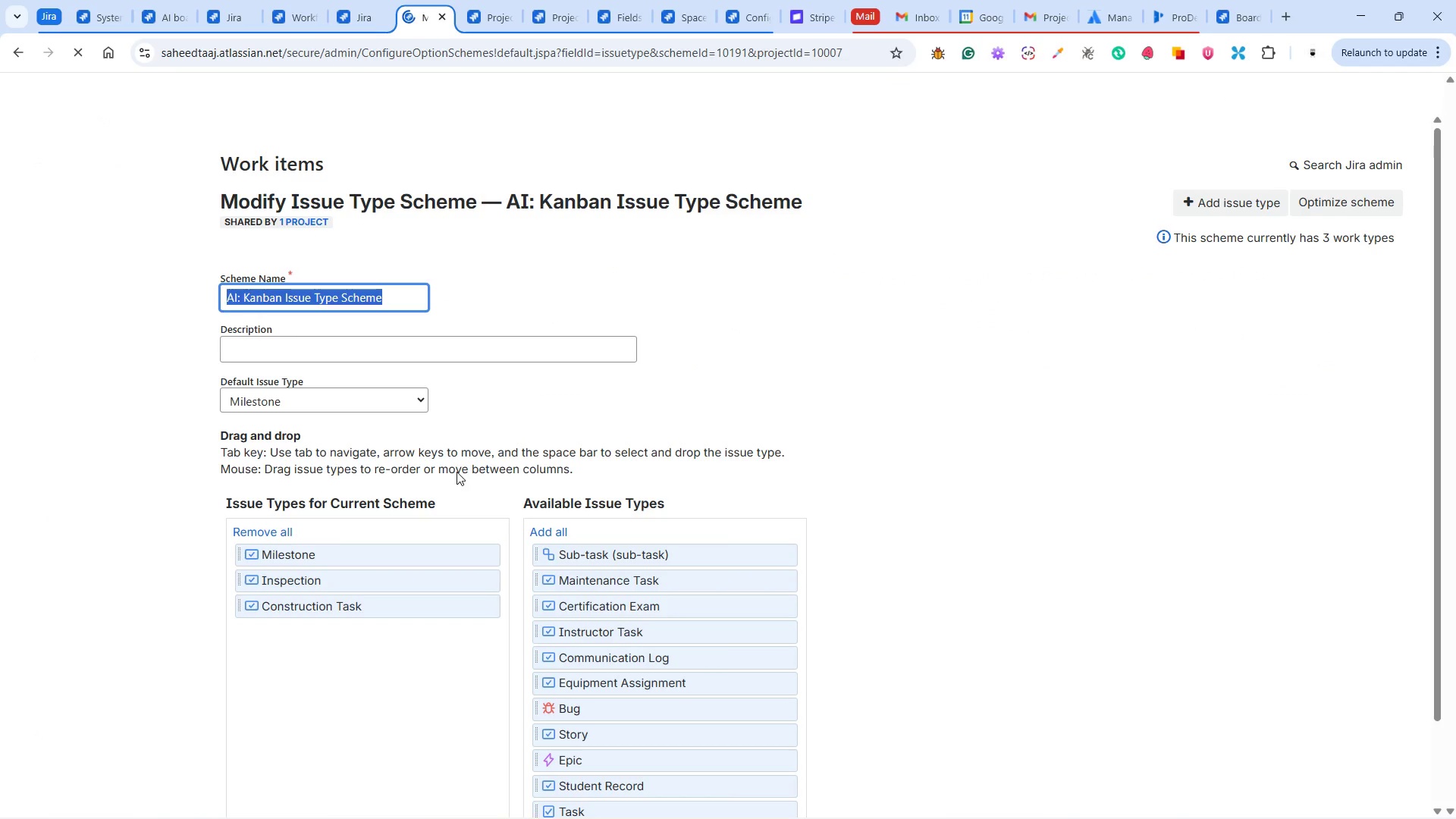 
wait(6.47)
 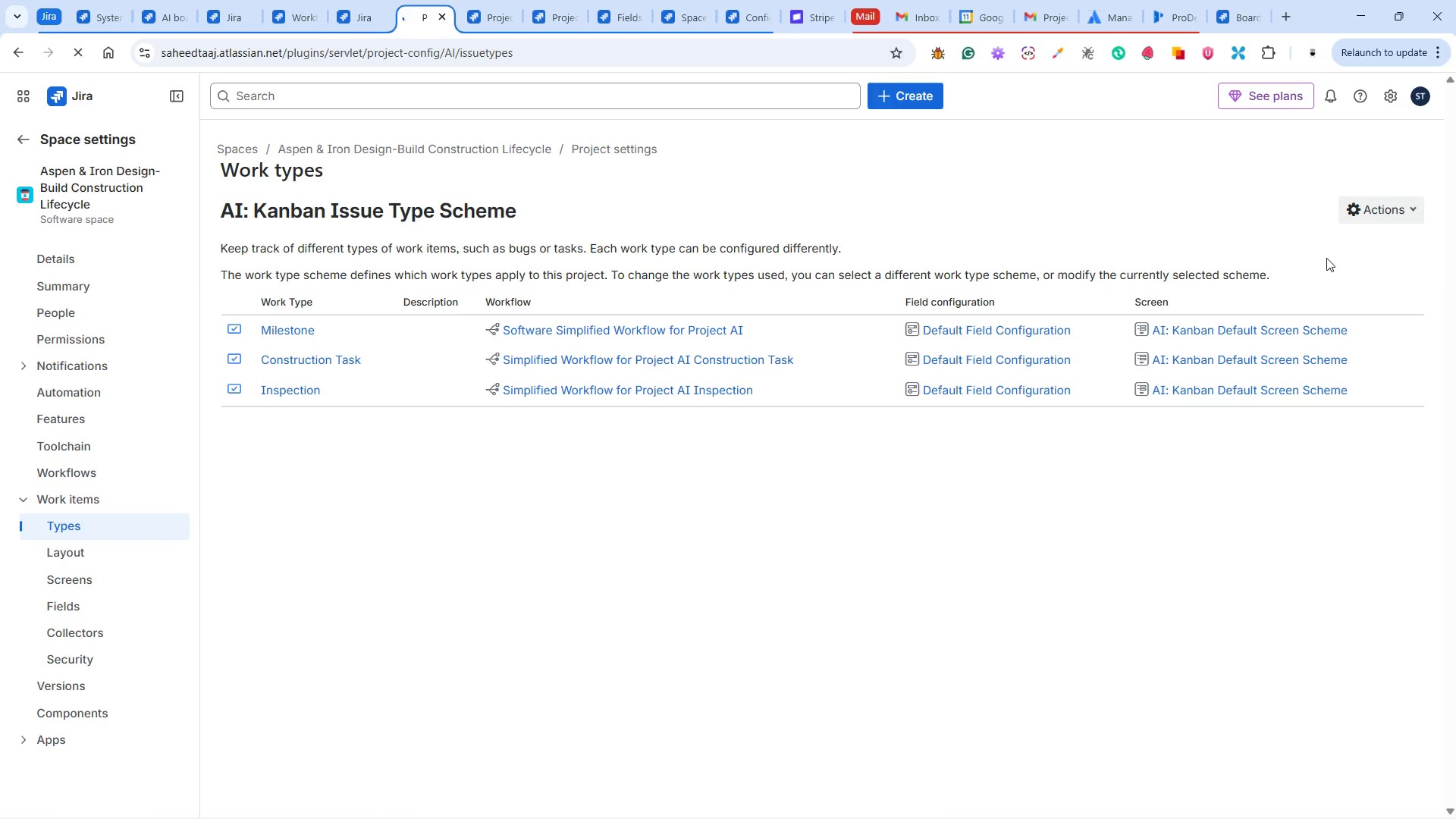 
scroll: coordinate [535, 409], scroll_direction: down, amount: 3.0
 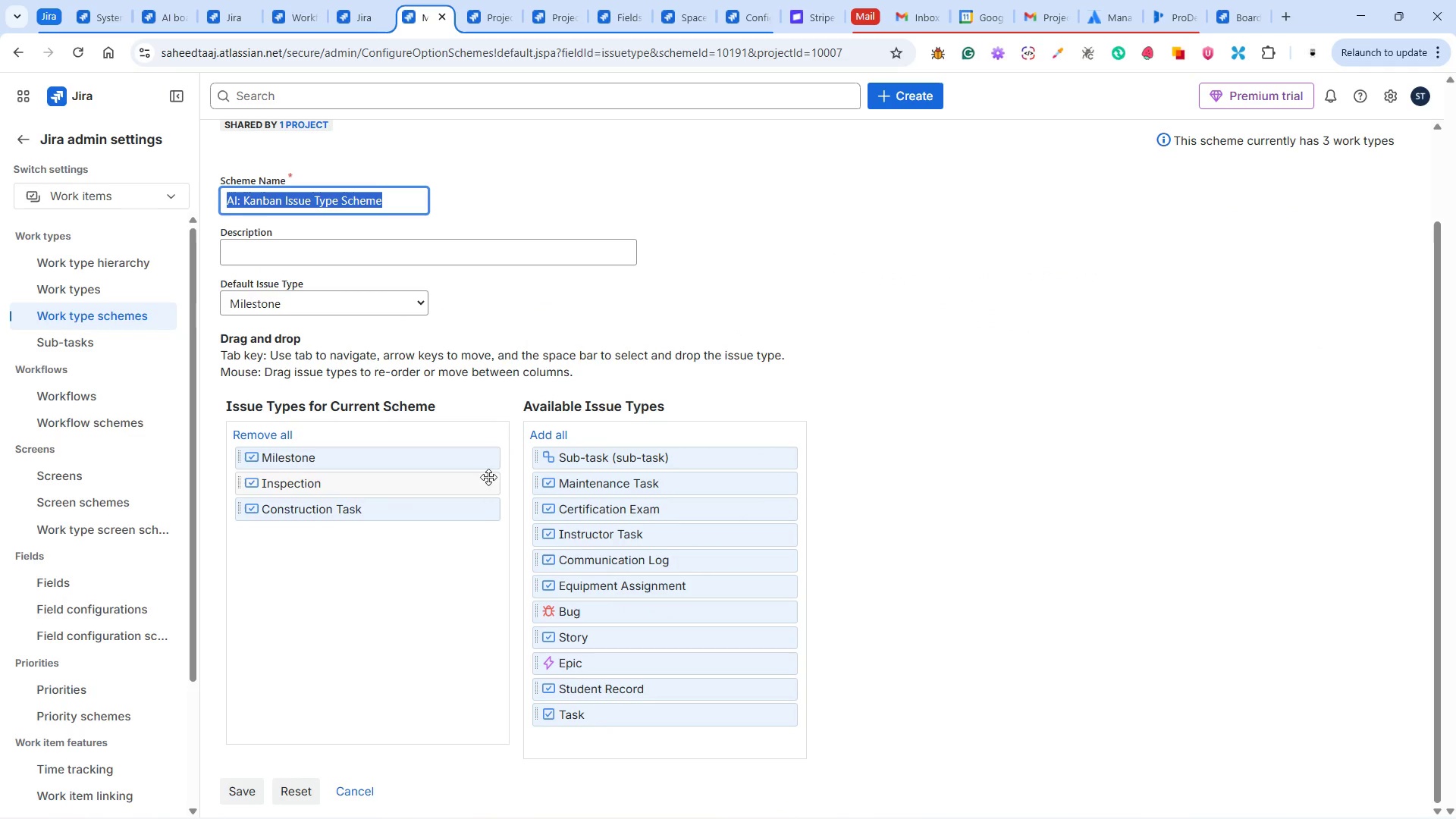 
scroll: coordinate [617, 436], scroll_direction: up, amount: 3.0
 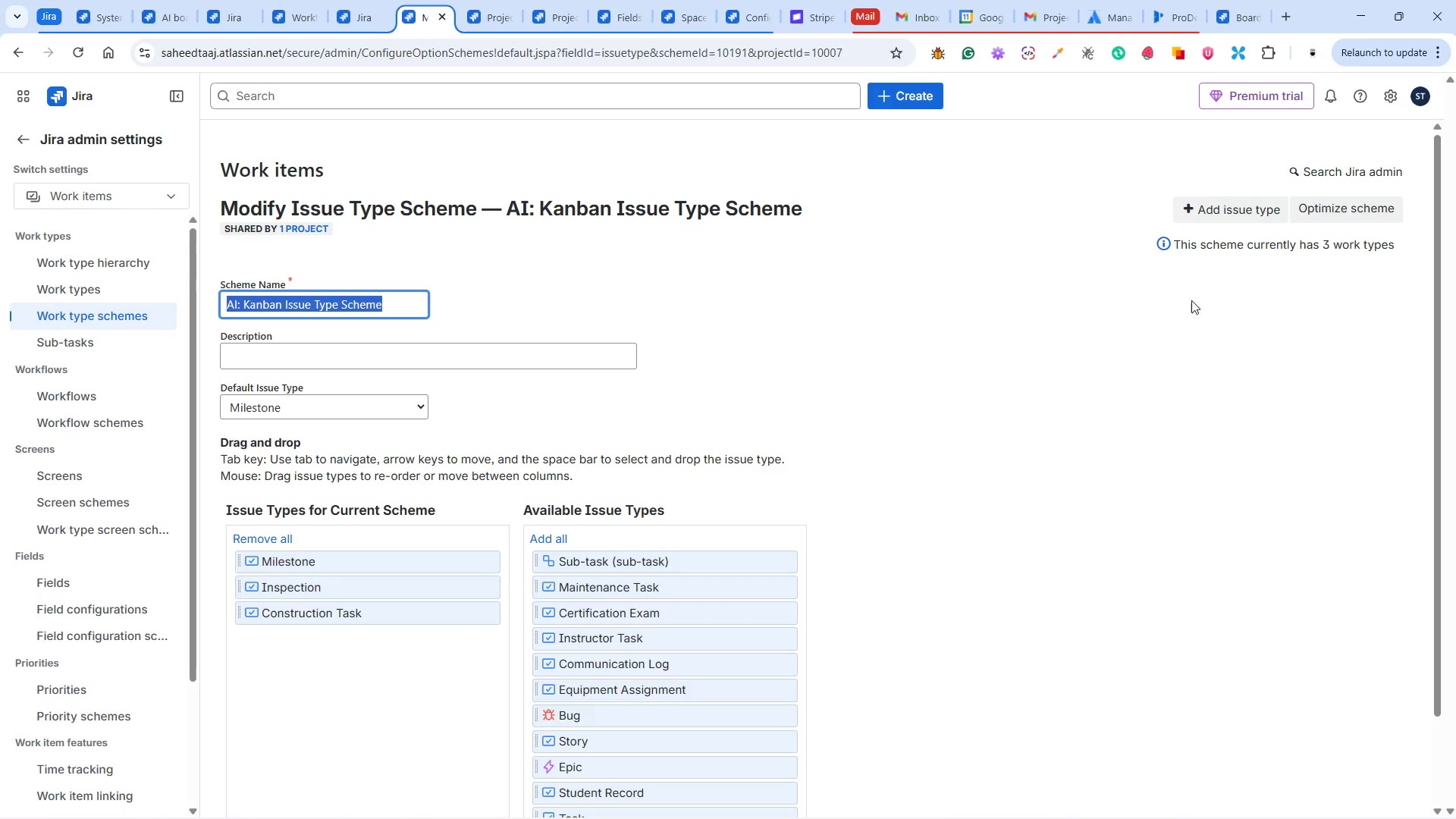 
mouse_move([1218, 221])
 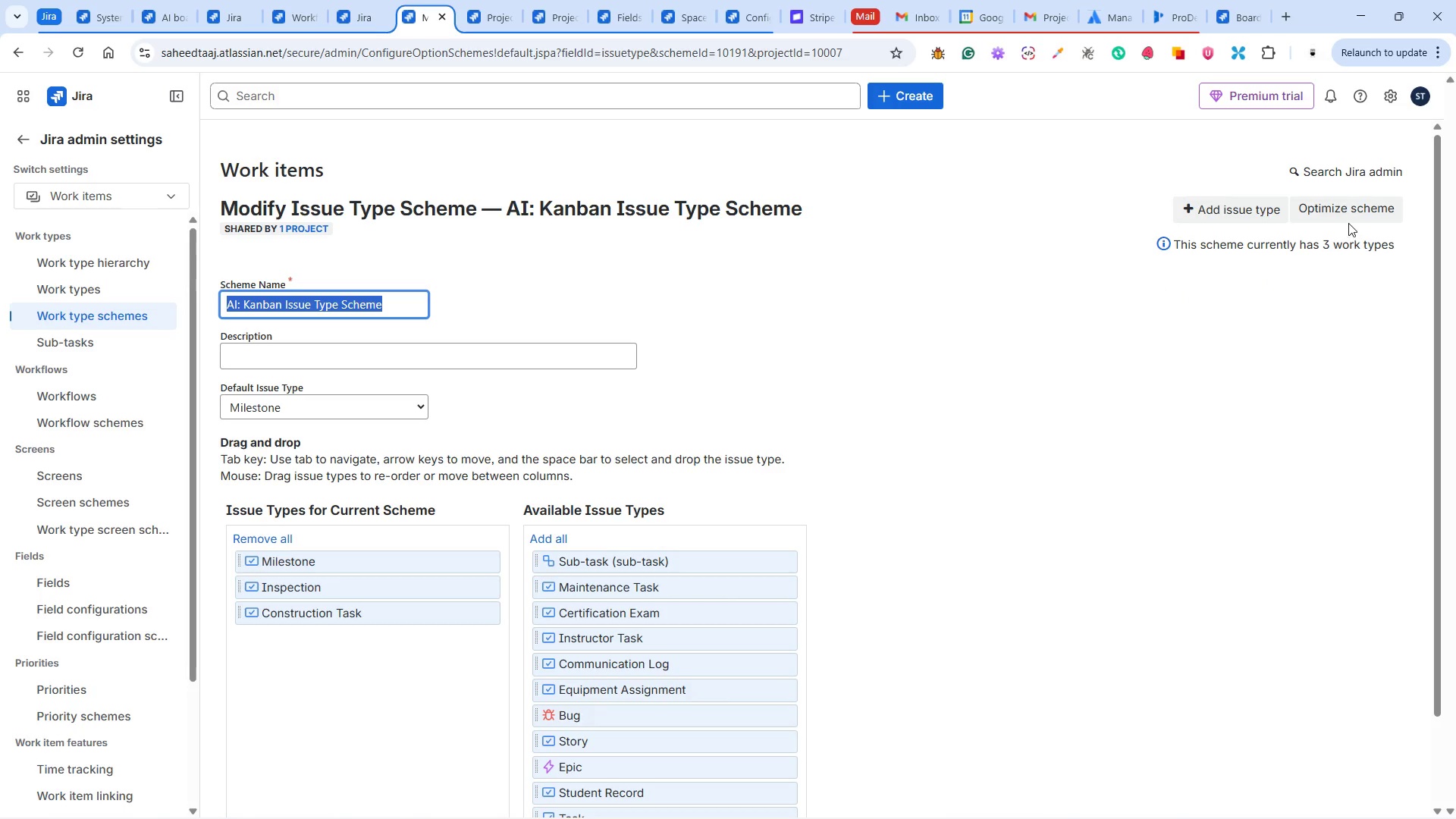 
left_click([1350, 213])
 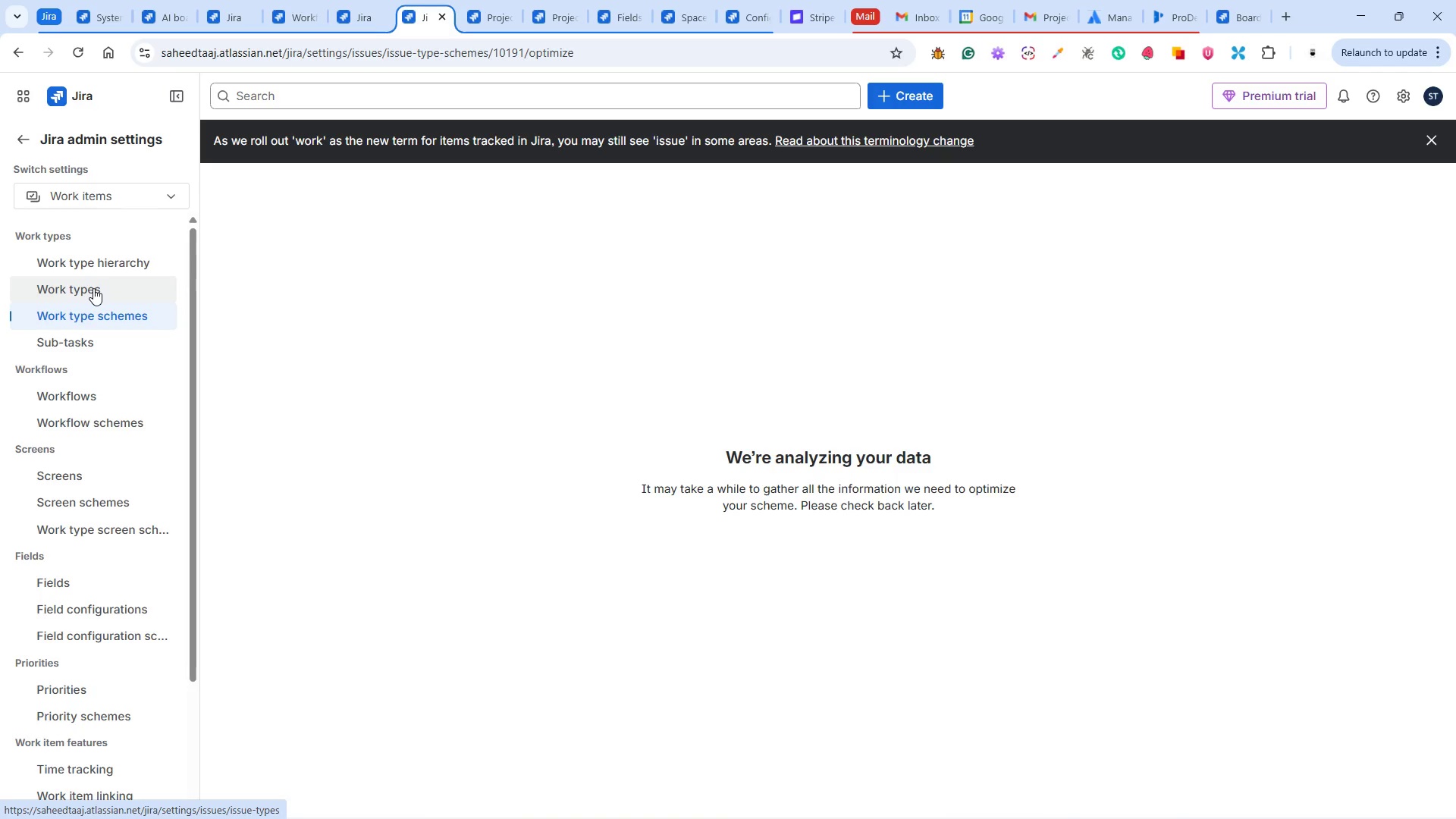 
wait(22.89)
 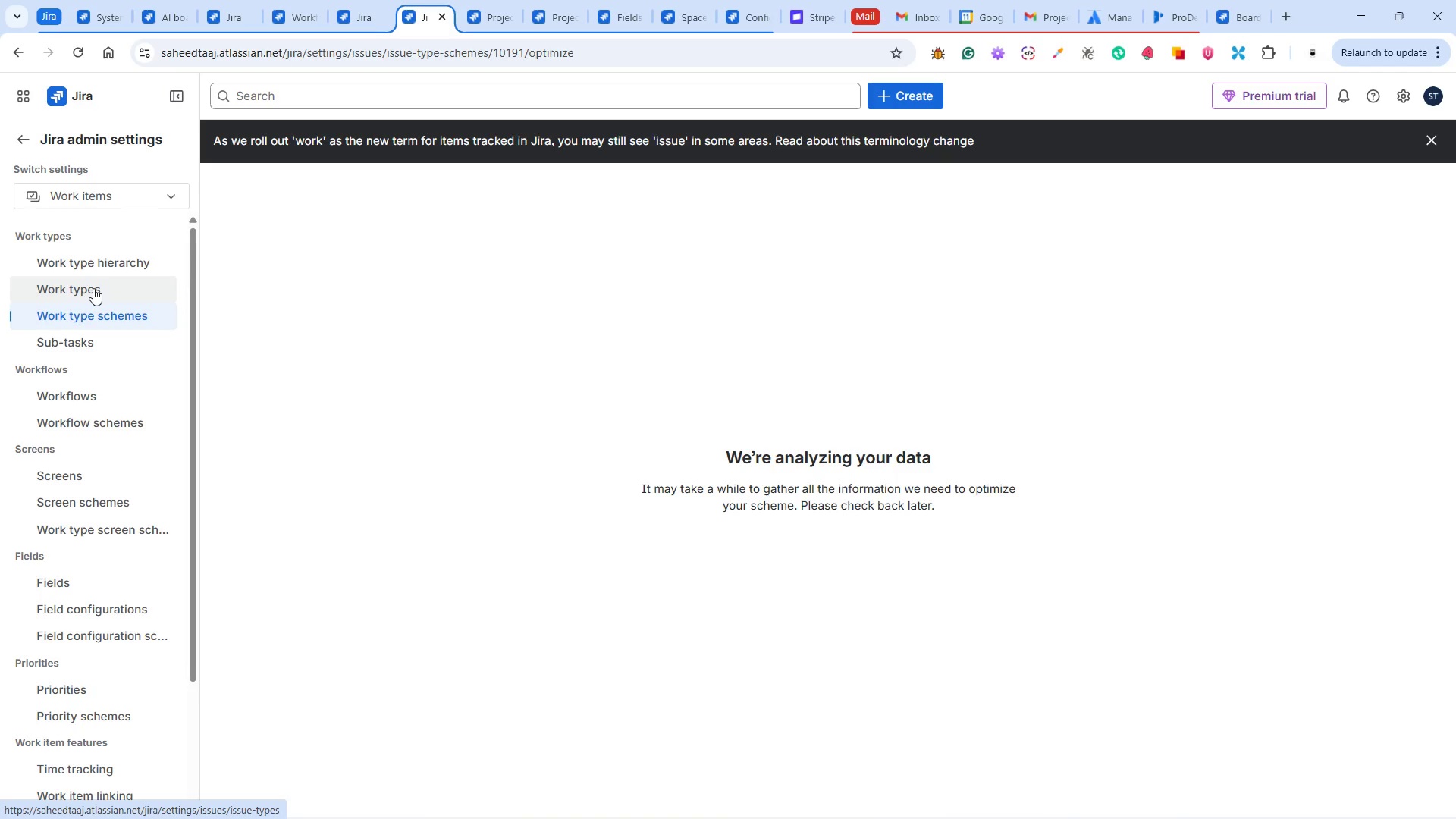 
left_click([104, 287])
 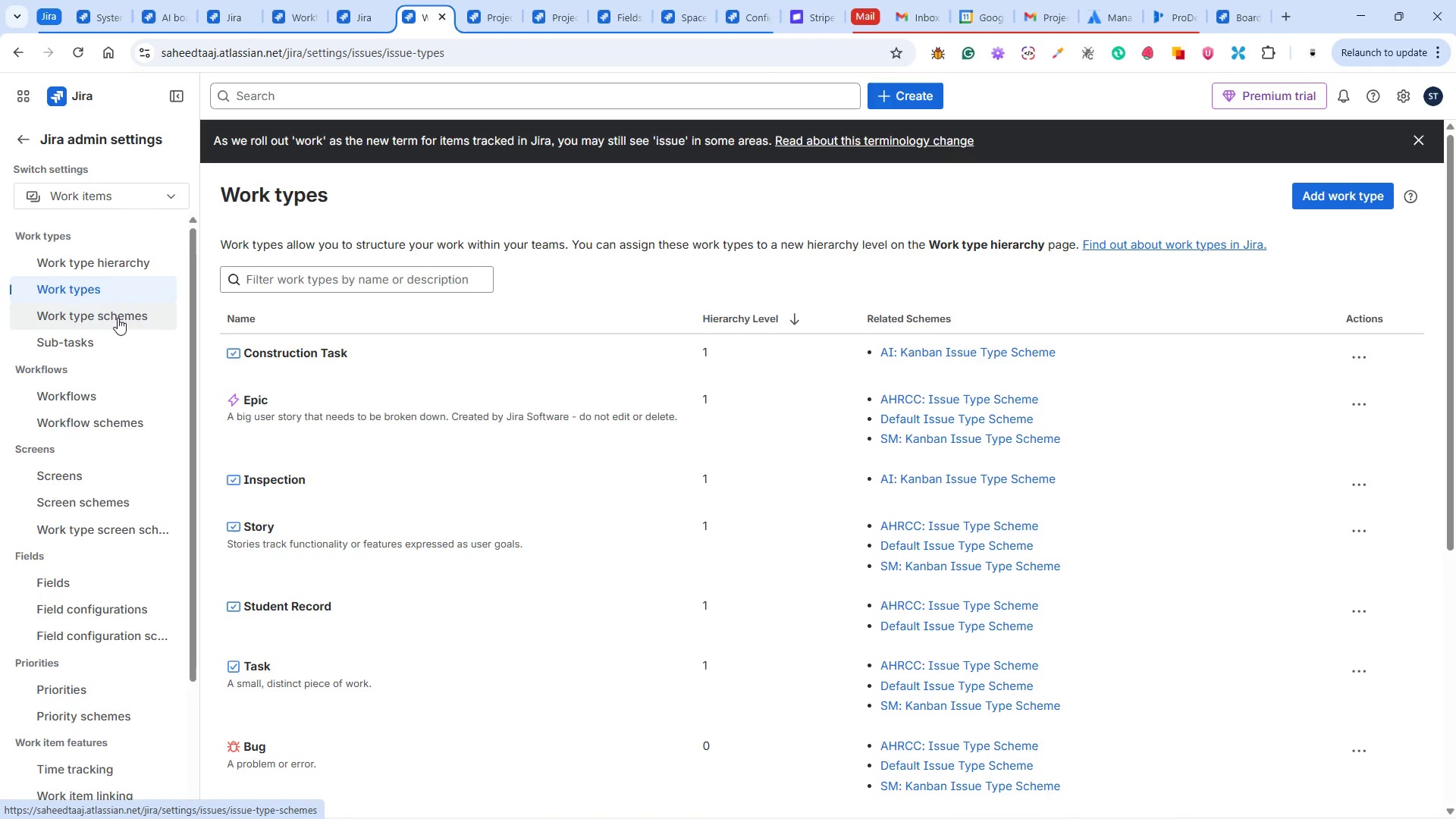 
scroll: coordinate [312, 388], scroll_direction: down, amount: 9.0
 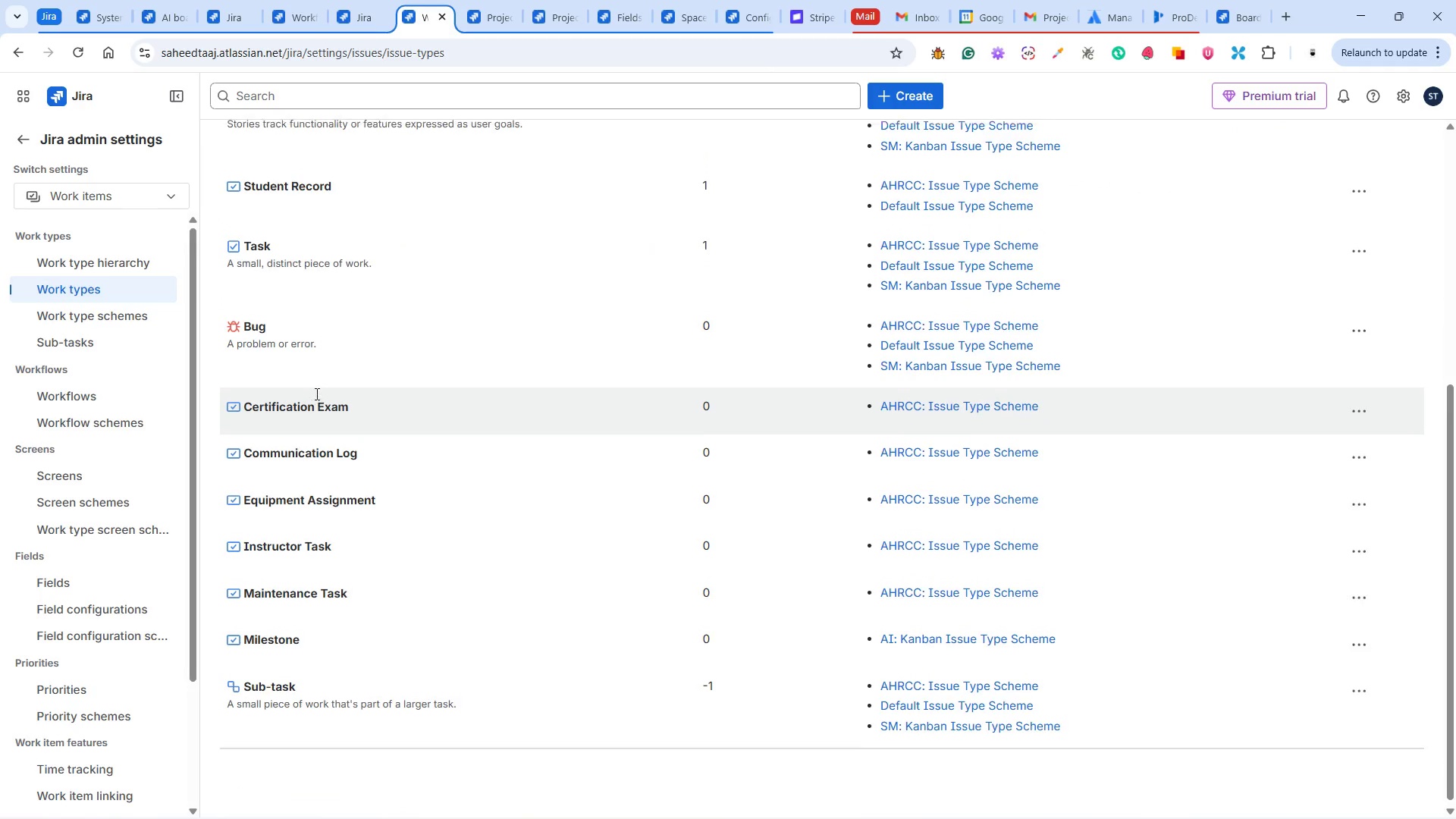 
scroll: coordinate [315, 394], scroll_direction: up, amount: 7.0
 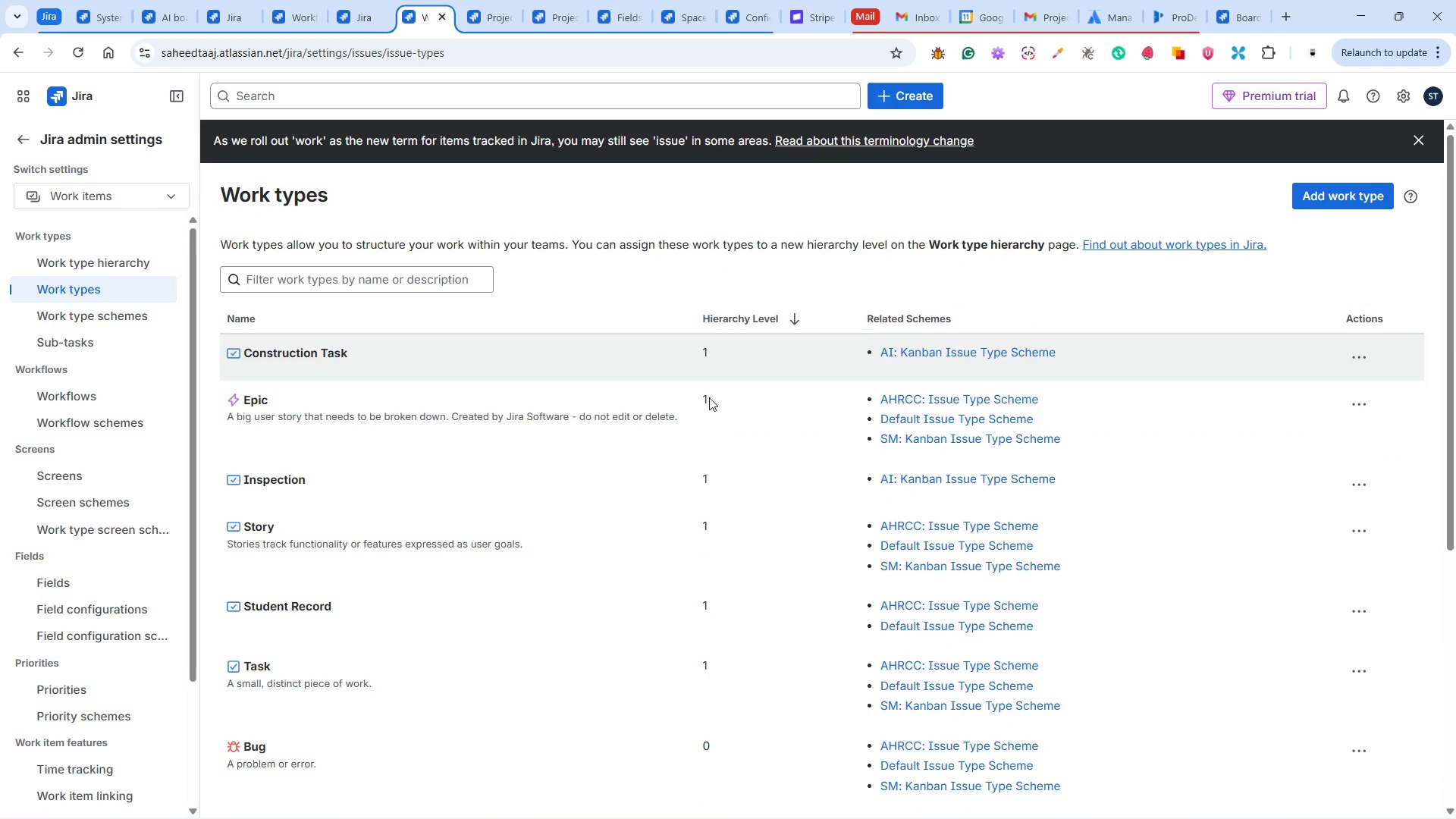 
scroll: coordinate [716, 418], scroll_direction: down, amount: 2.0
 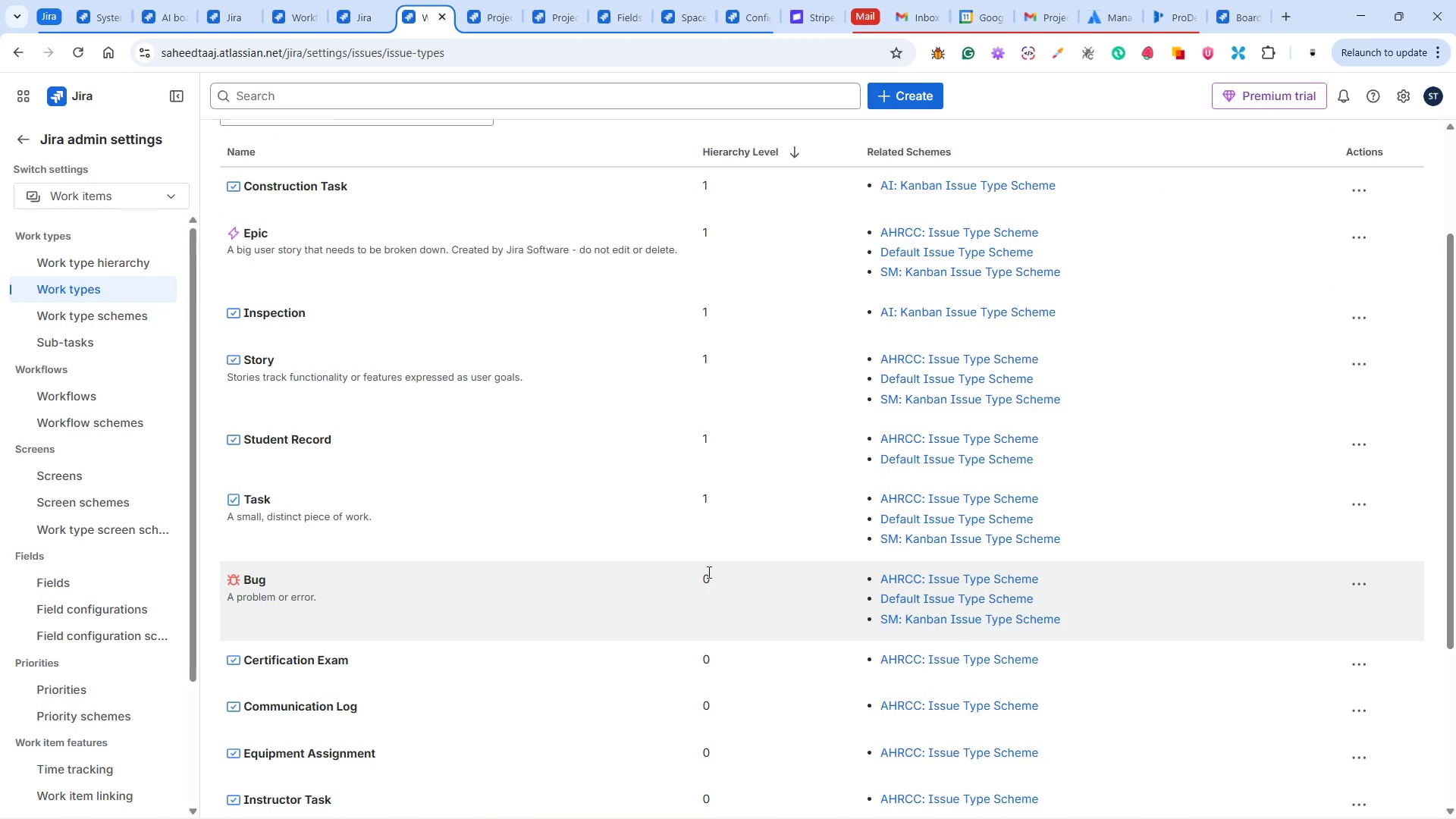 
double_click([708, 574])
 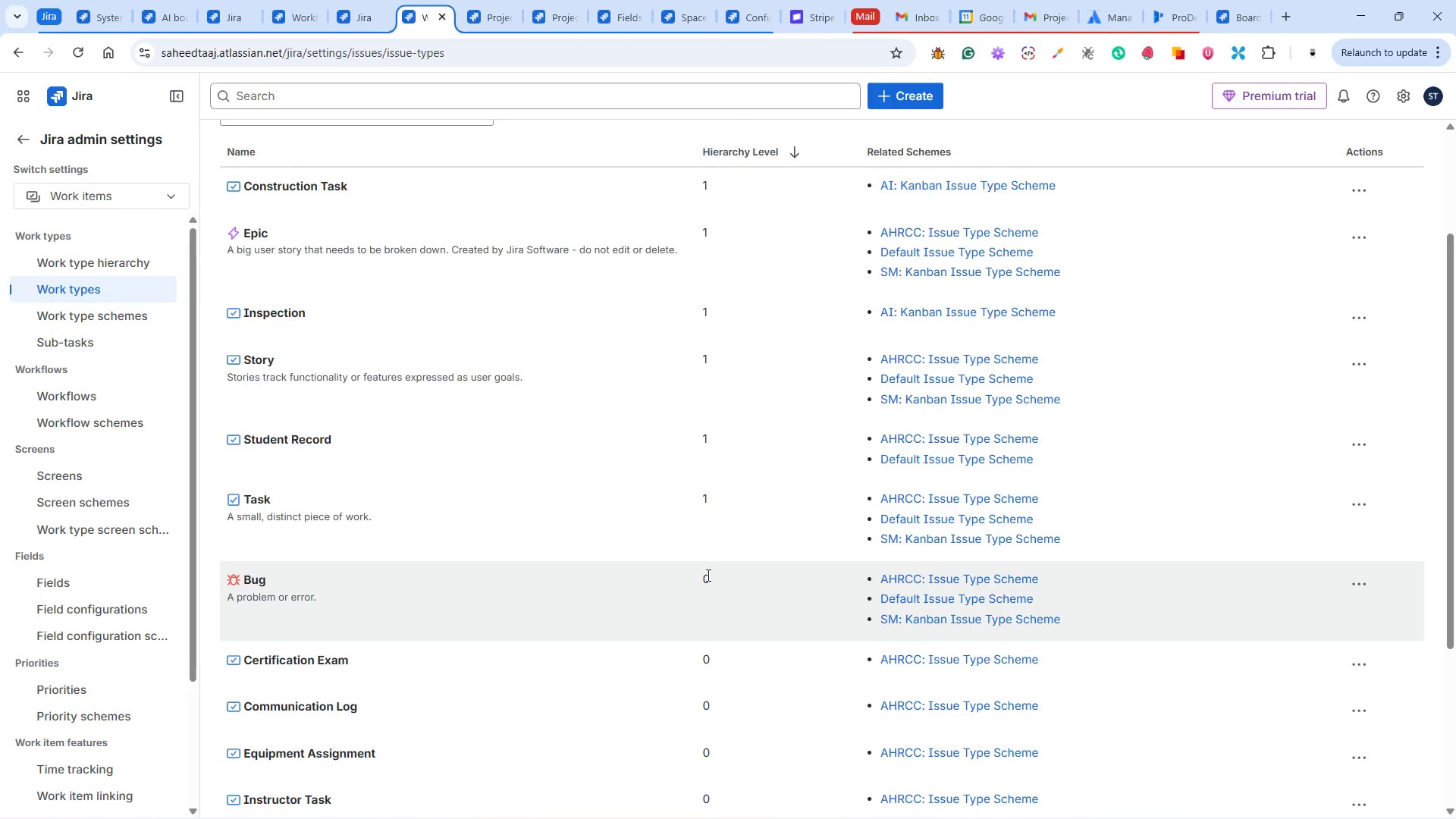 
scroll: coordinate [707, 575], scroll_direction: down, amount: 5.0
 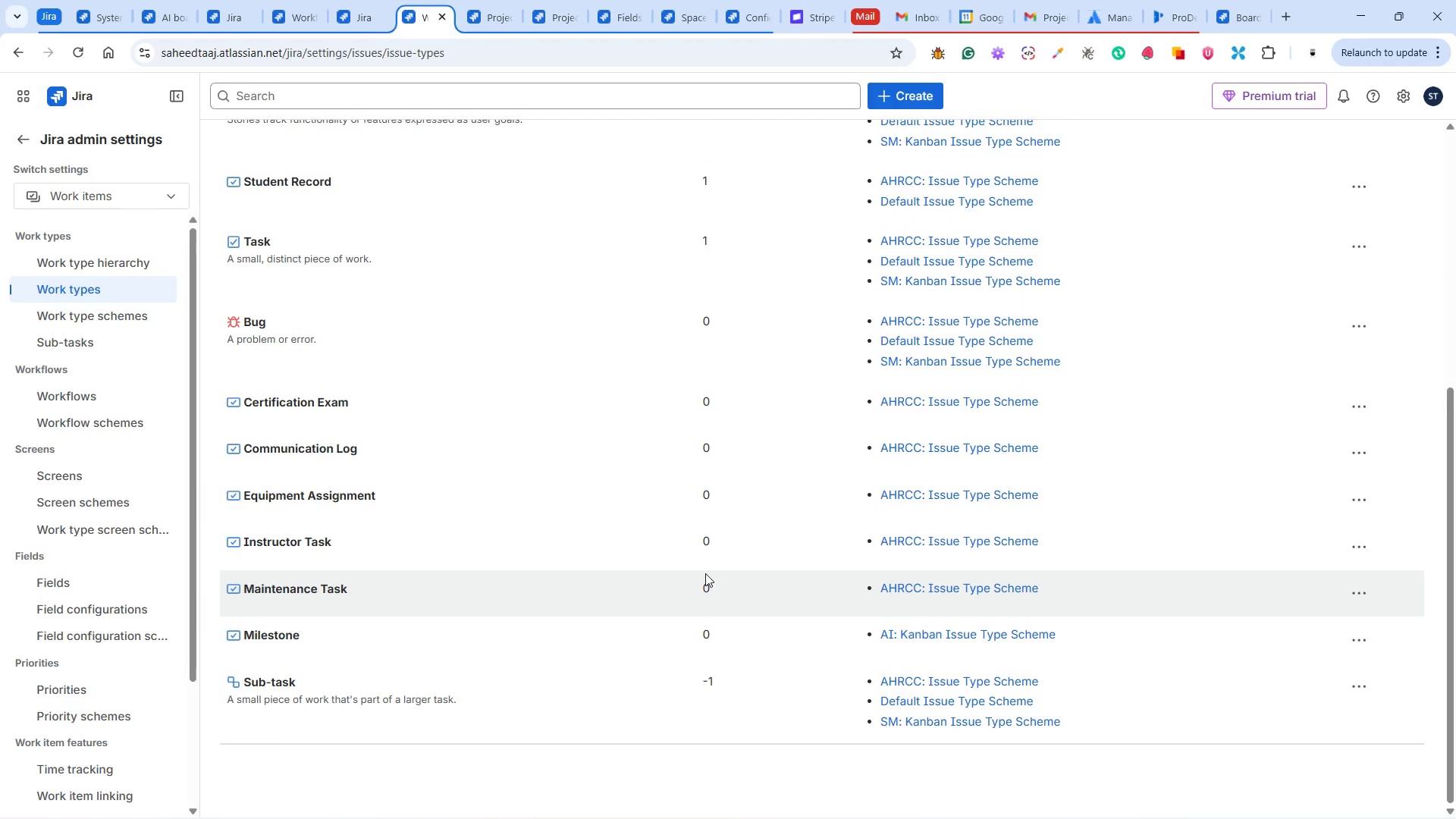 
scroll: coordinate [702, 570], scroll_direction: up, amount: 7.0
 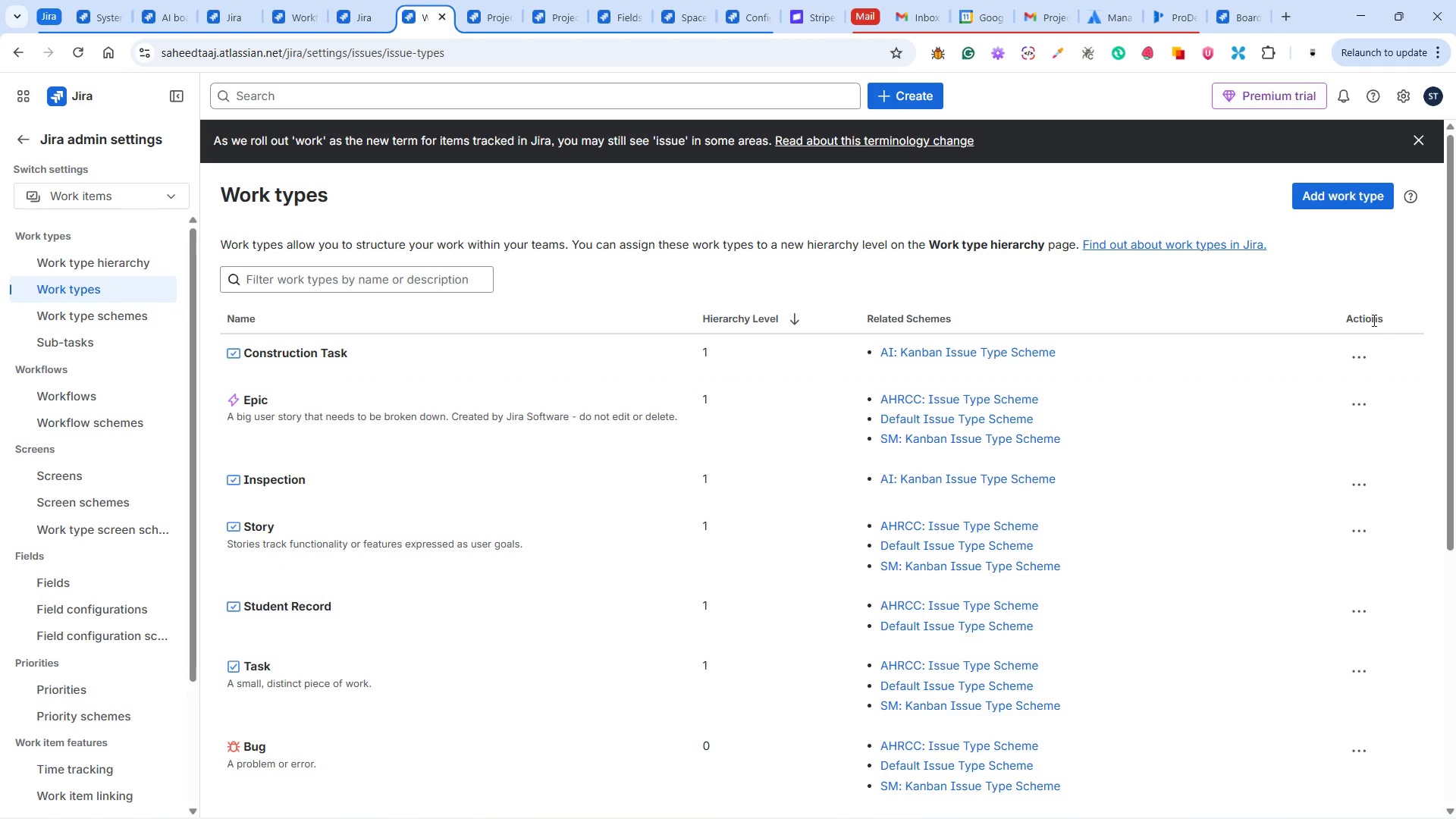 
left_click([1361, 360])
 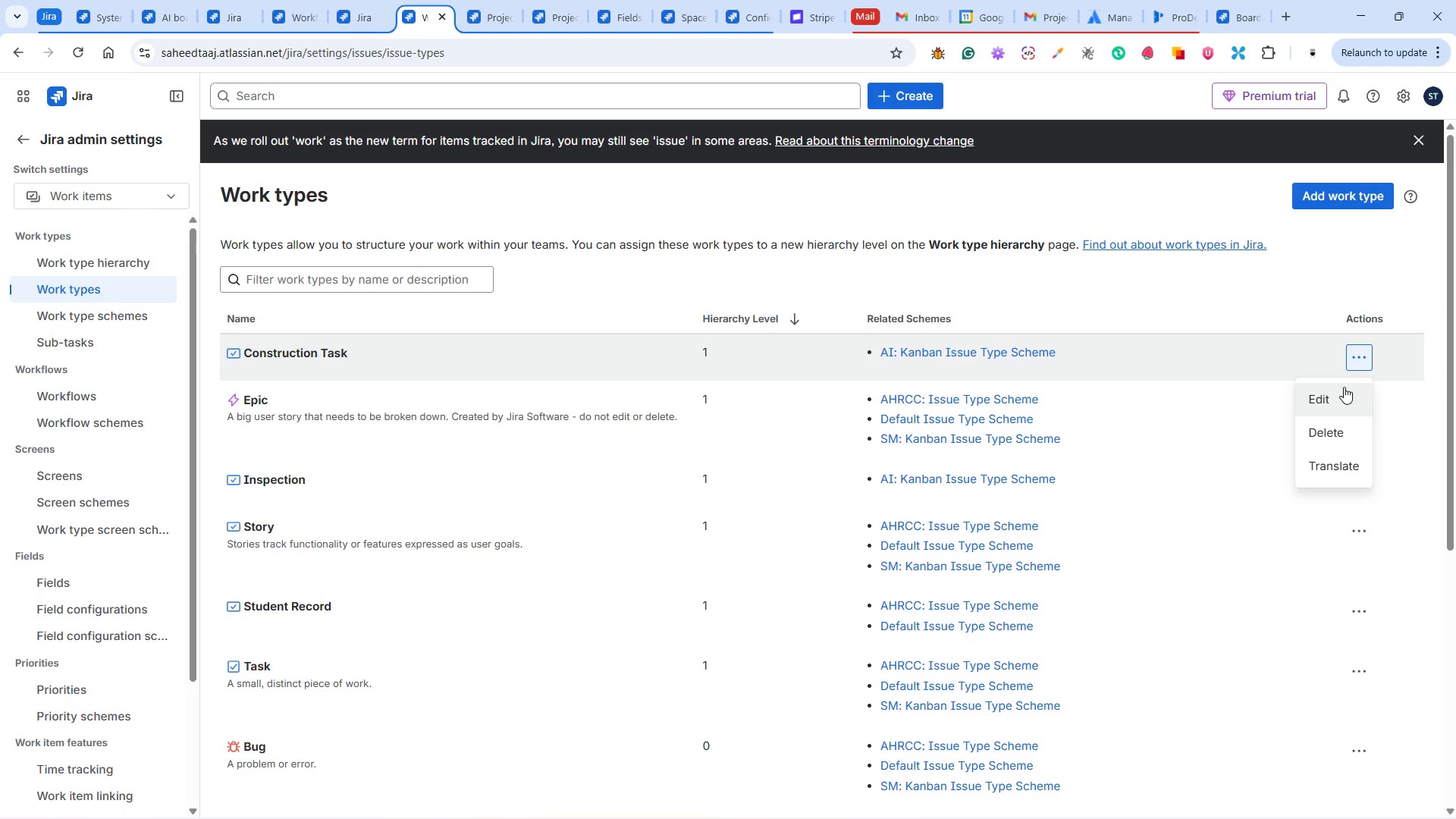 
left_click([1340, 392])
 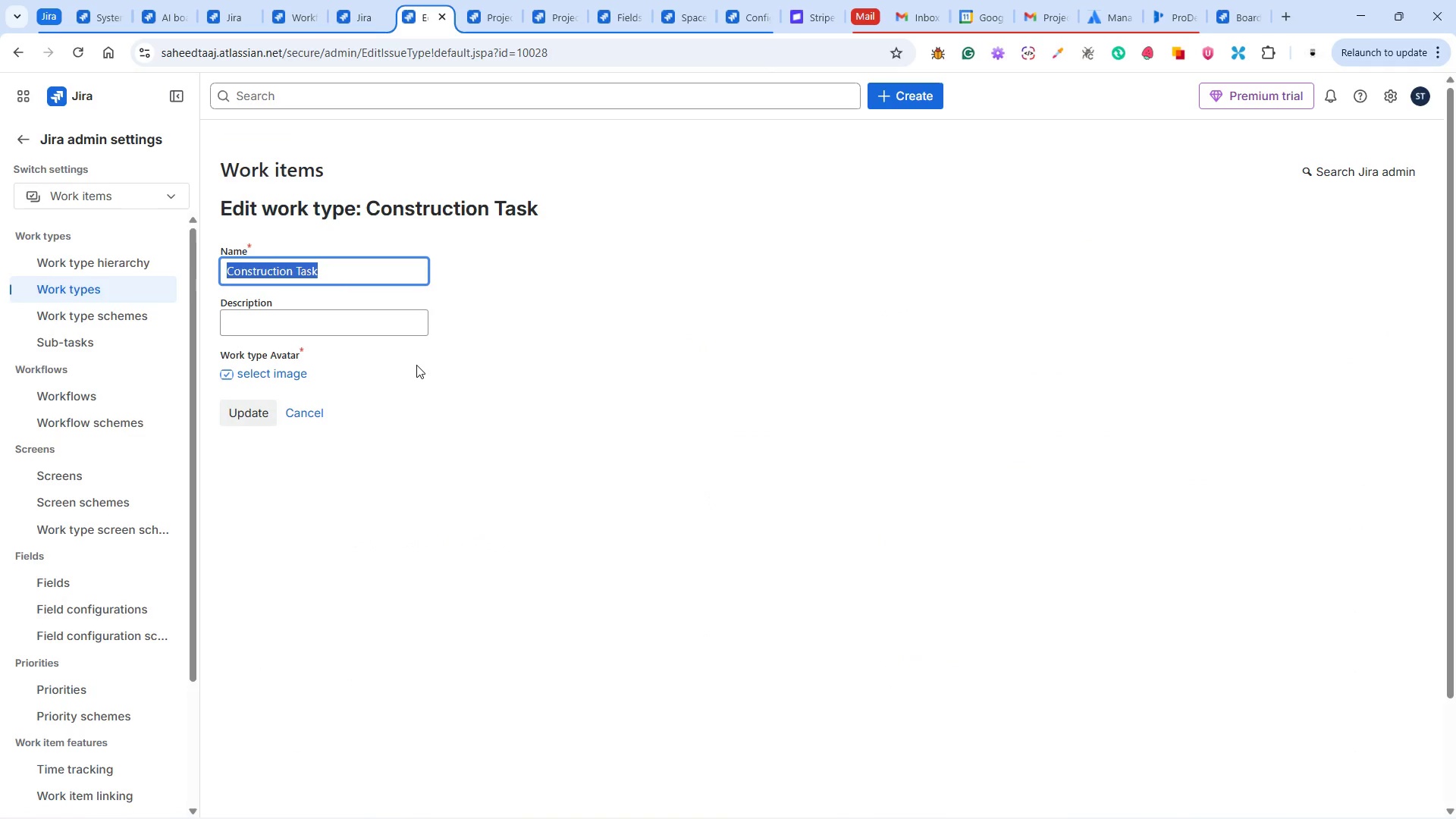 
wait(13.73)
 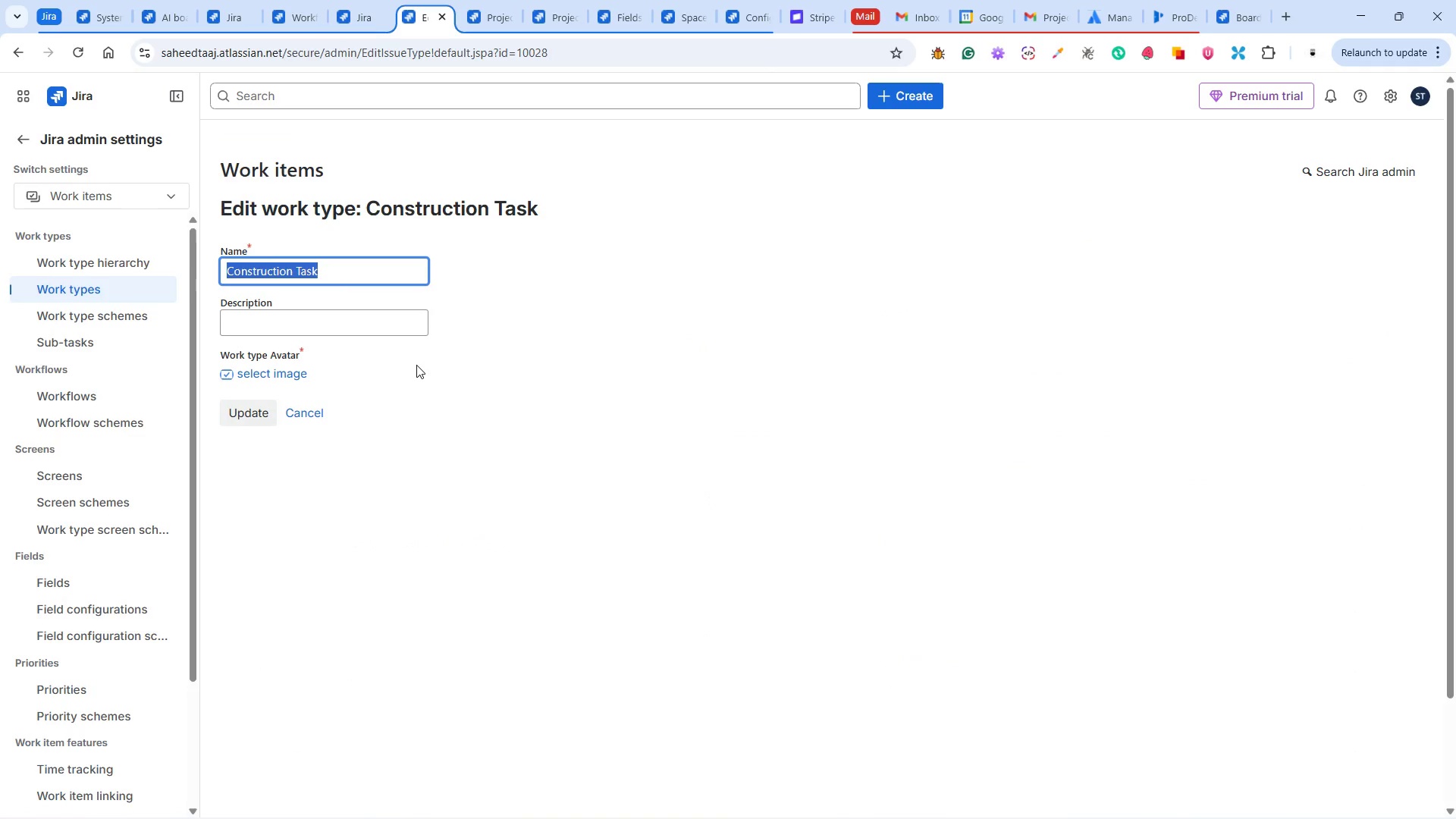 
left_click([306, 416])
 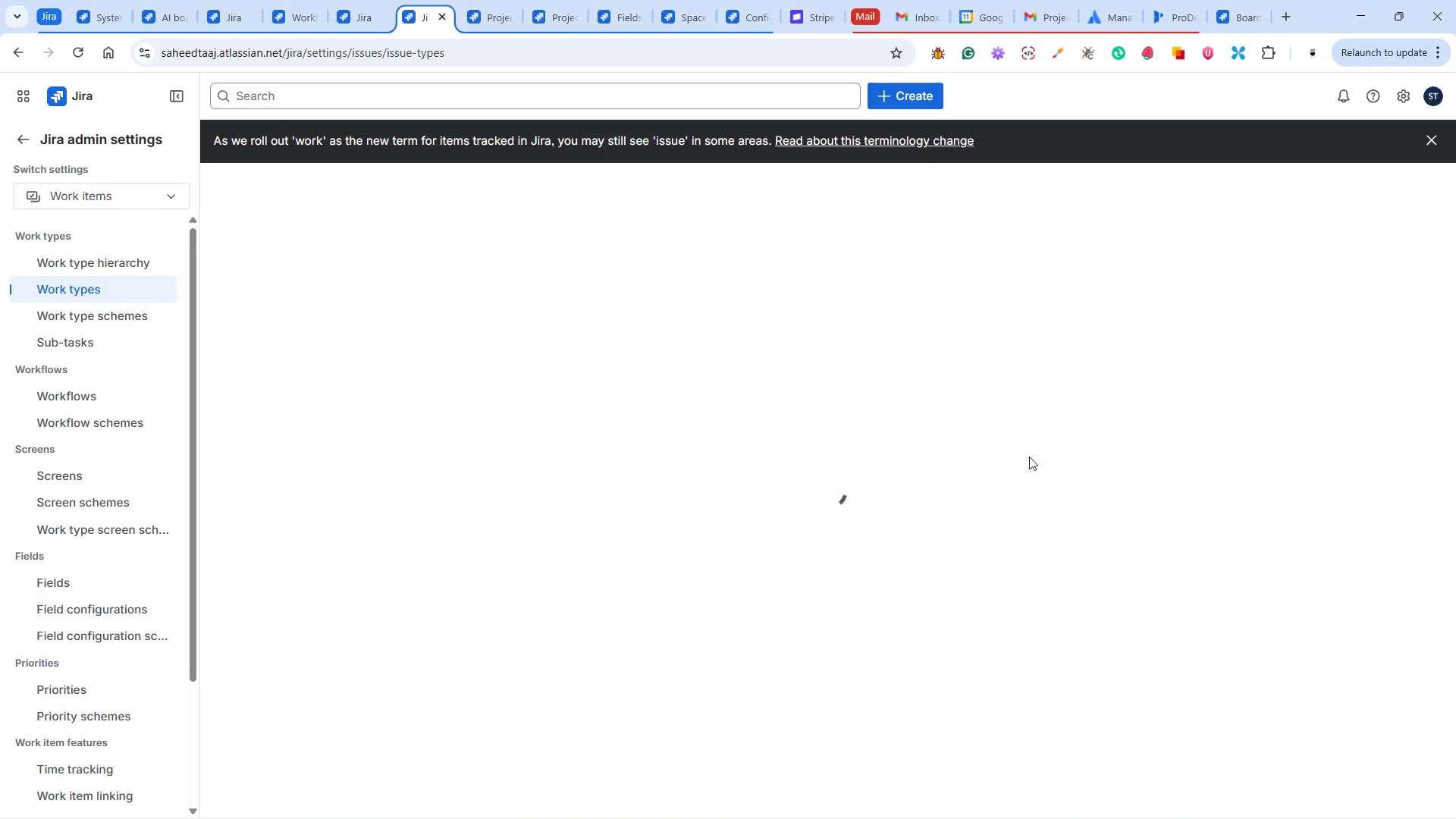 
wait(6.8)
 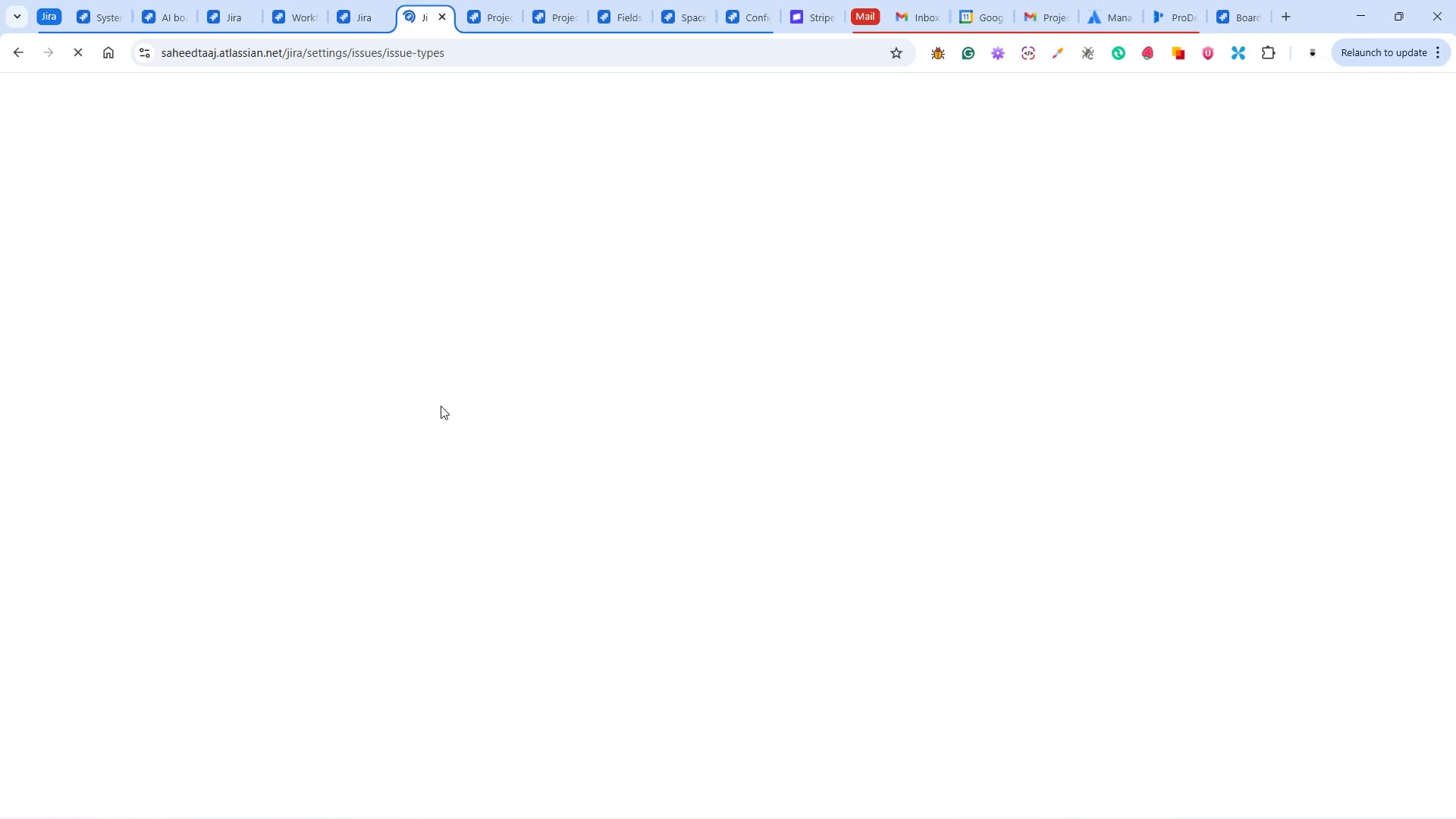 
left_click([1314, 193])
 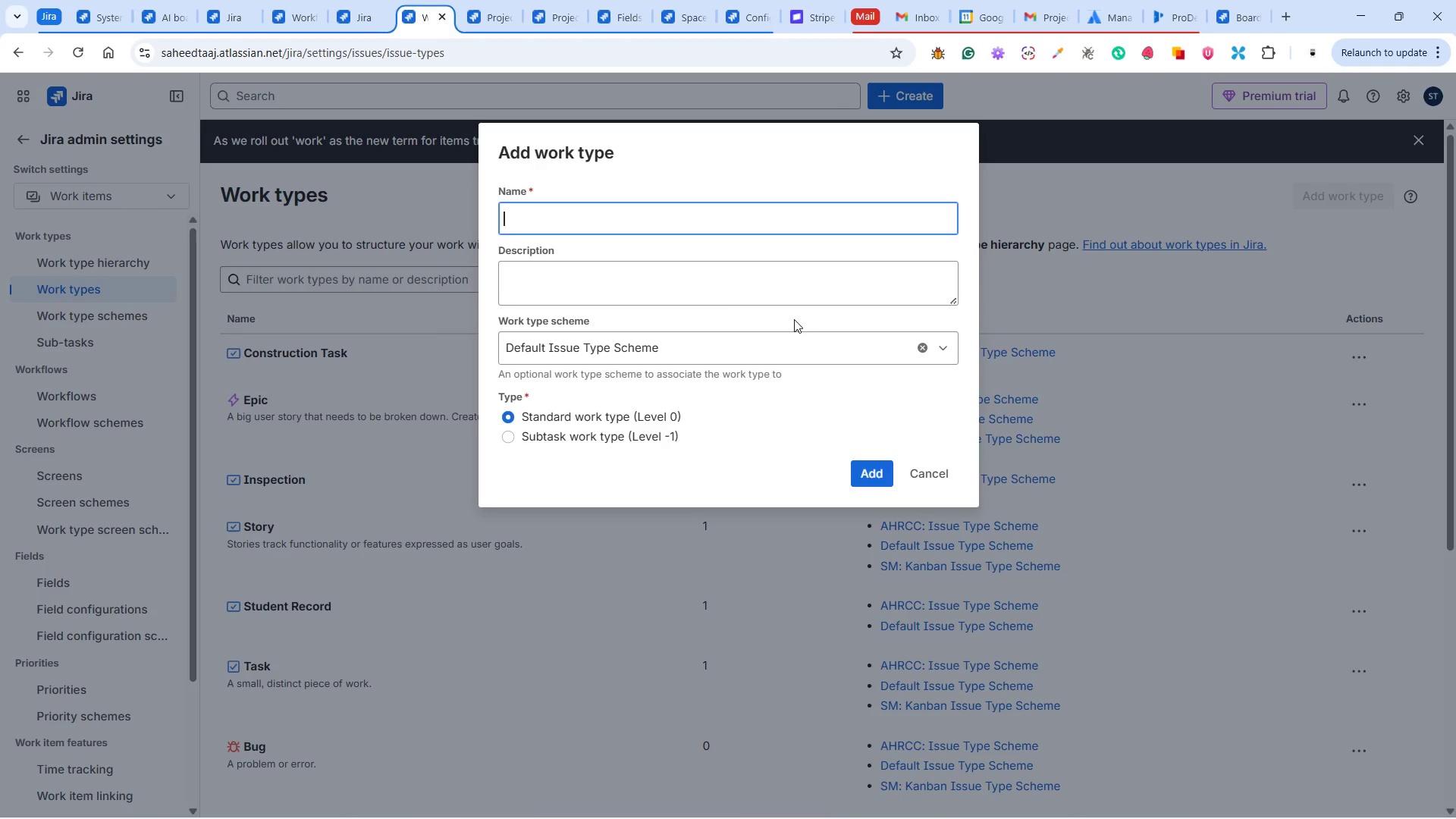 
type(Construction )
 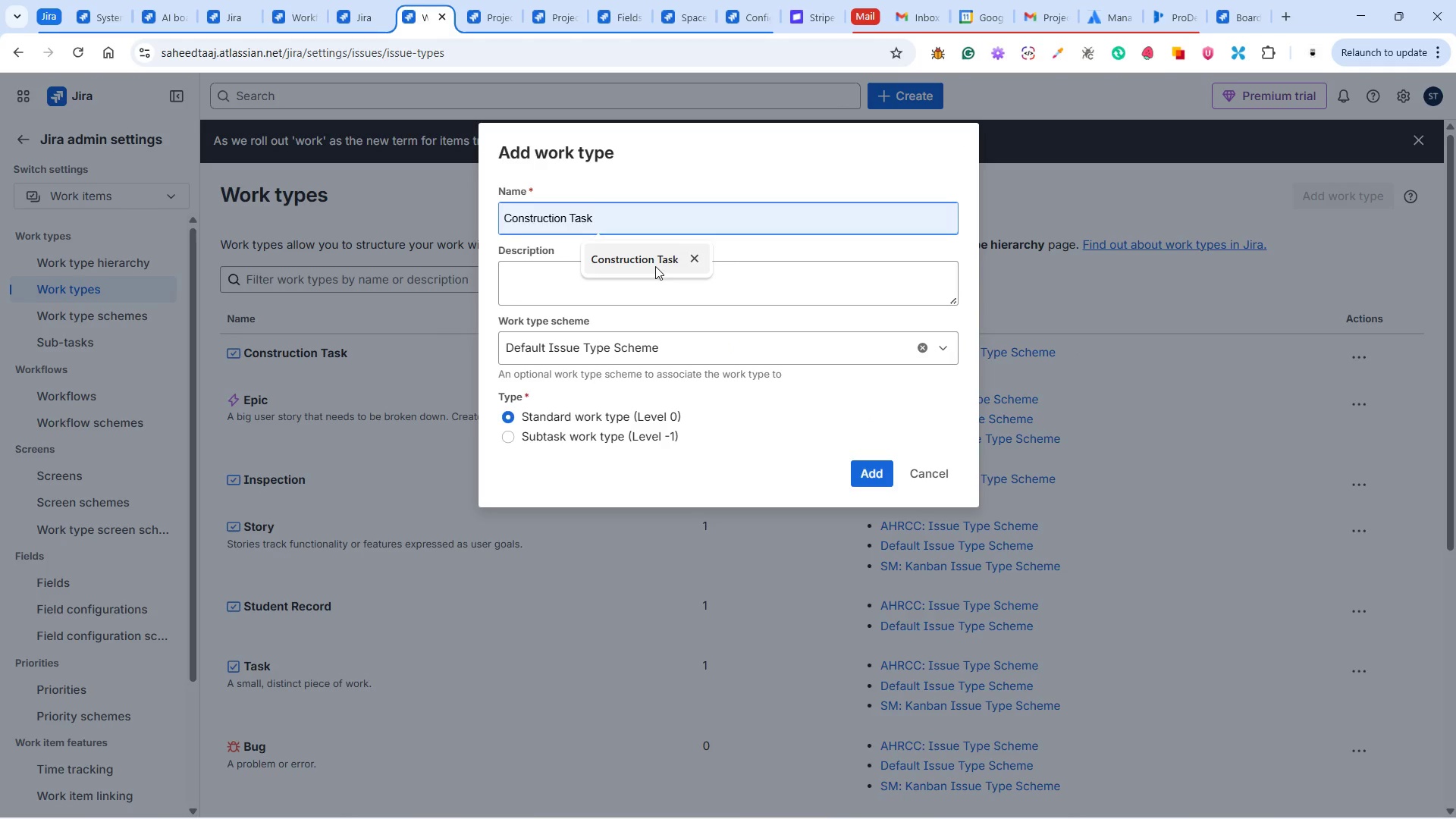 
left_click([656, 274])
 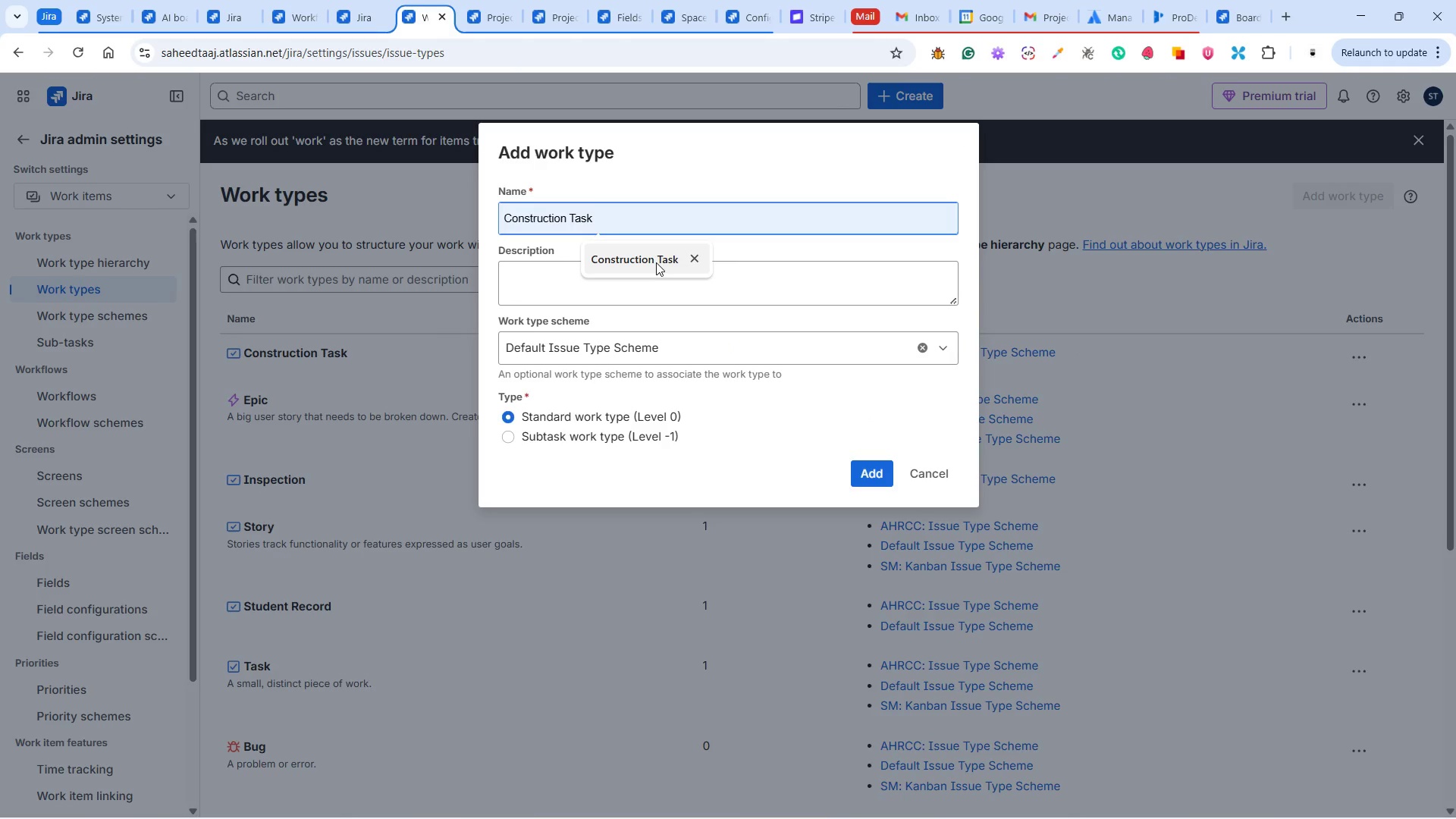 
left_click([656, 262])
 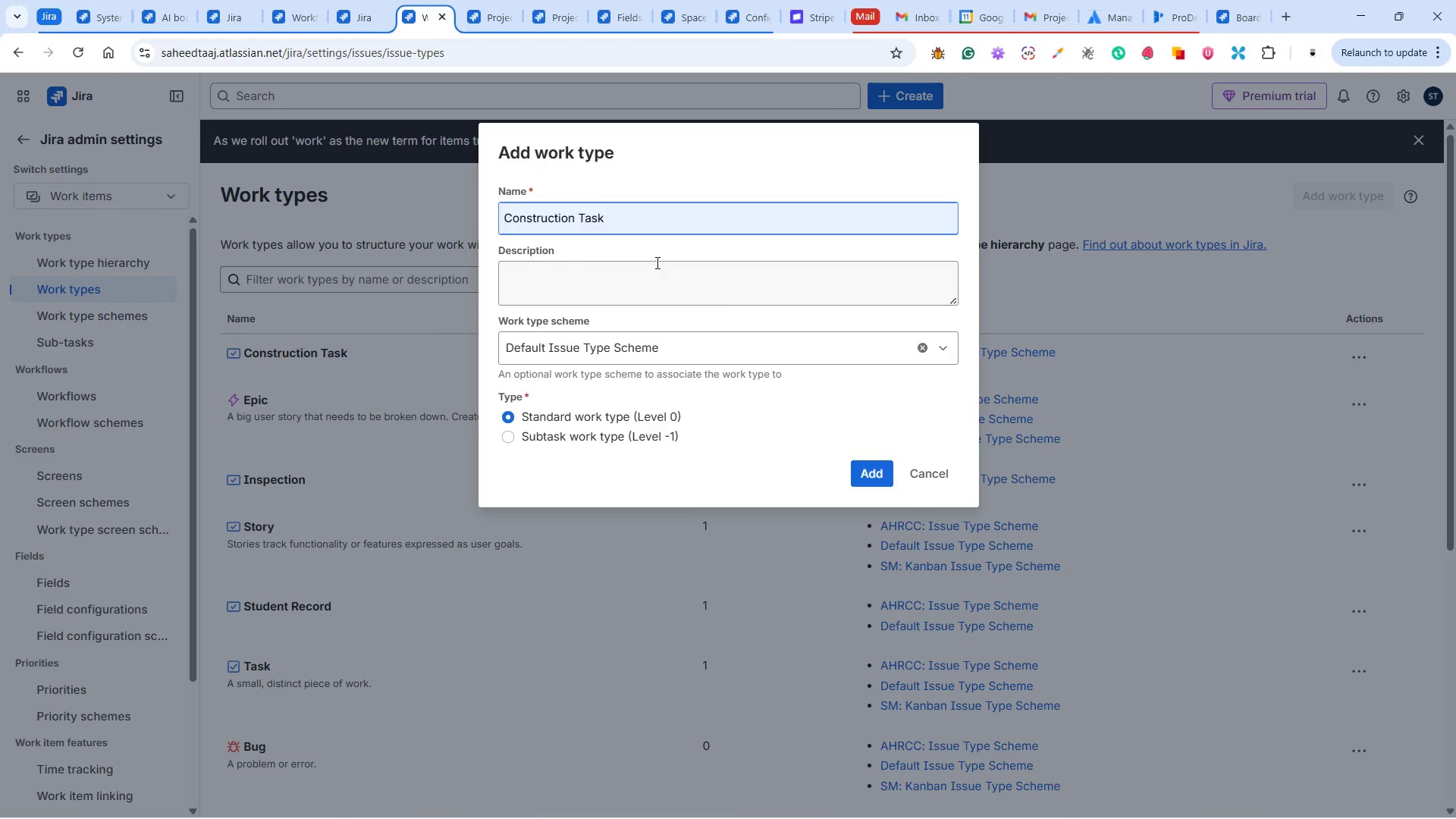 
type( - Sub task)
 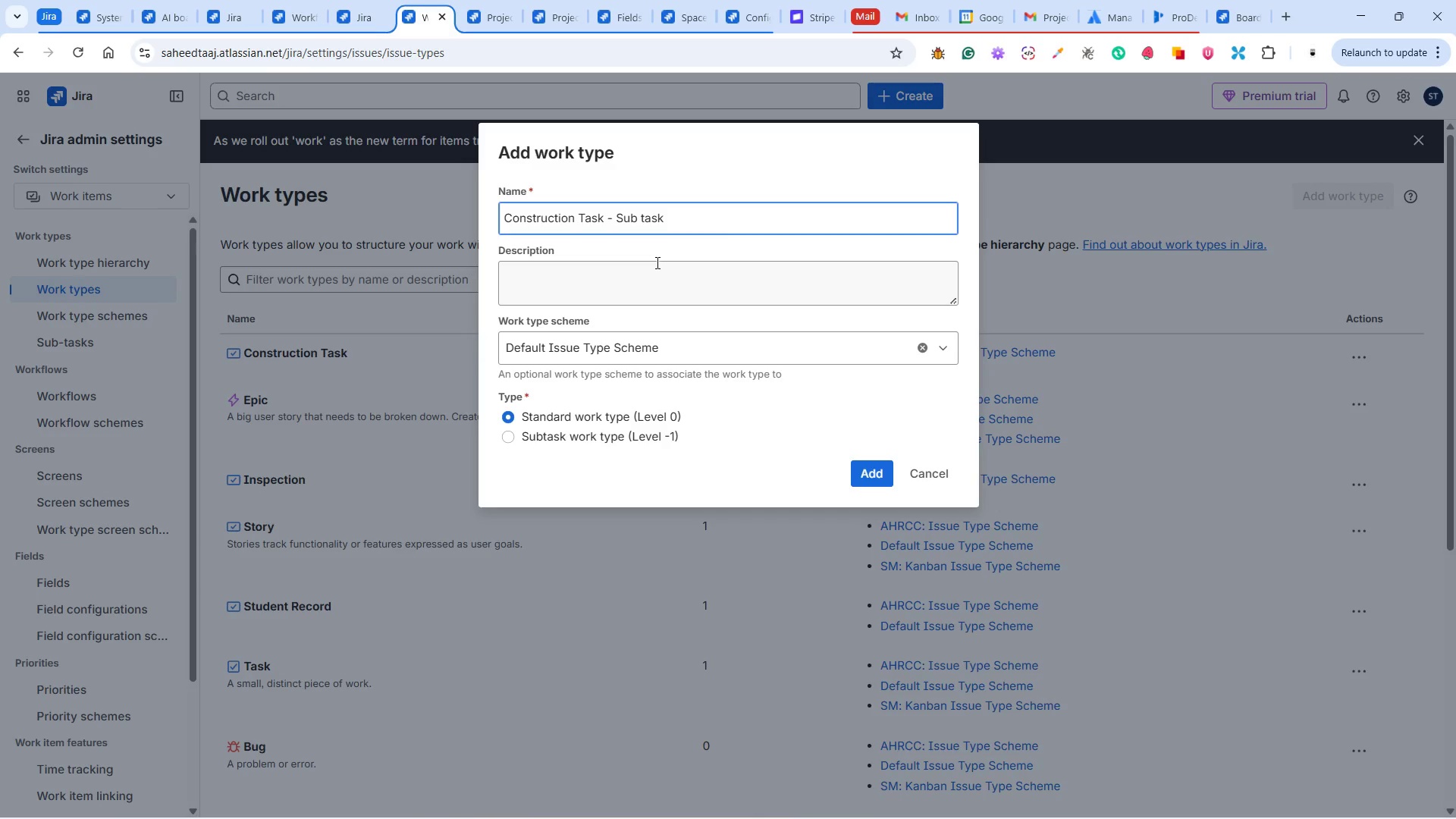 
scroll: coordinate [294, 595], scroll_direction: down, amount: 1.0
 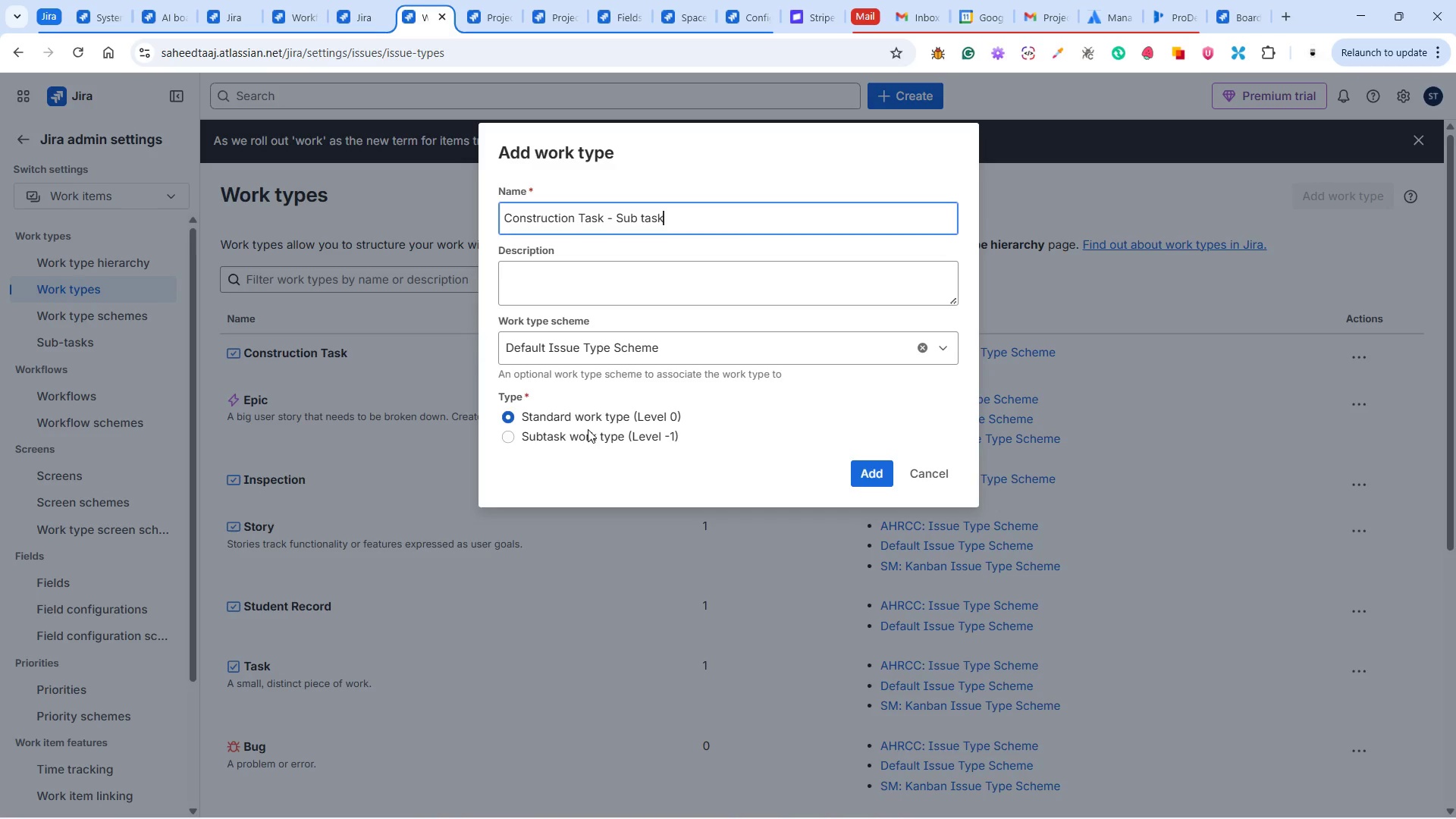 
left_click([580, 435])
 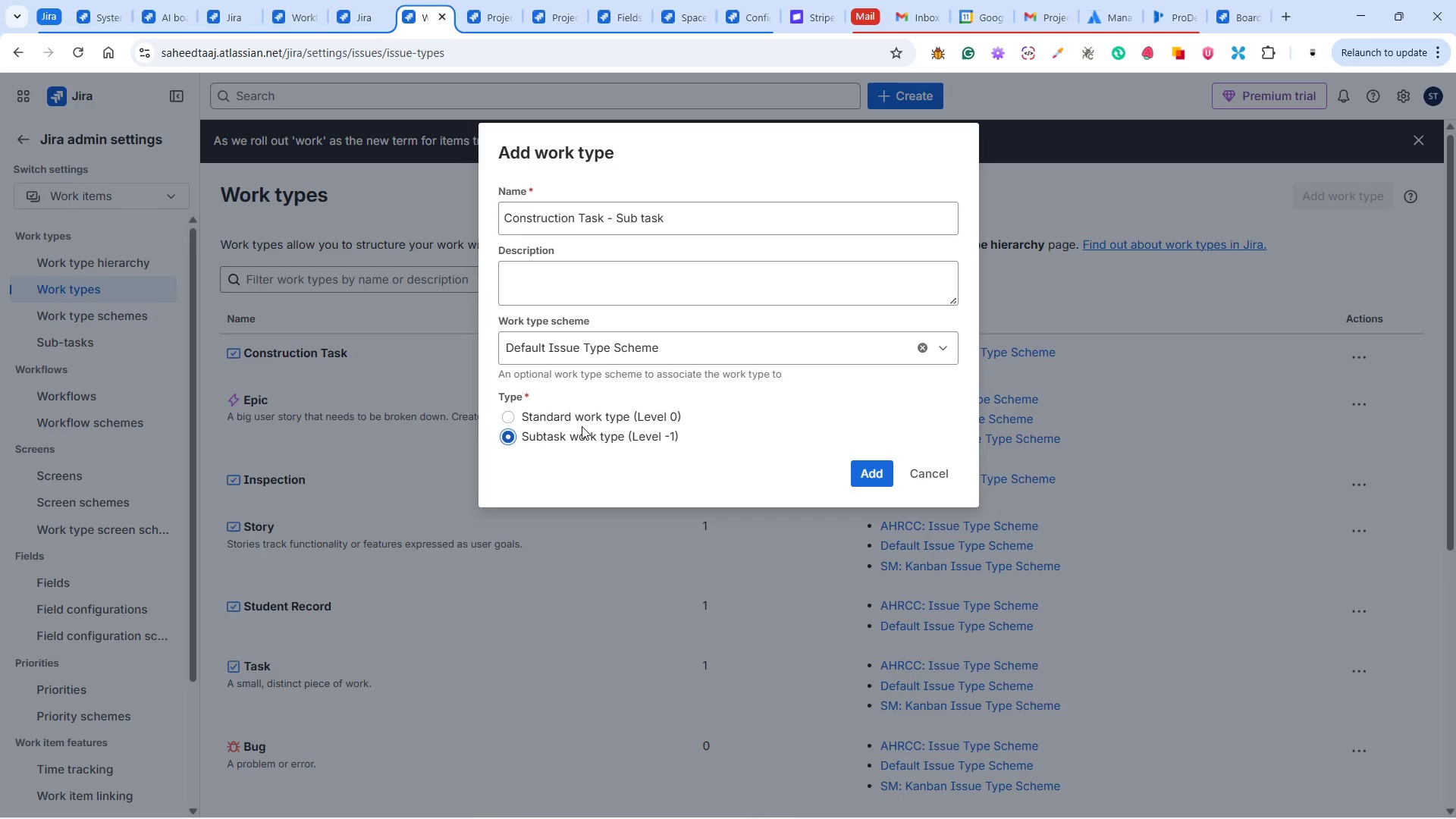 
left_click([597, 350])
 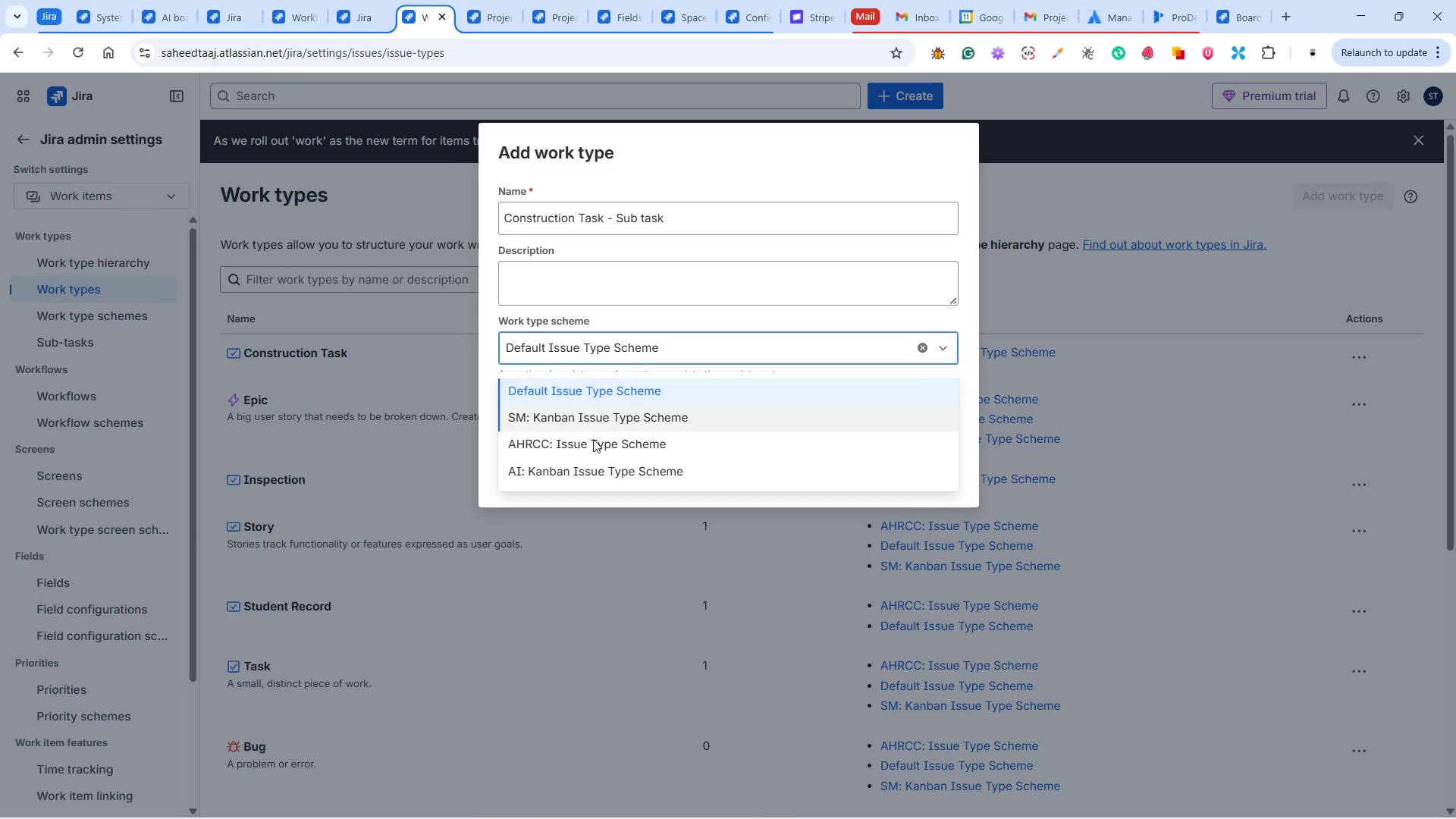 
left_click([590, 472])
 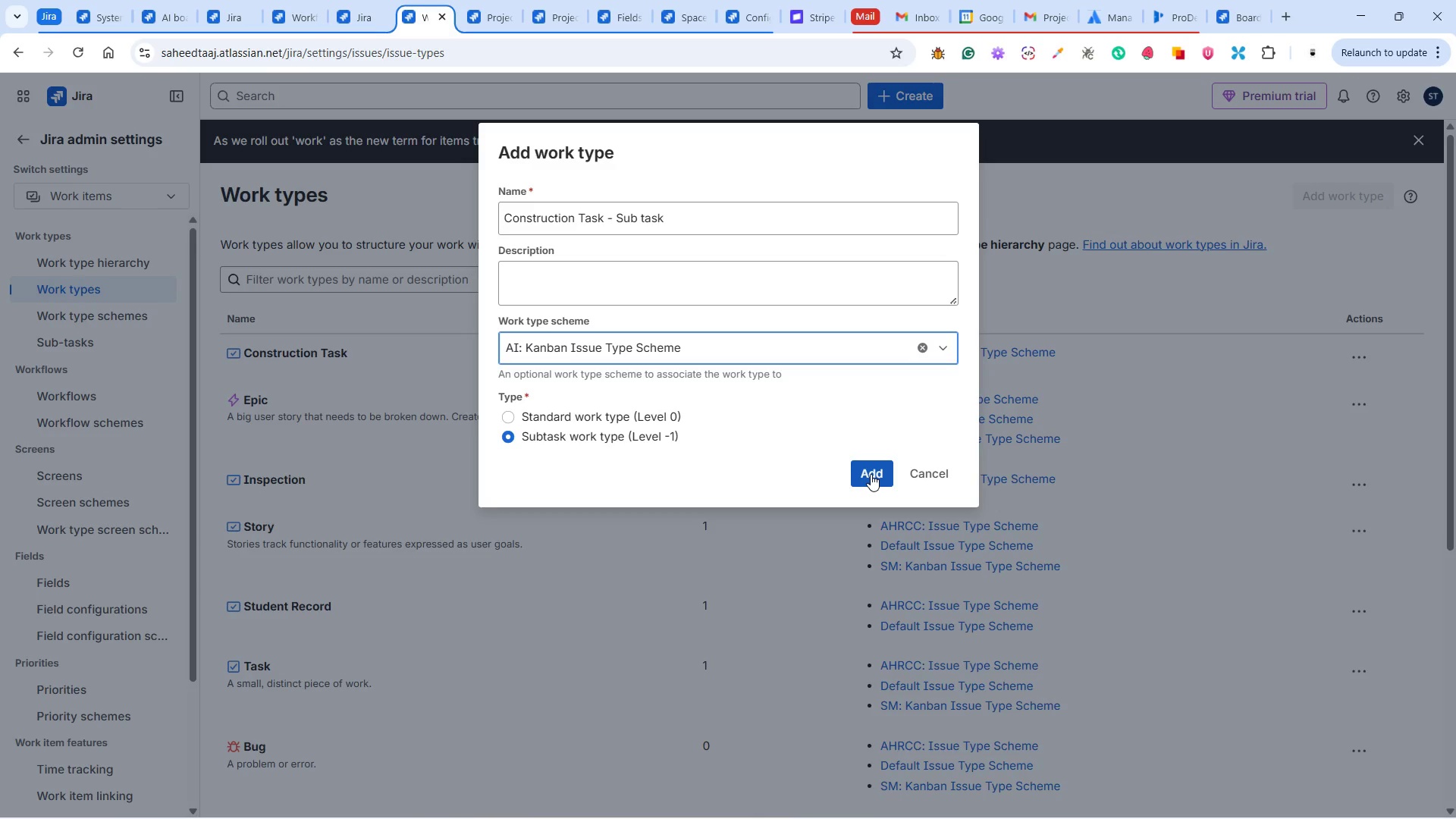 
wait(13.31)
 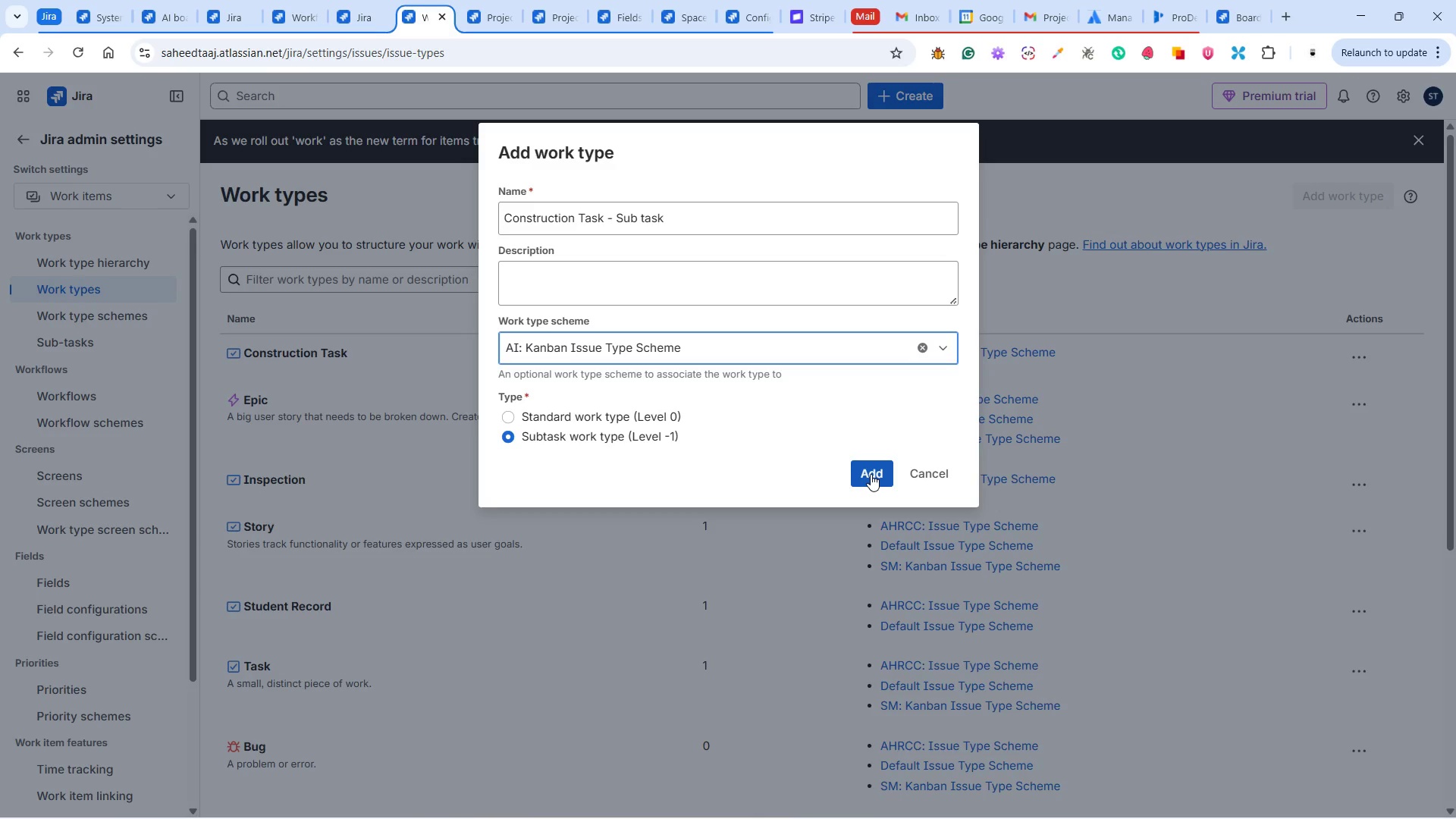 
scroll: coordinate [634, 485], scroll_direction: down, amount: 6.0
 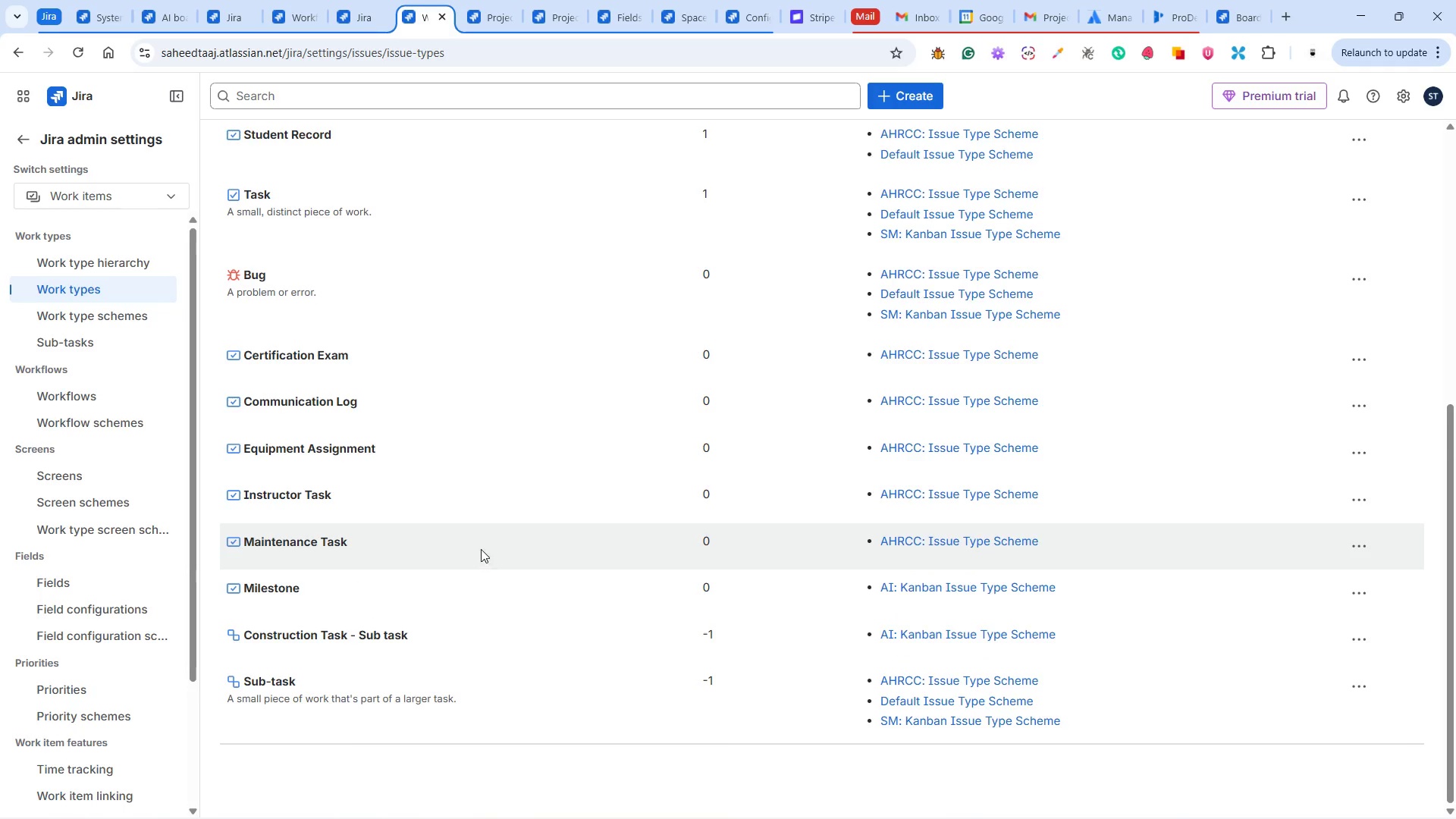 
scroll: coordinate [479, 537], scroll_direction: up, amount: 8.0
 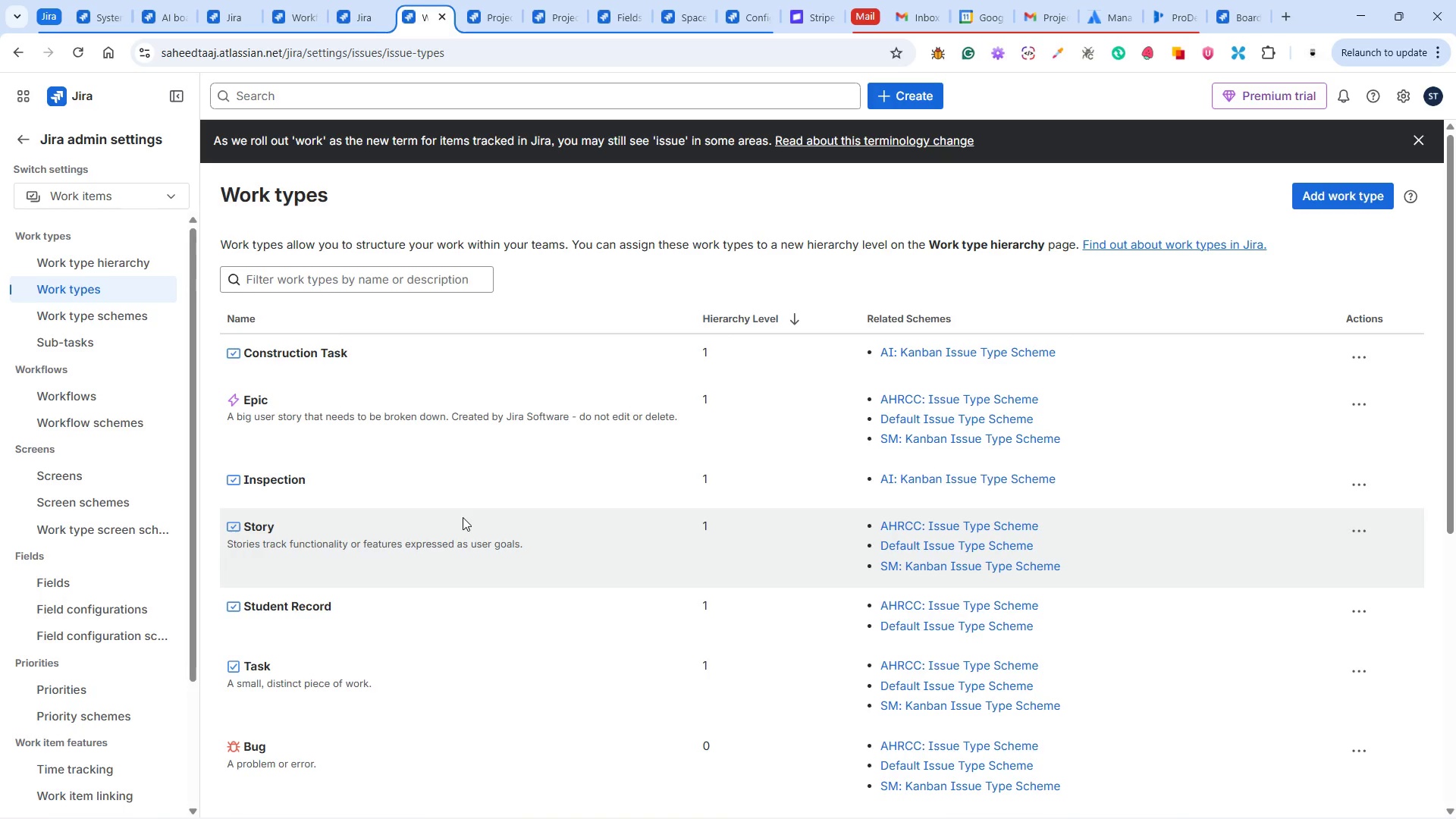 
wait(16.34)
 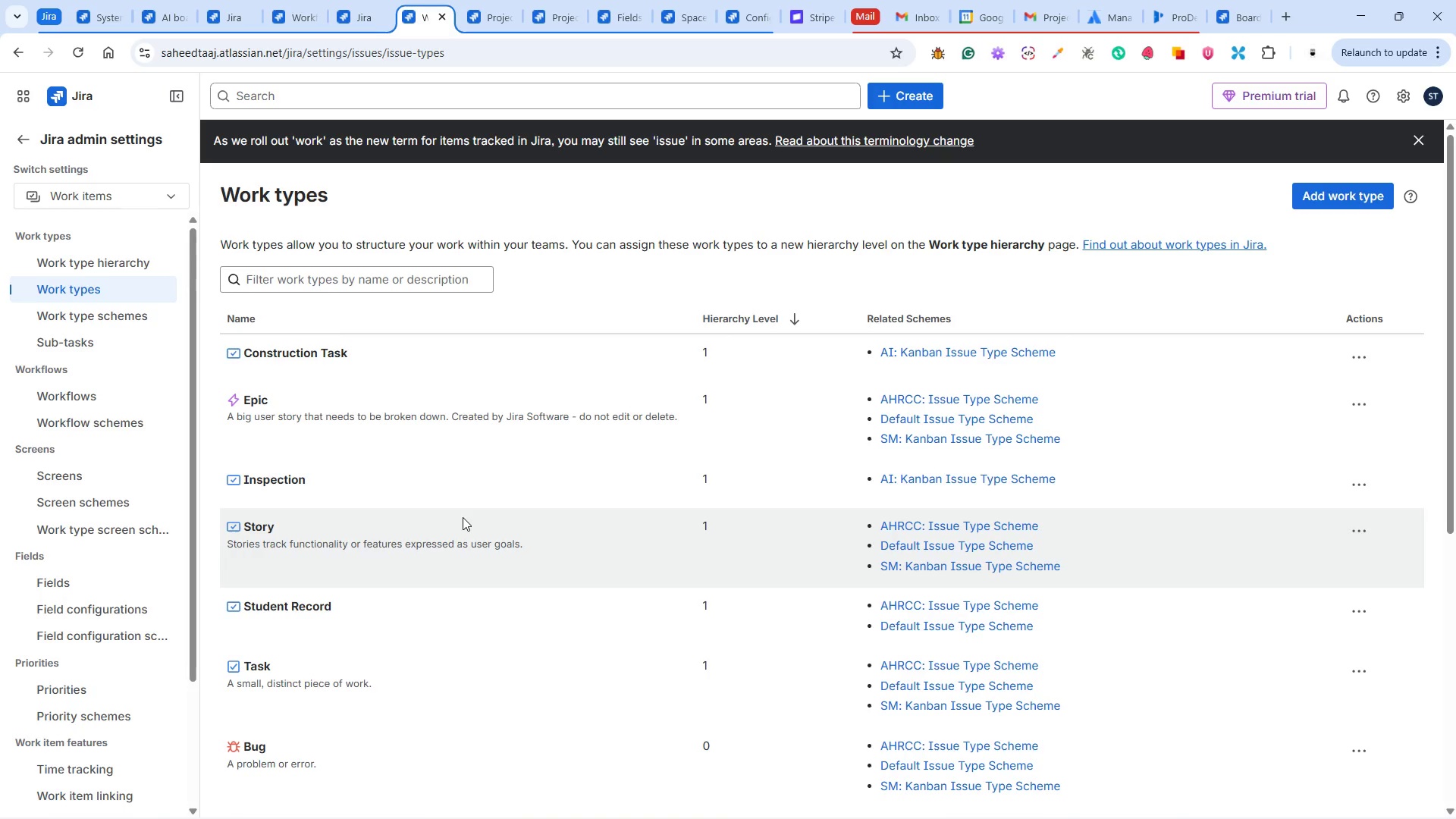 
scroll: coordinate [620, 553], scroll_direction: down, amount: 5.0
 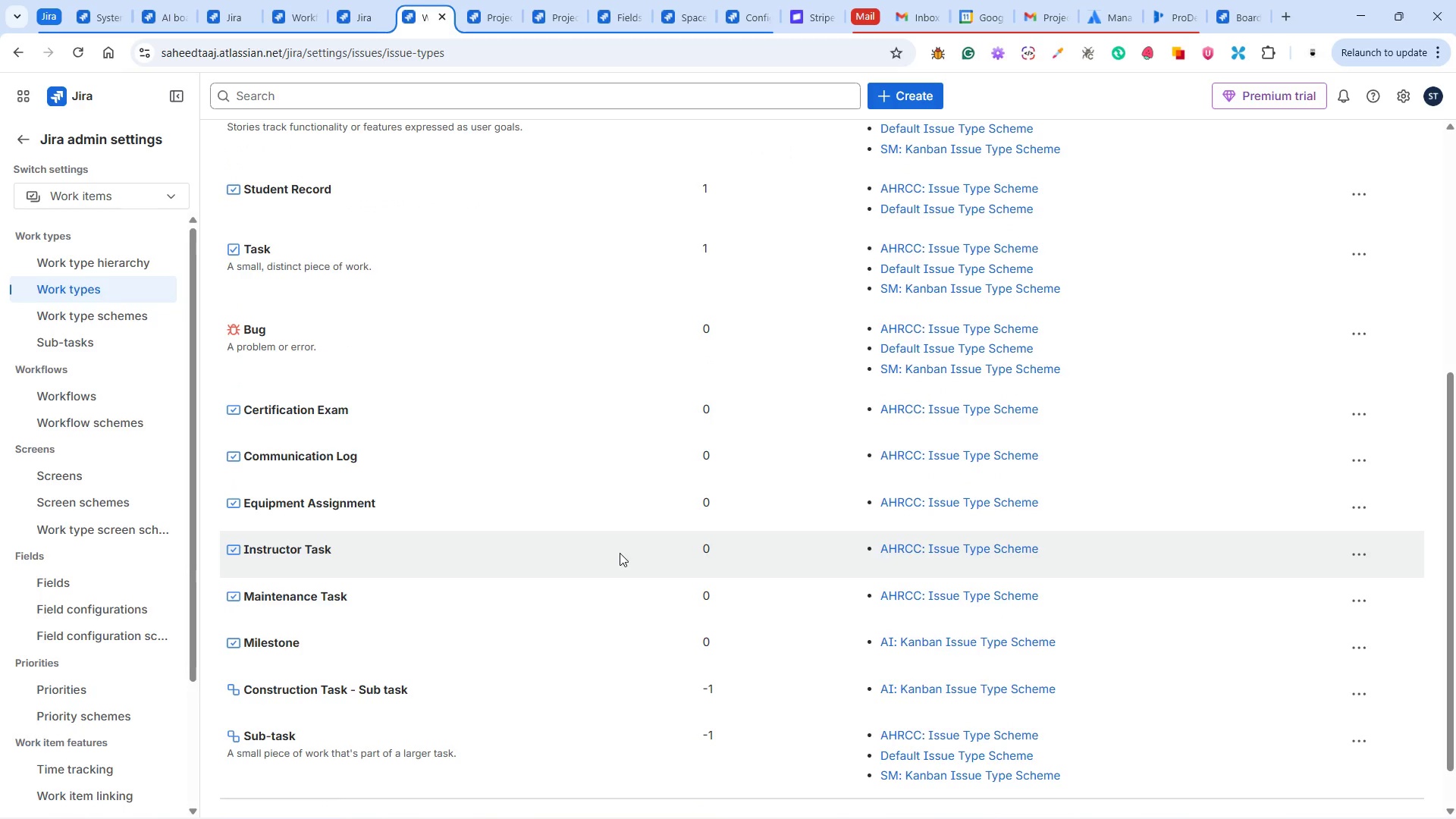 
scroll: coordinate [617, 552], scroll_direction: up, amount: 6.0
 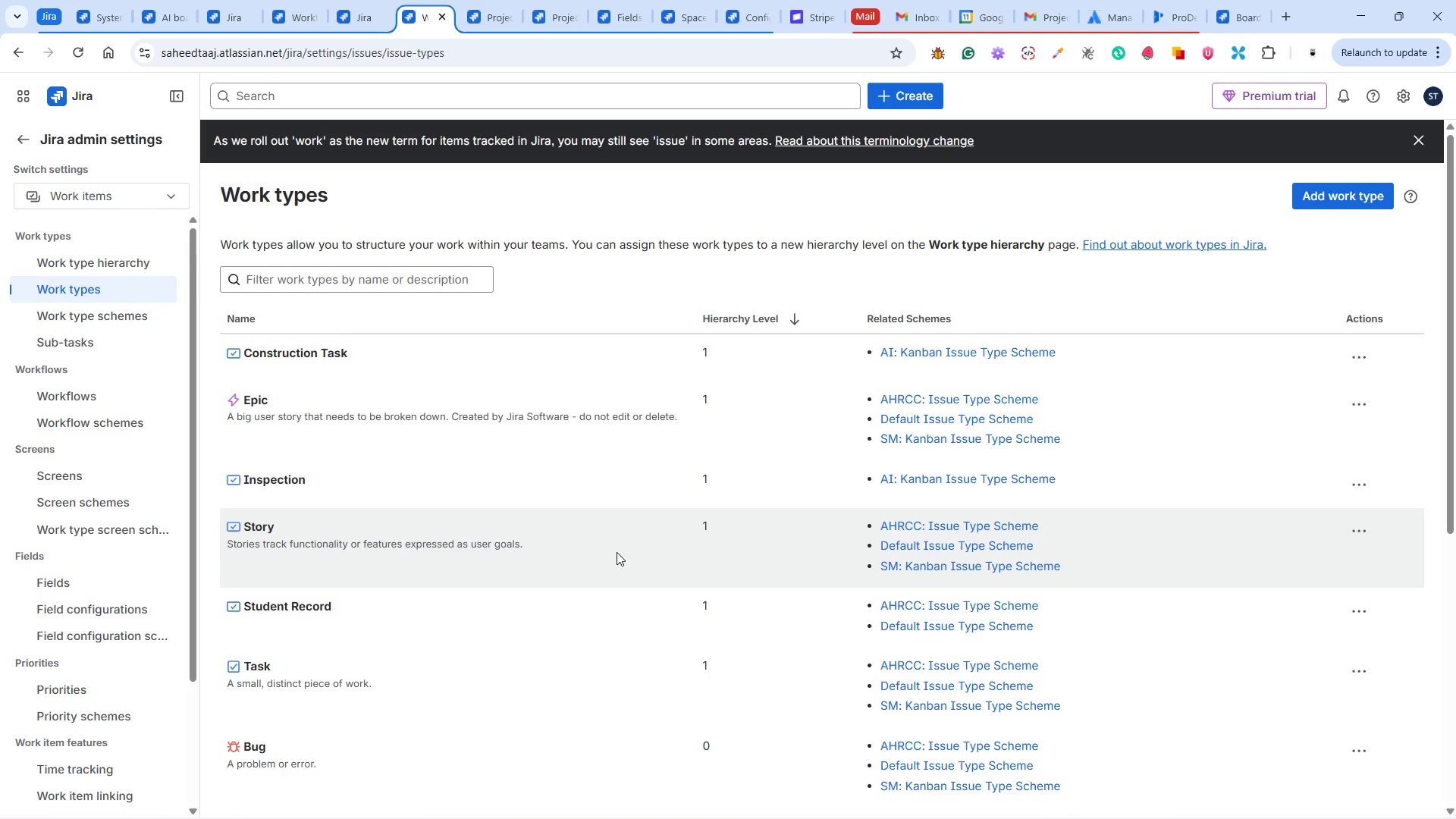 
left_click([1315, 198])
 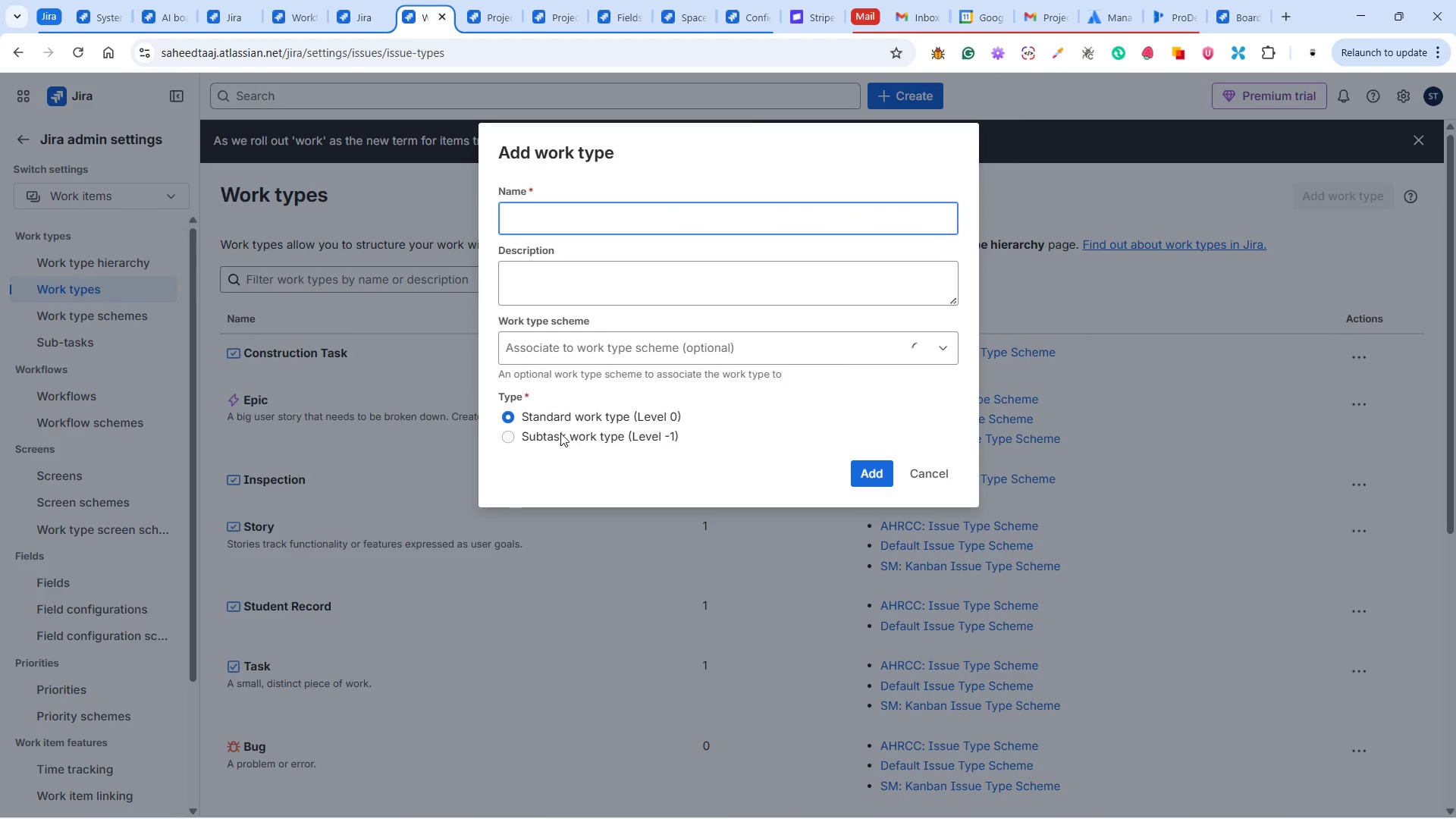 
left_click([530, 420])
 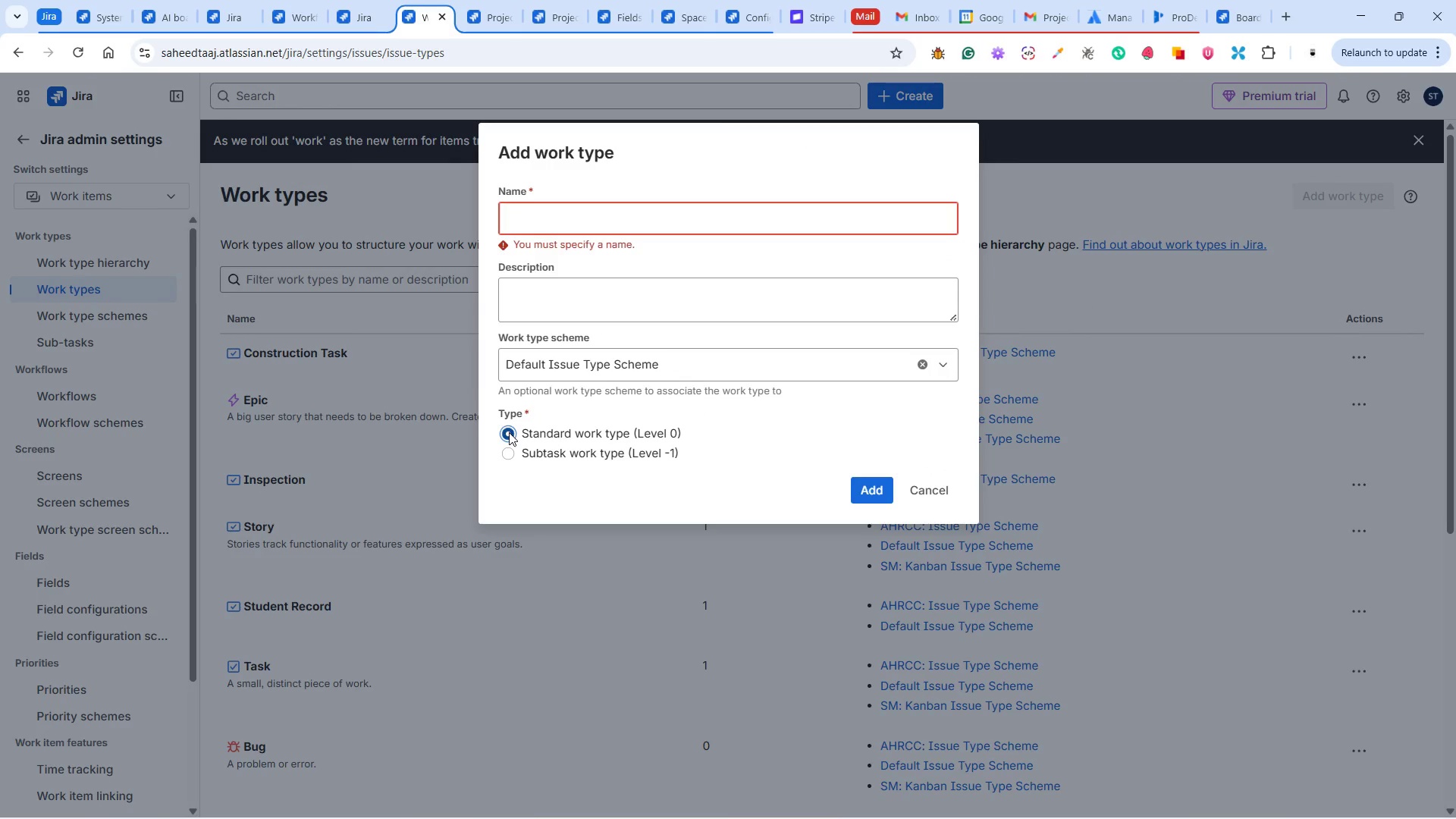 
double_click([509, 432])
 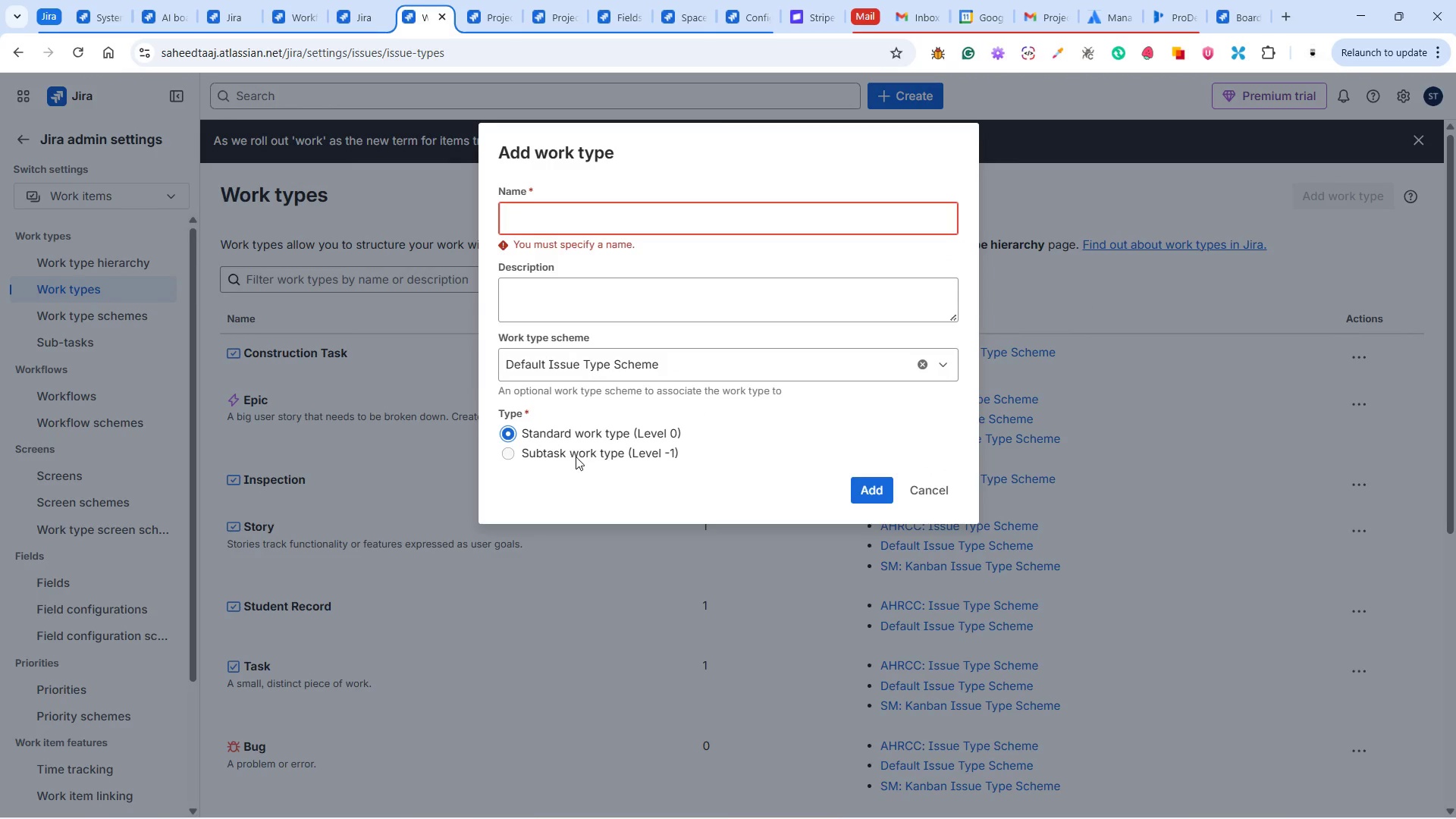 
wait(8.27)
 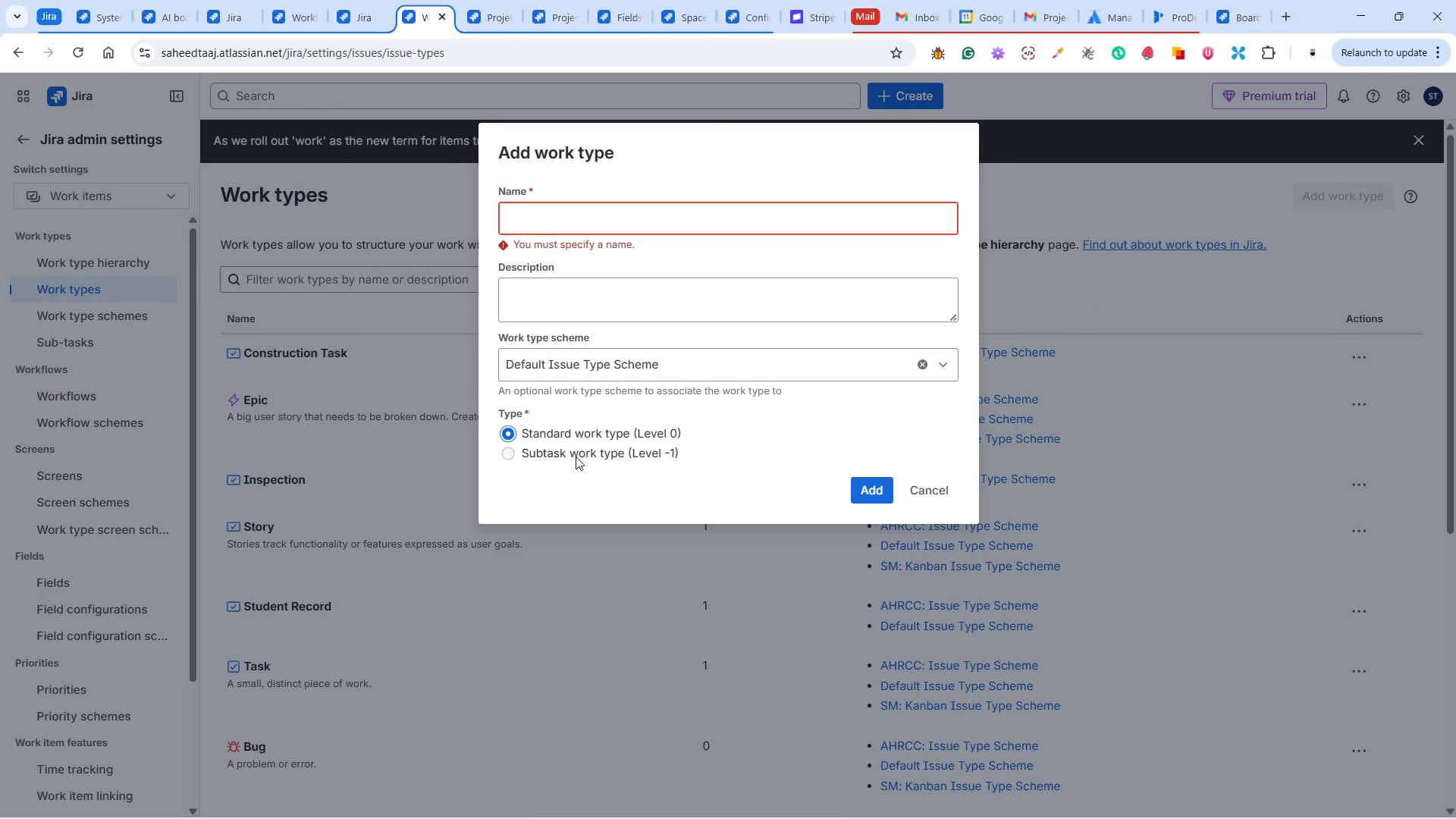 
left_click([924, 478])
 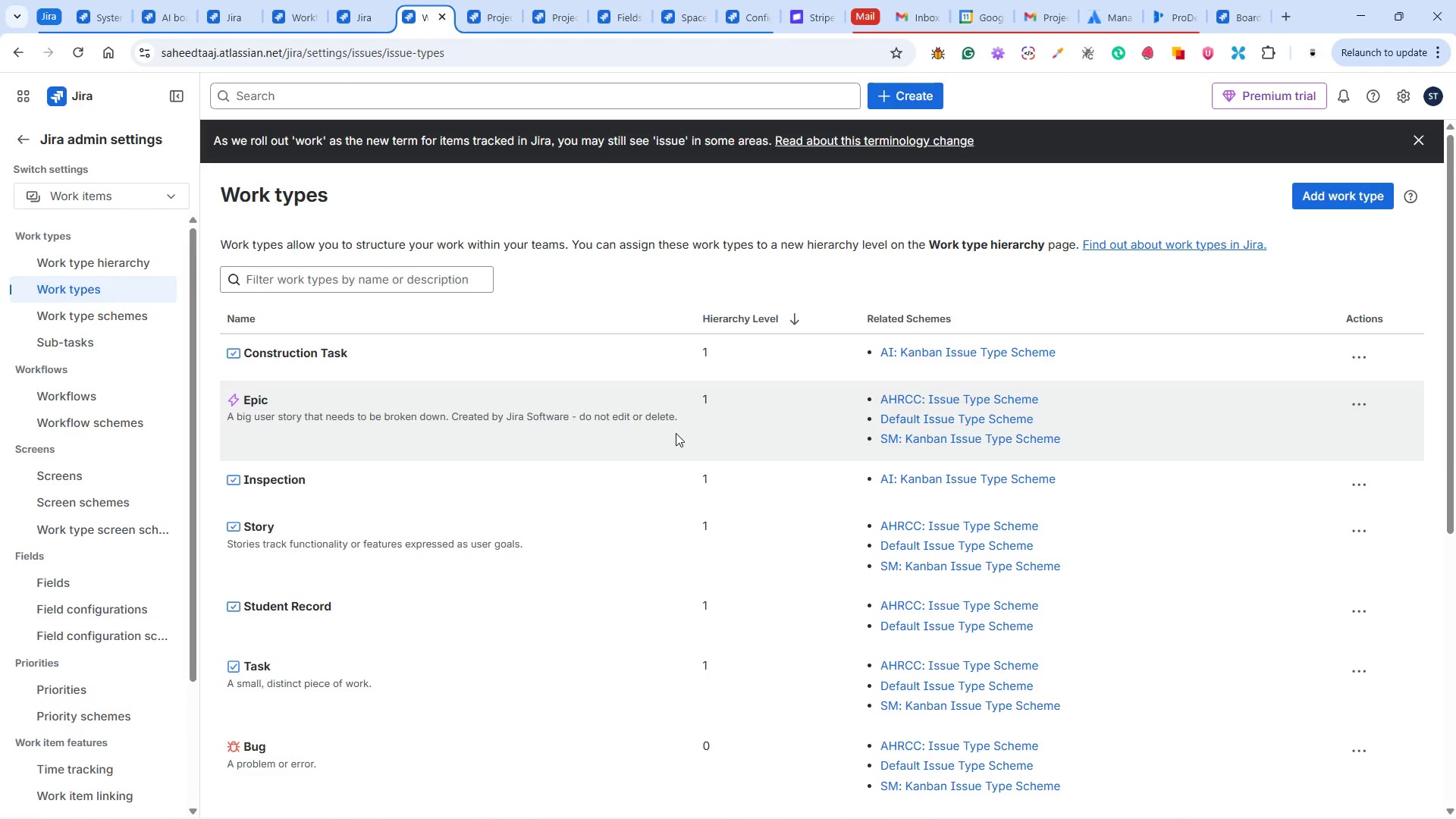 
scroll: coordinate [687, 590], scroll_direction: down, amount: 4.0
 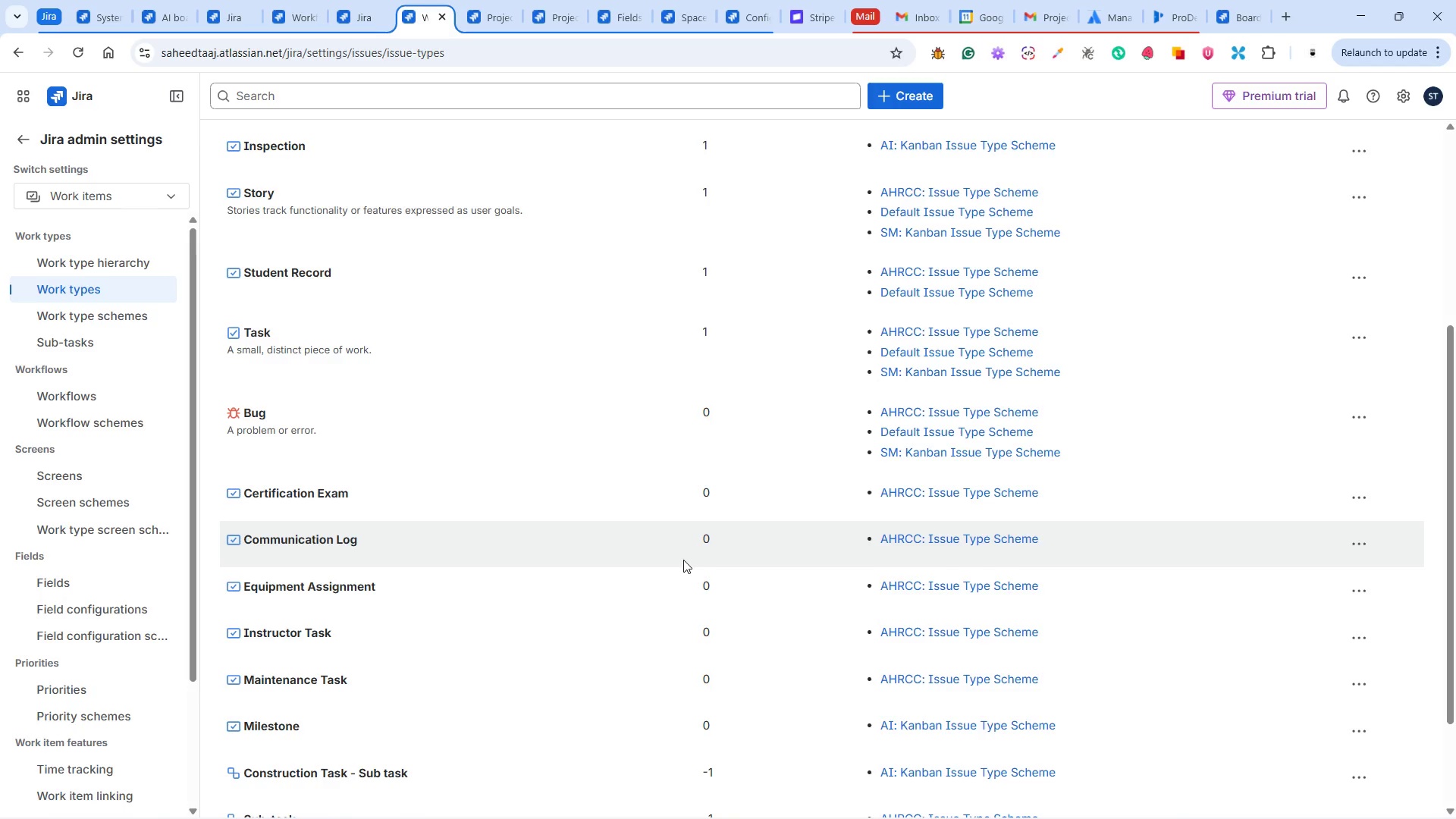 
wait(5.14)
 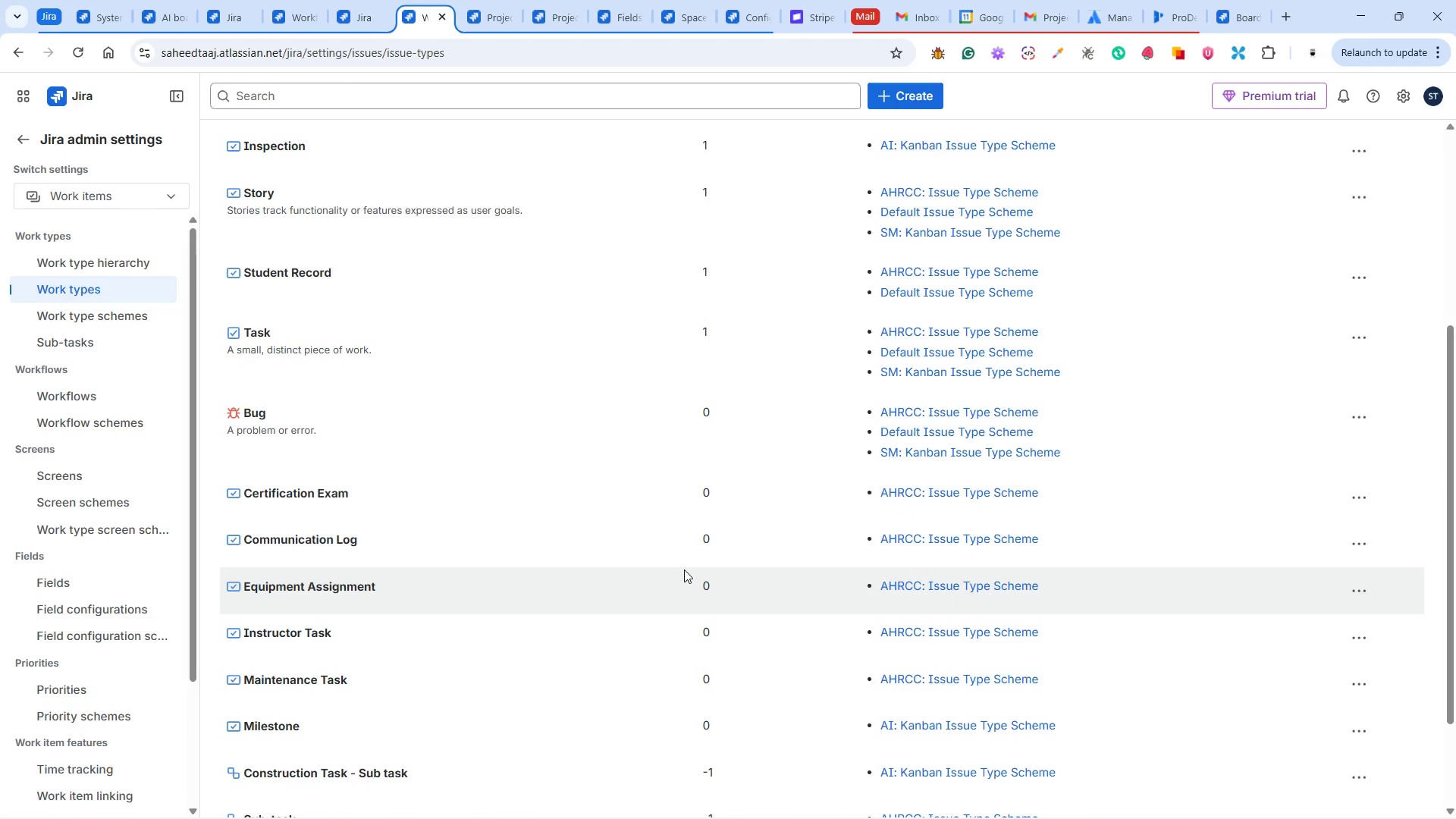 
left_click([147, 262])
 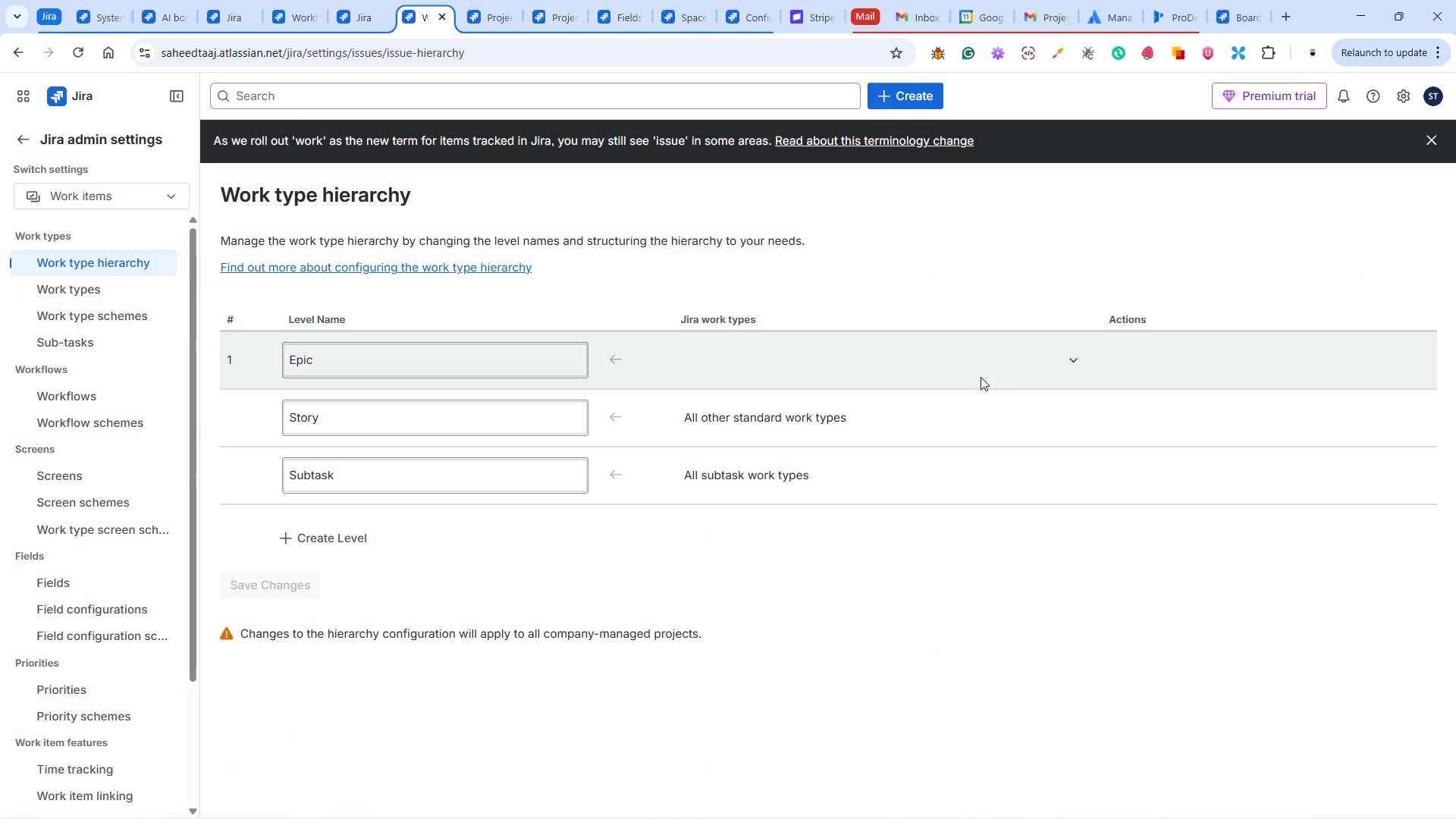 
left_click([1071, 359])
 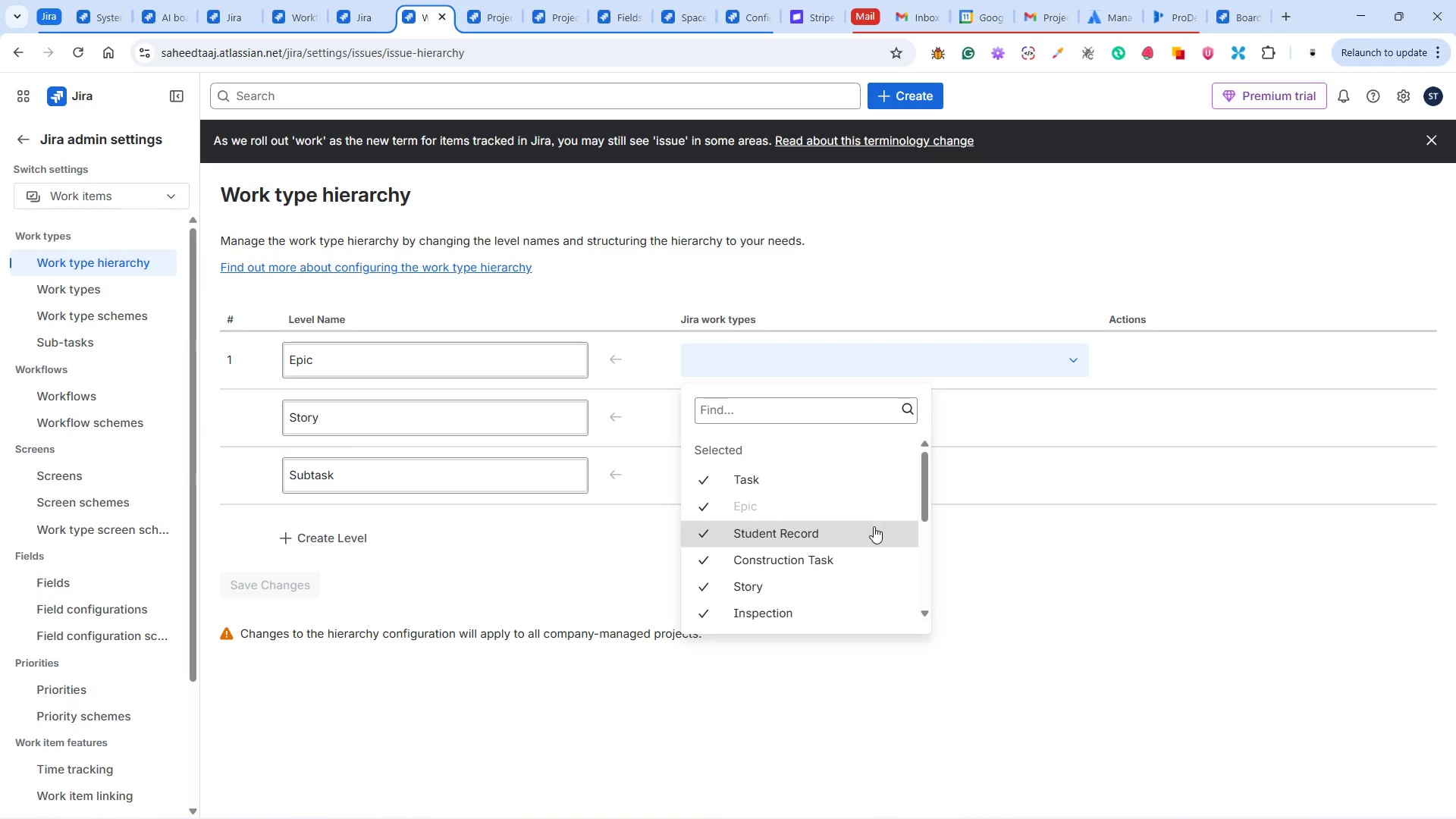 
scroll: coordinate [871, 527], scroll_direction: down, amount: 1.0
 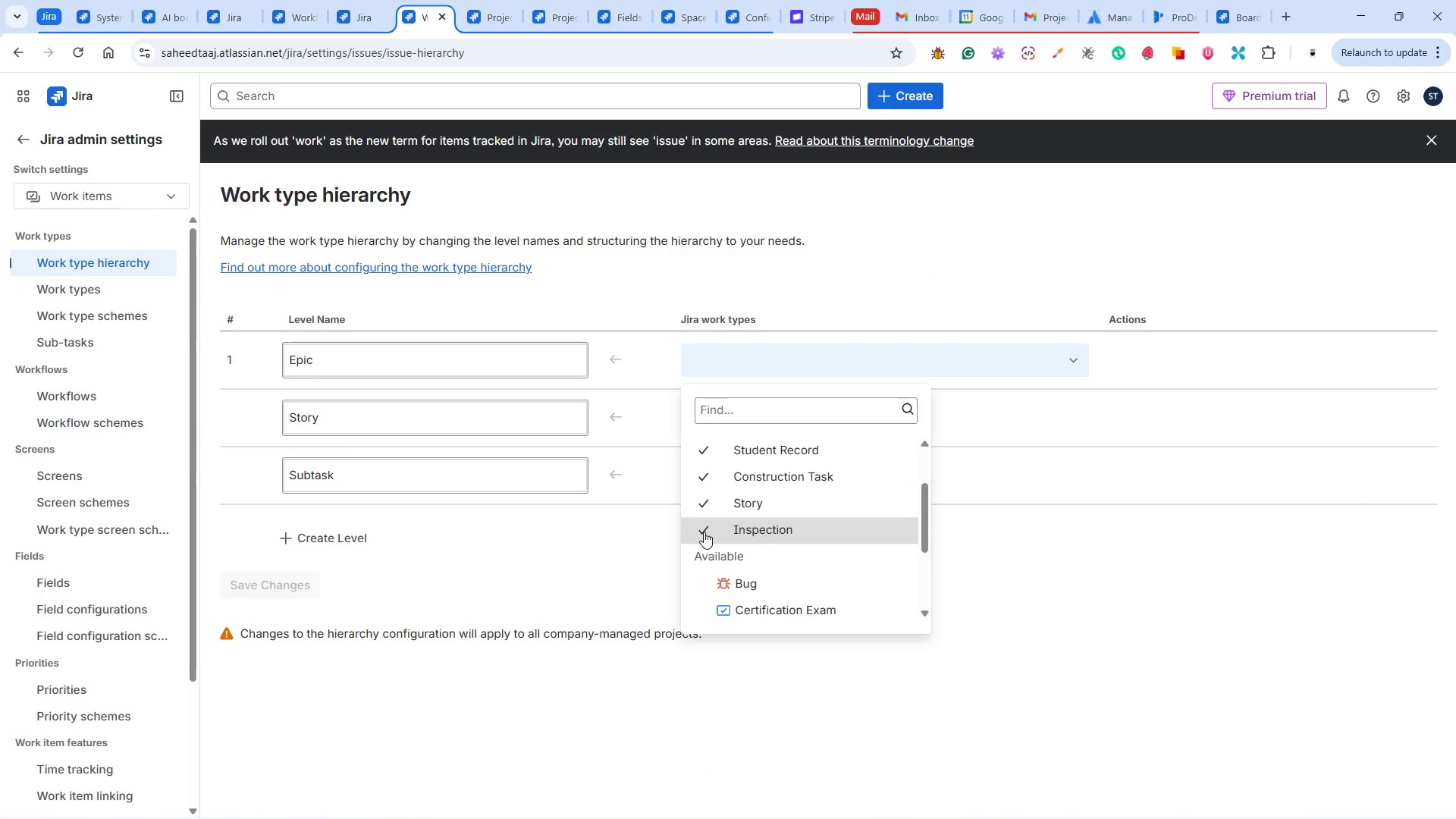 
wait(5.19)
 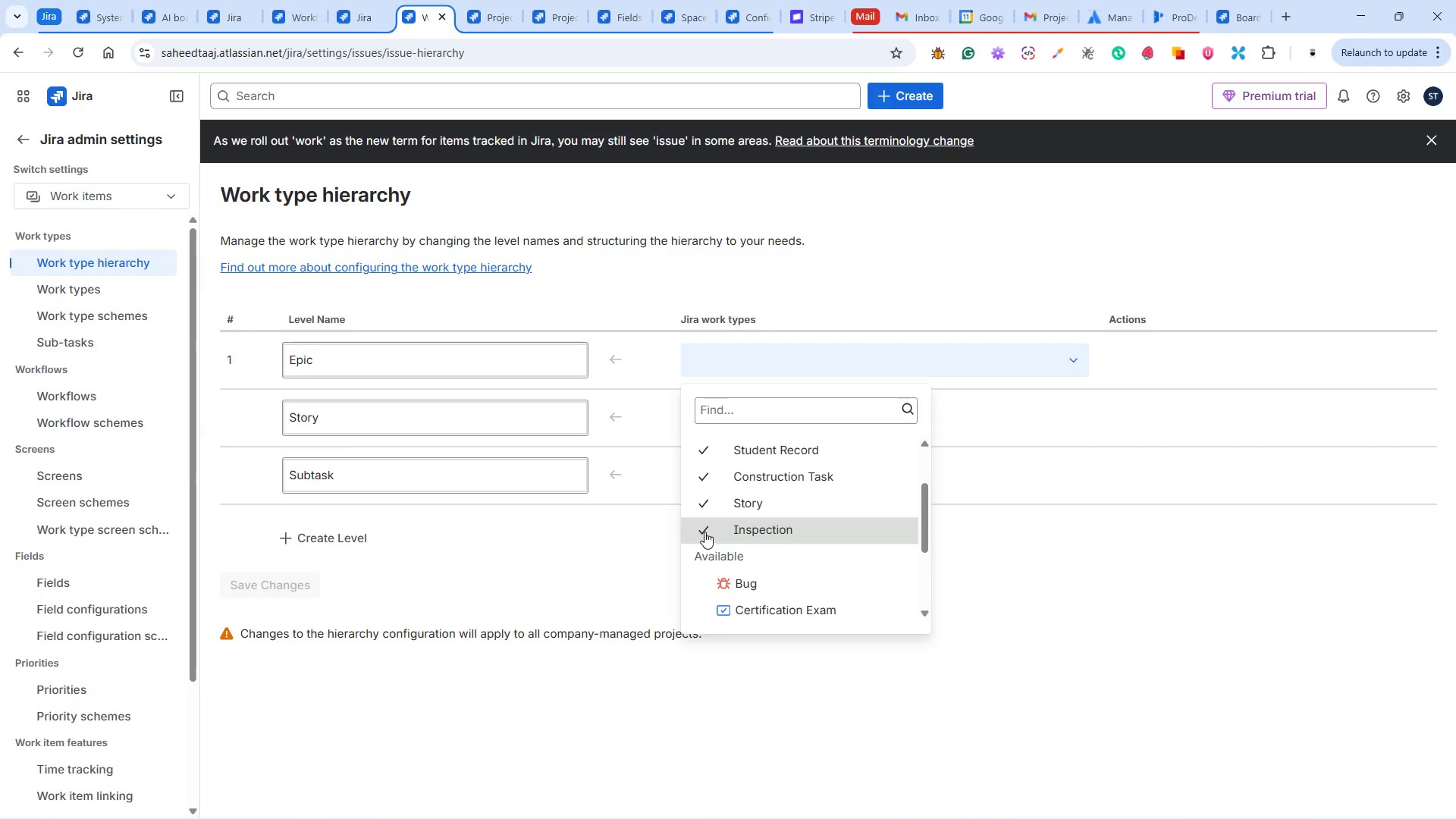 
left_click([704, 532])
 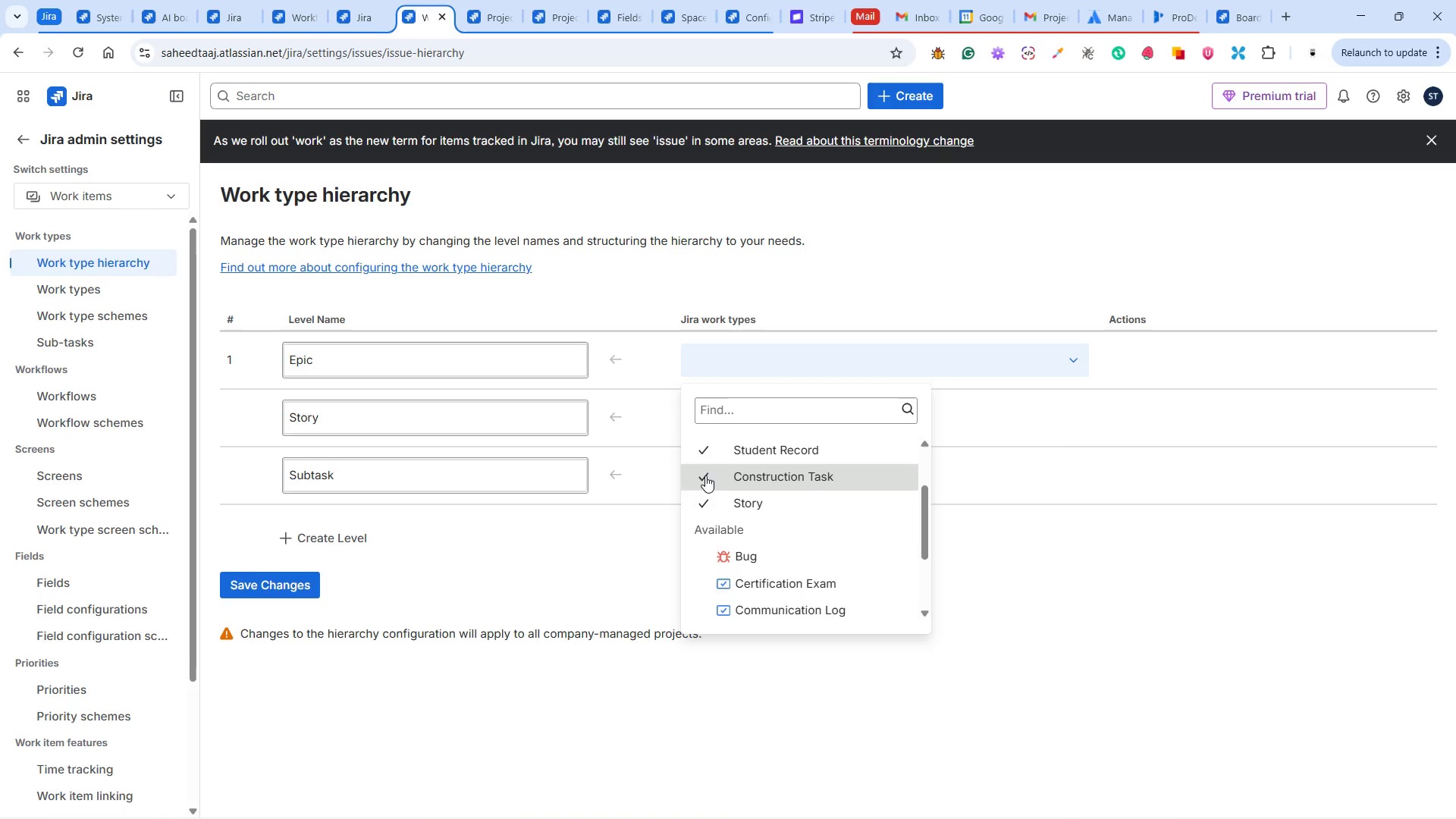 
left_click([705, 475])
 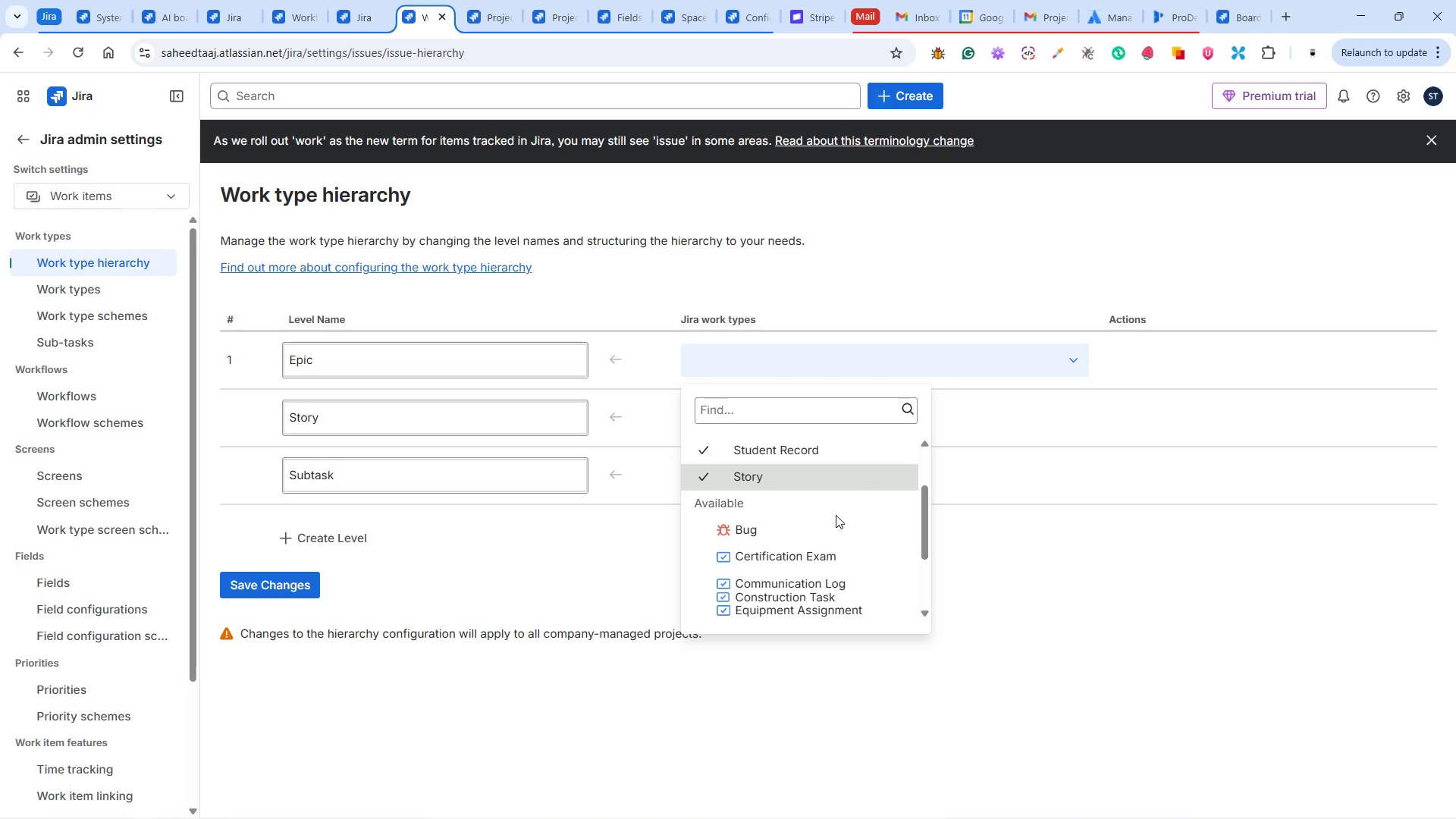 
scroll: coordinate [836, 515], scroll_direction: up, amount: 2.0
 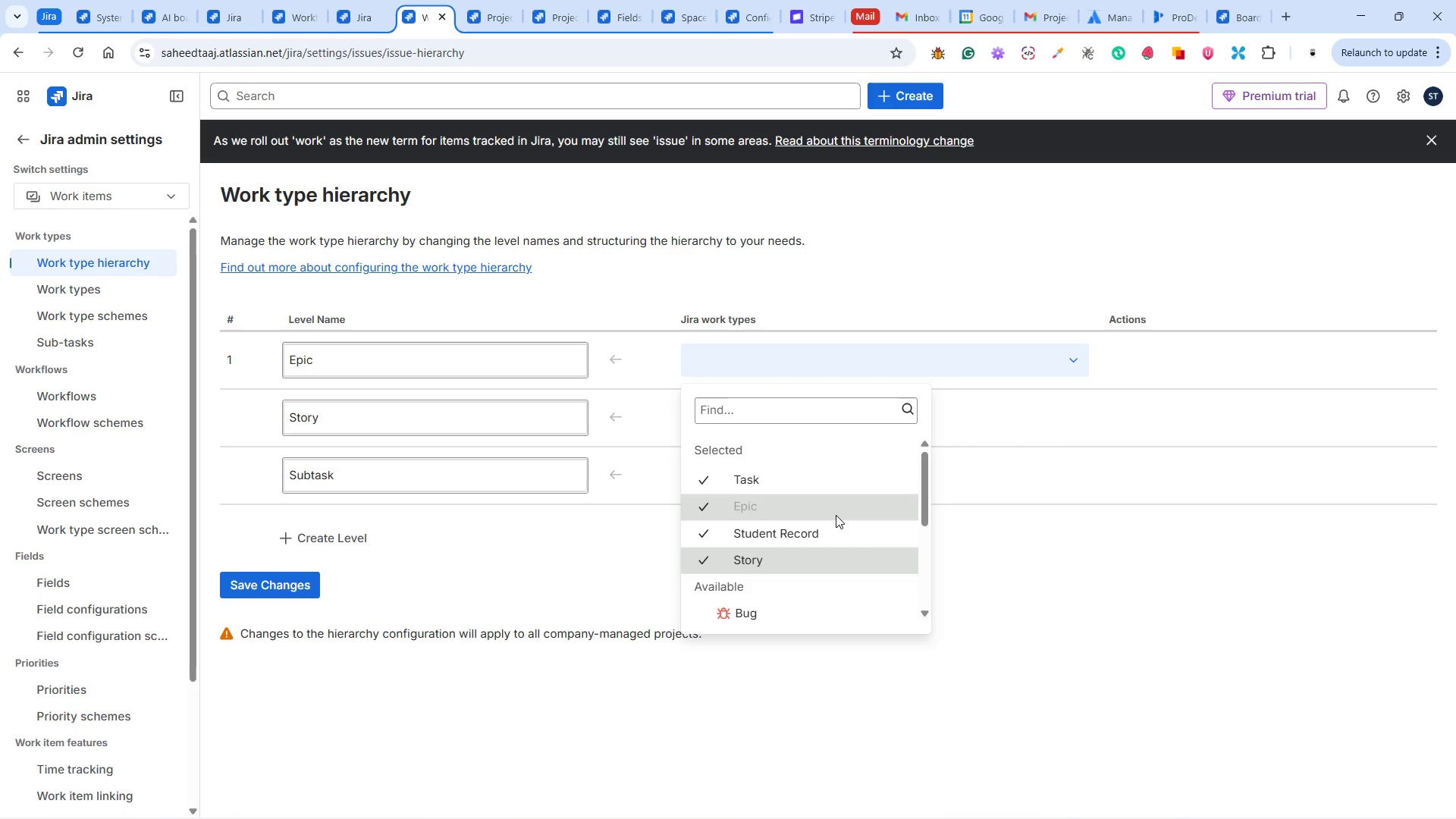 
scroll: coordinate [836, 515], scroll_direction: down, amount: 4.0
 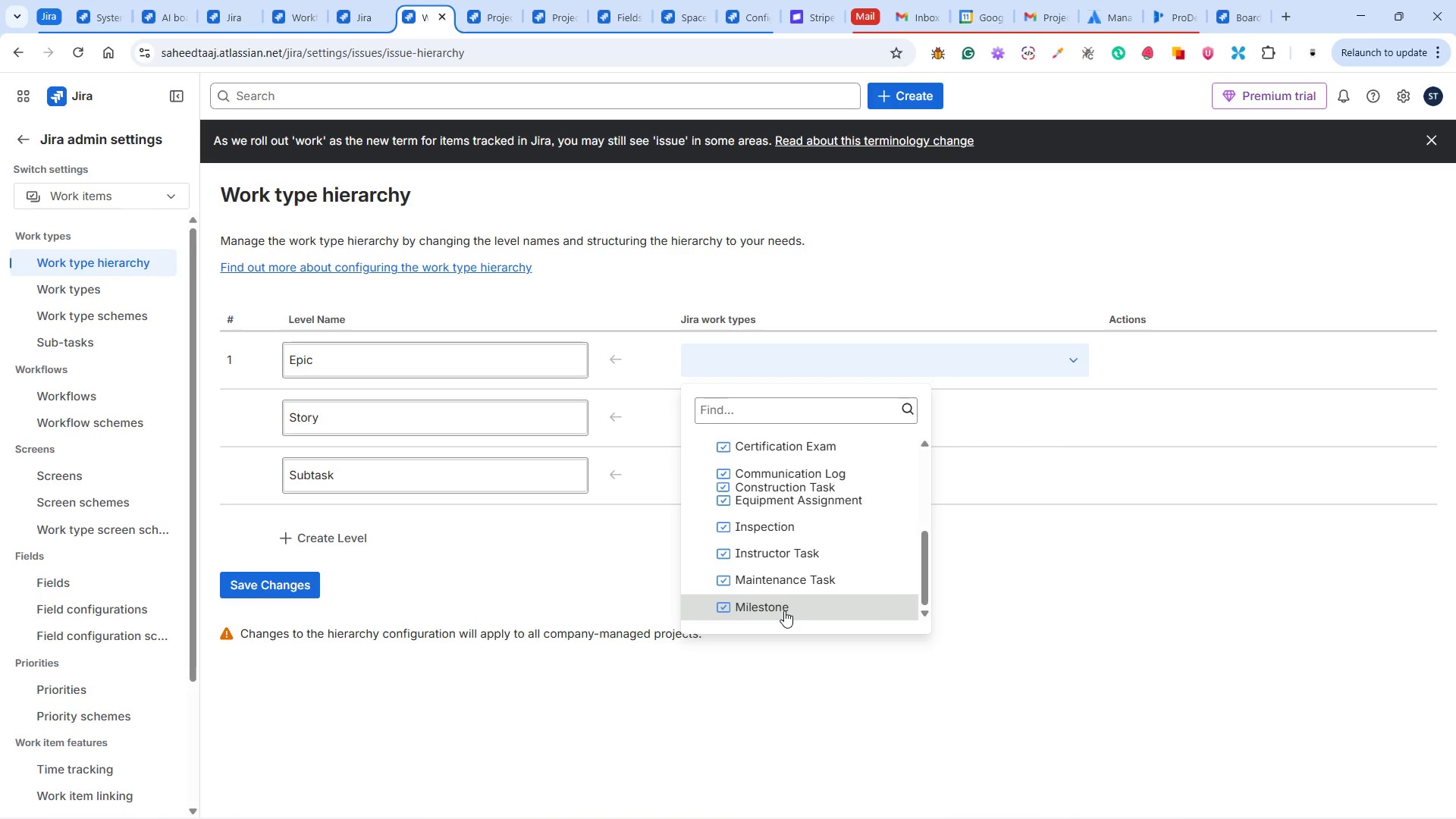 
left_click([784, 610])
 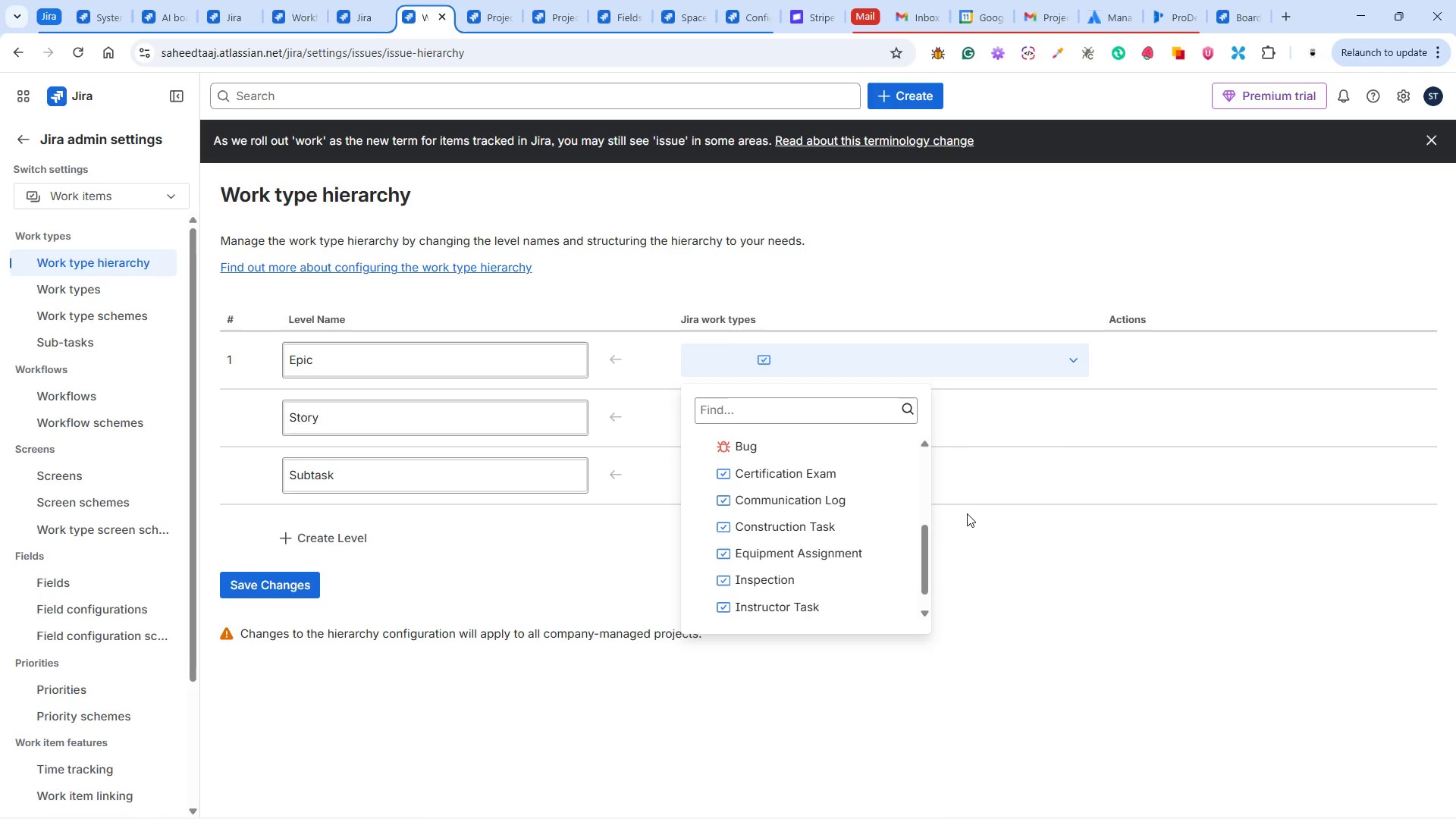 
left_click([971, 516])
 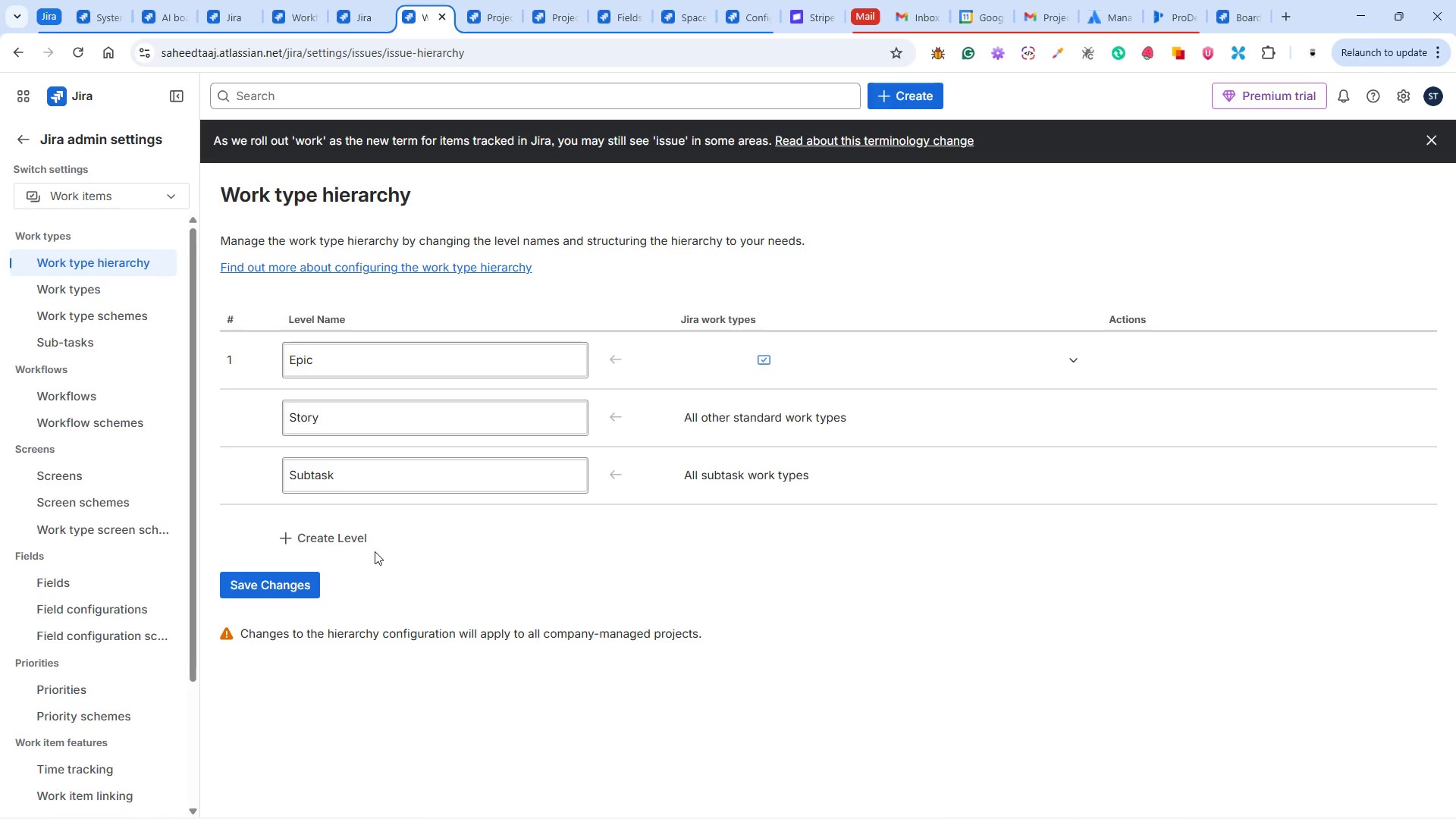 
left_click([248, 584])
 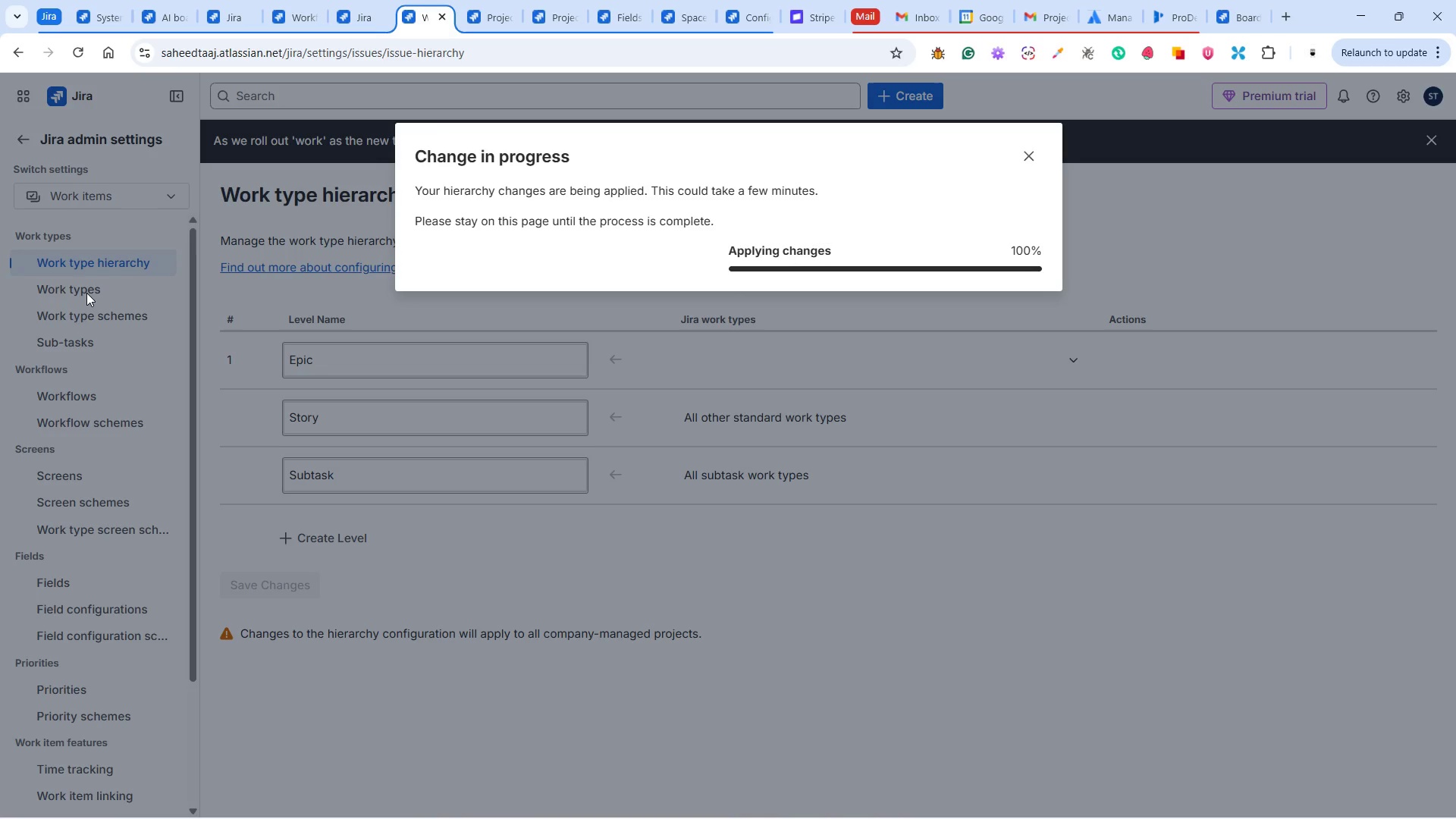 
wait(7.88)
 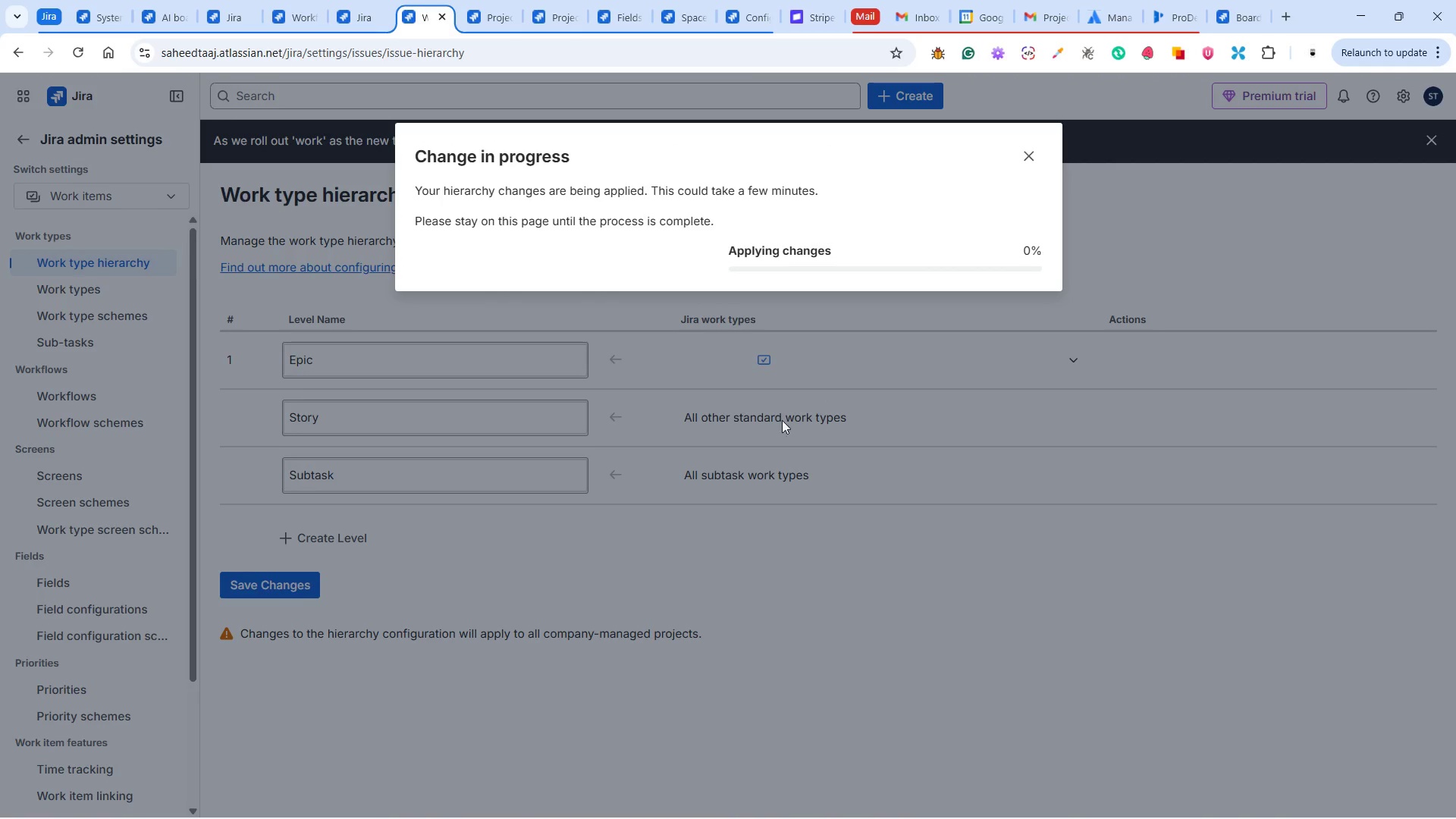 
left_click([83, 287])
 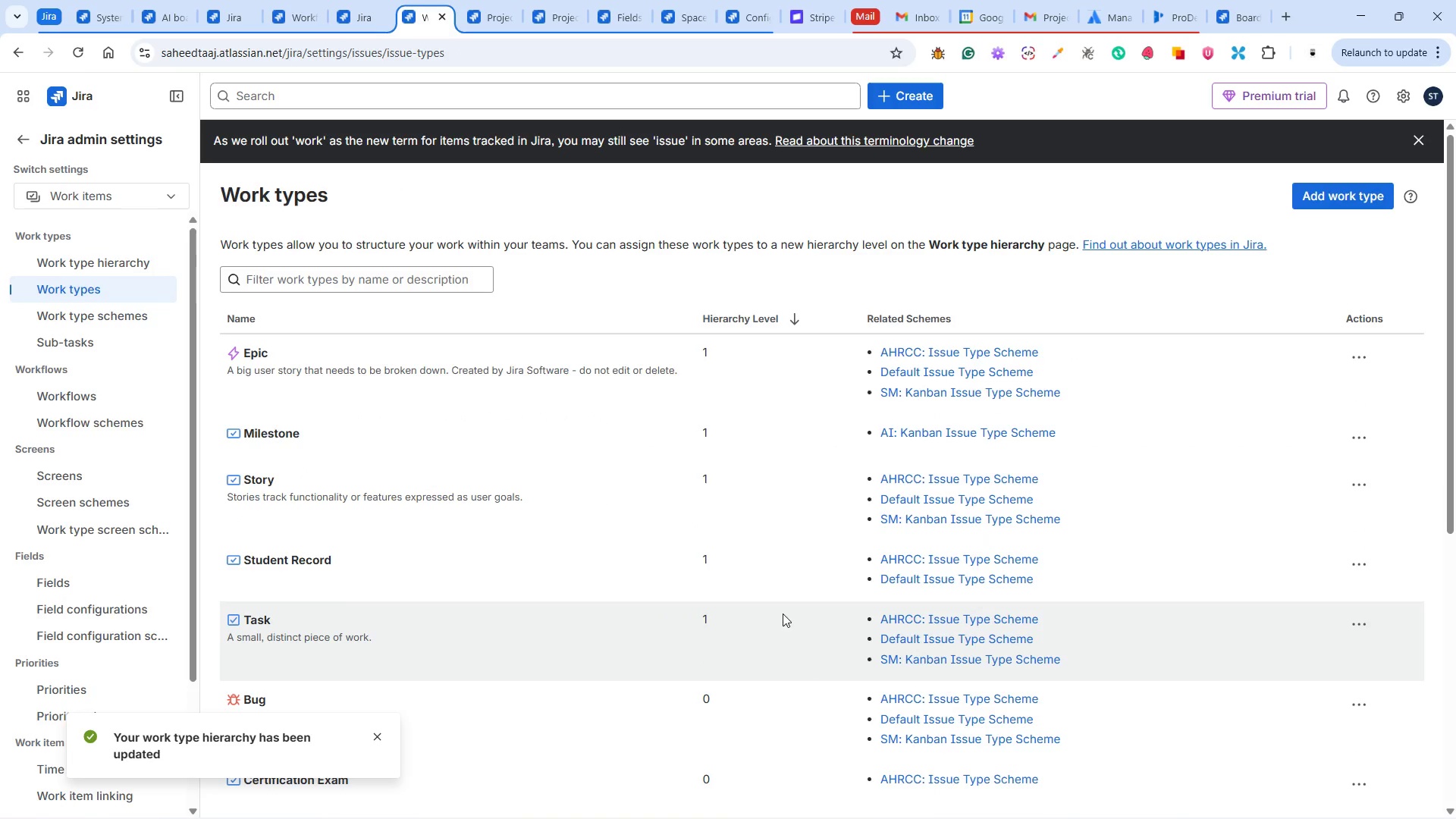 
scroll: coordinate [660, 628], scroll_direction: down, amount: 1.0
 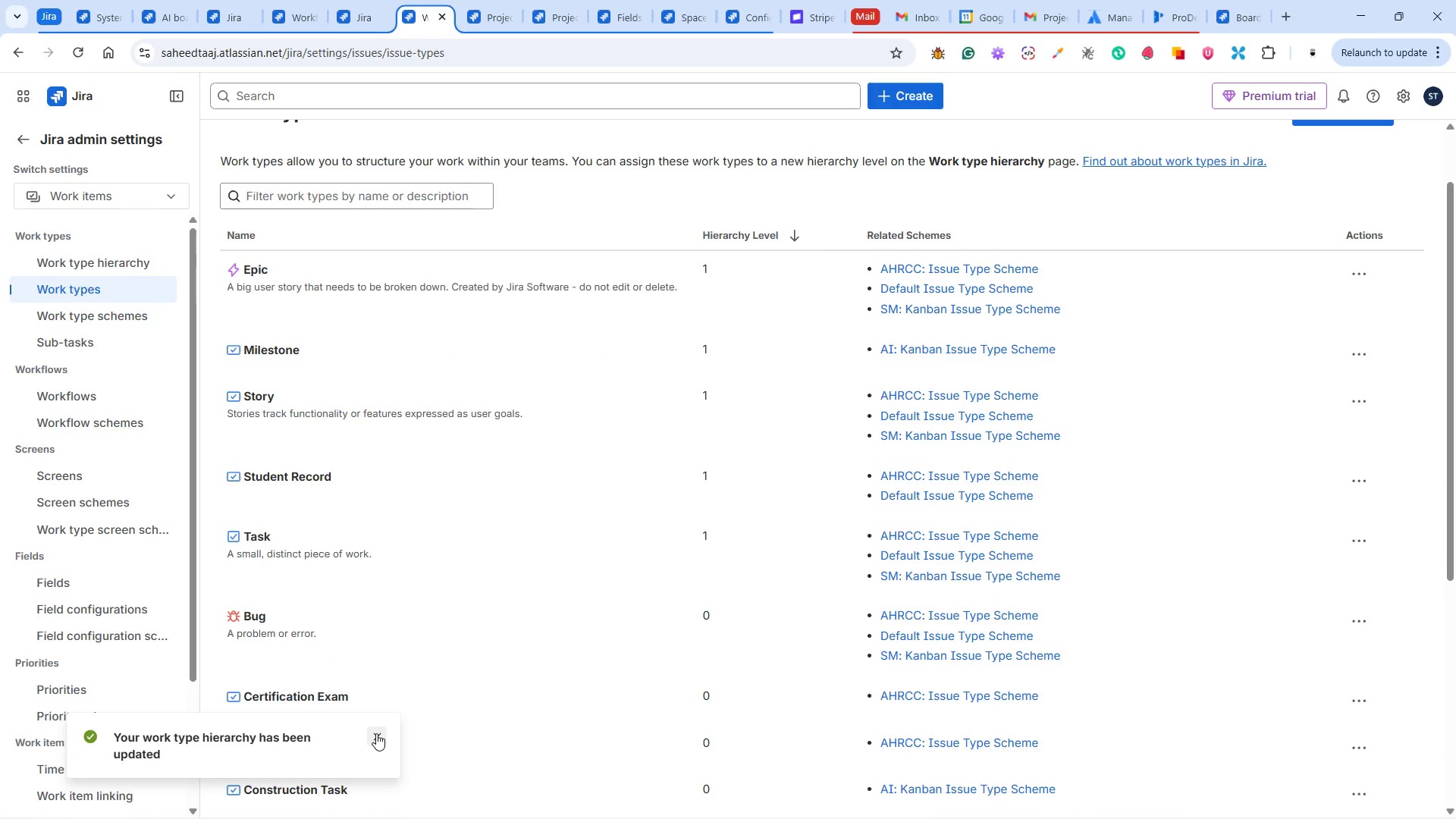 
left_click([375, 733])
 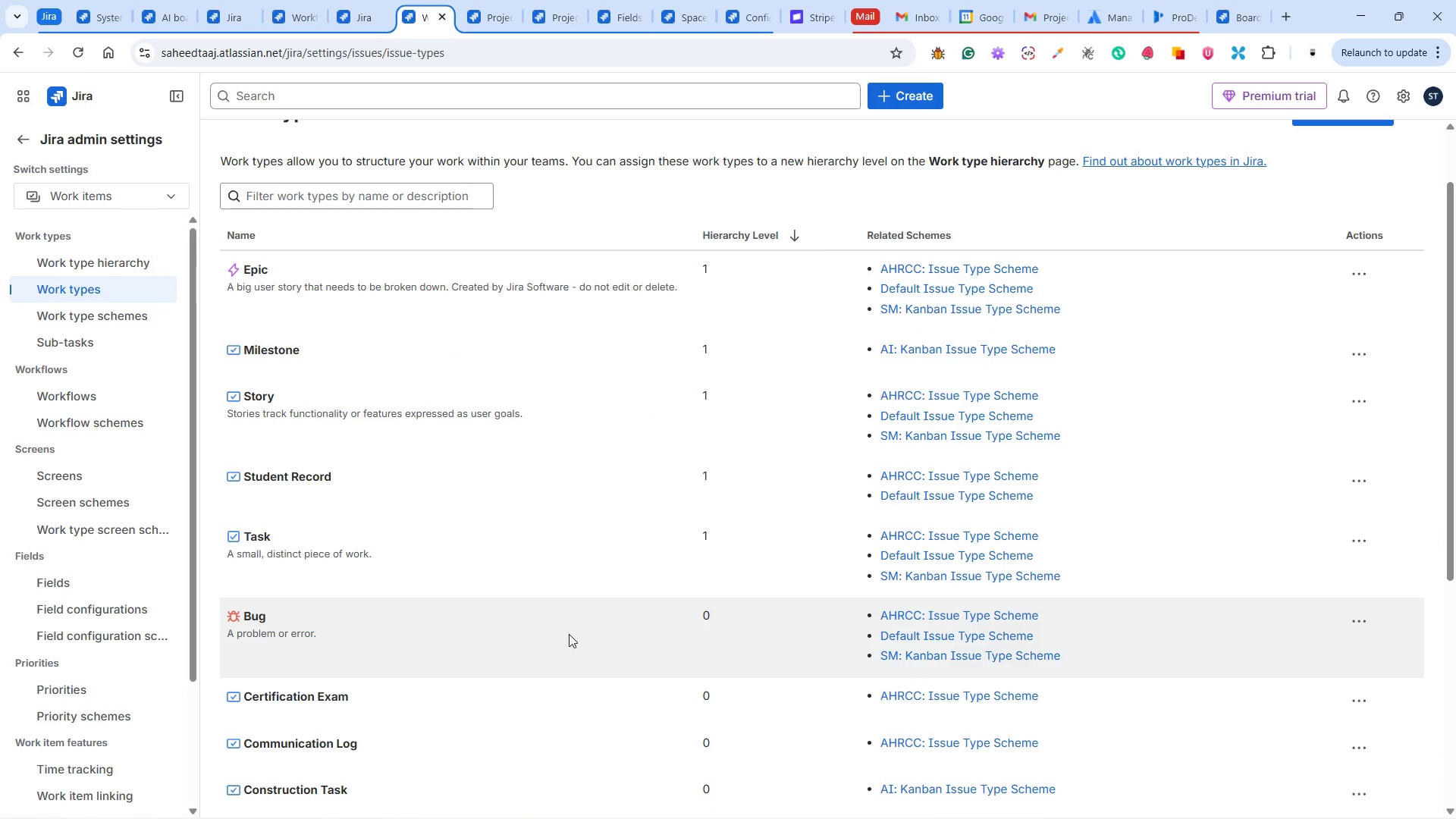 
scroll: coordinate [612, 627], scroll_direction: down, amount: 5.0
 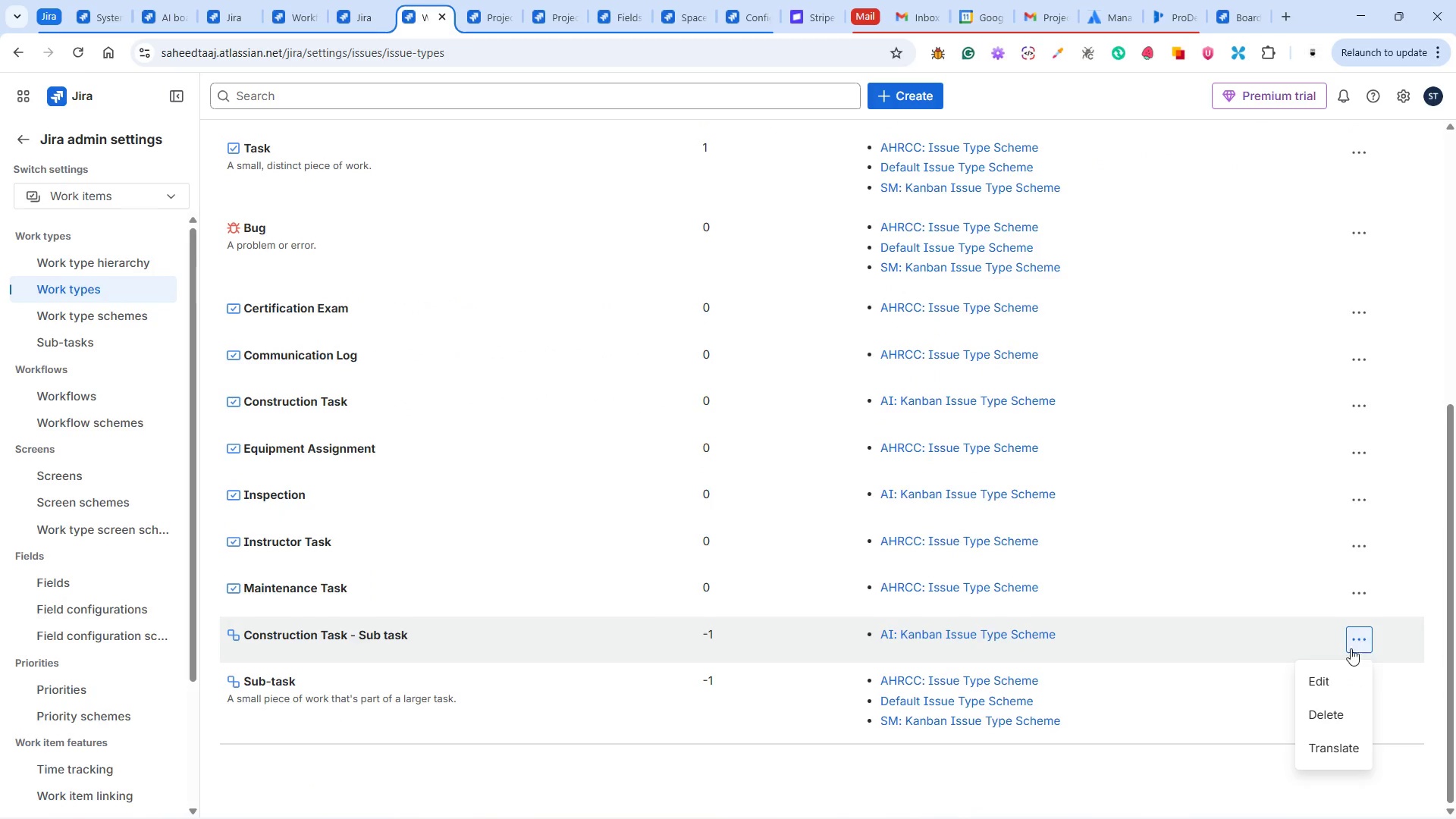 
left_click([1338, 718])
 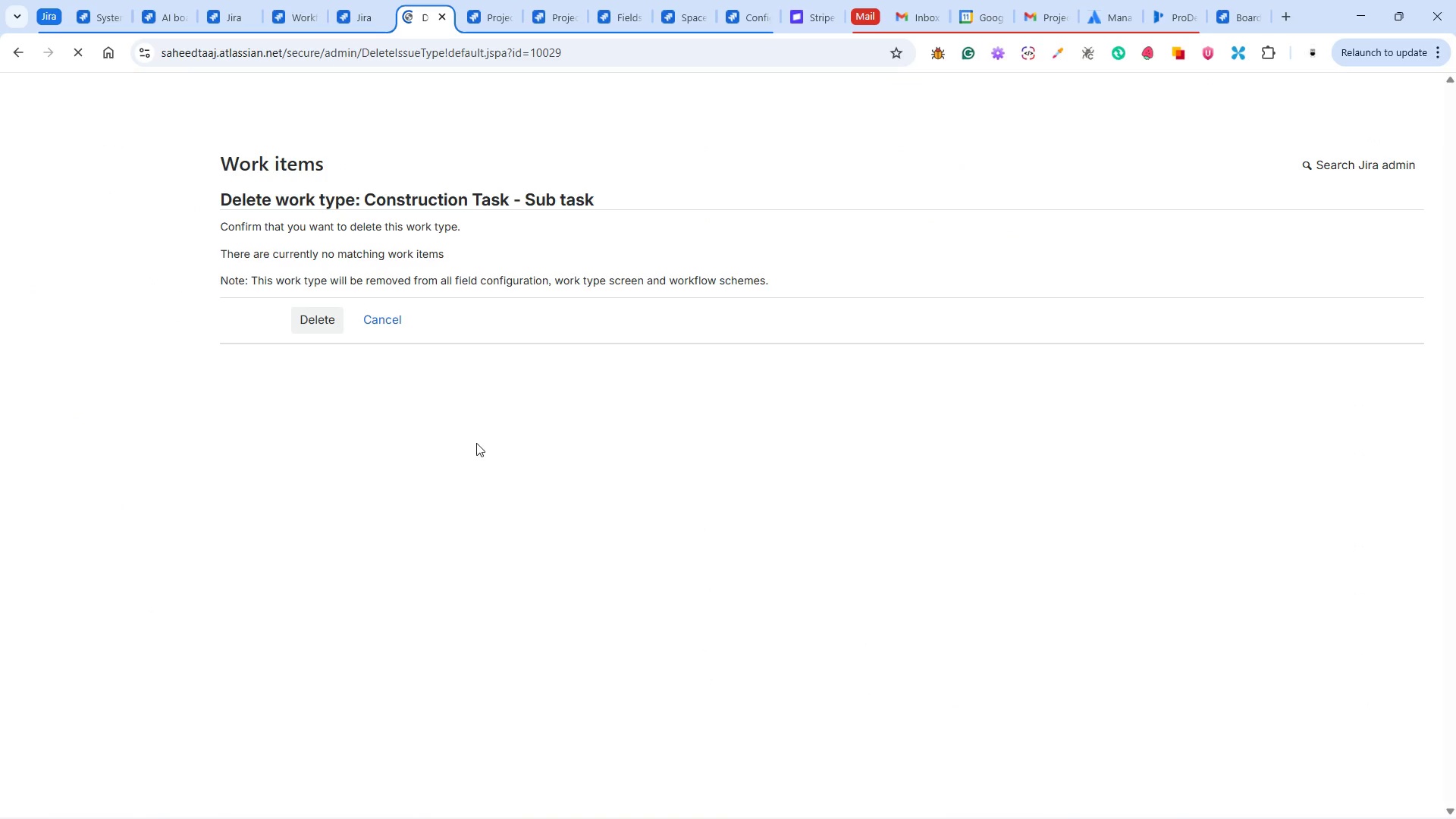 
left_click([390, 324])
 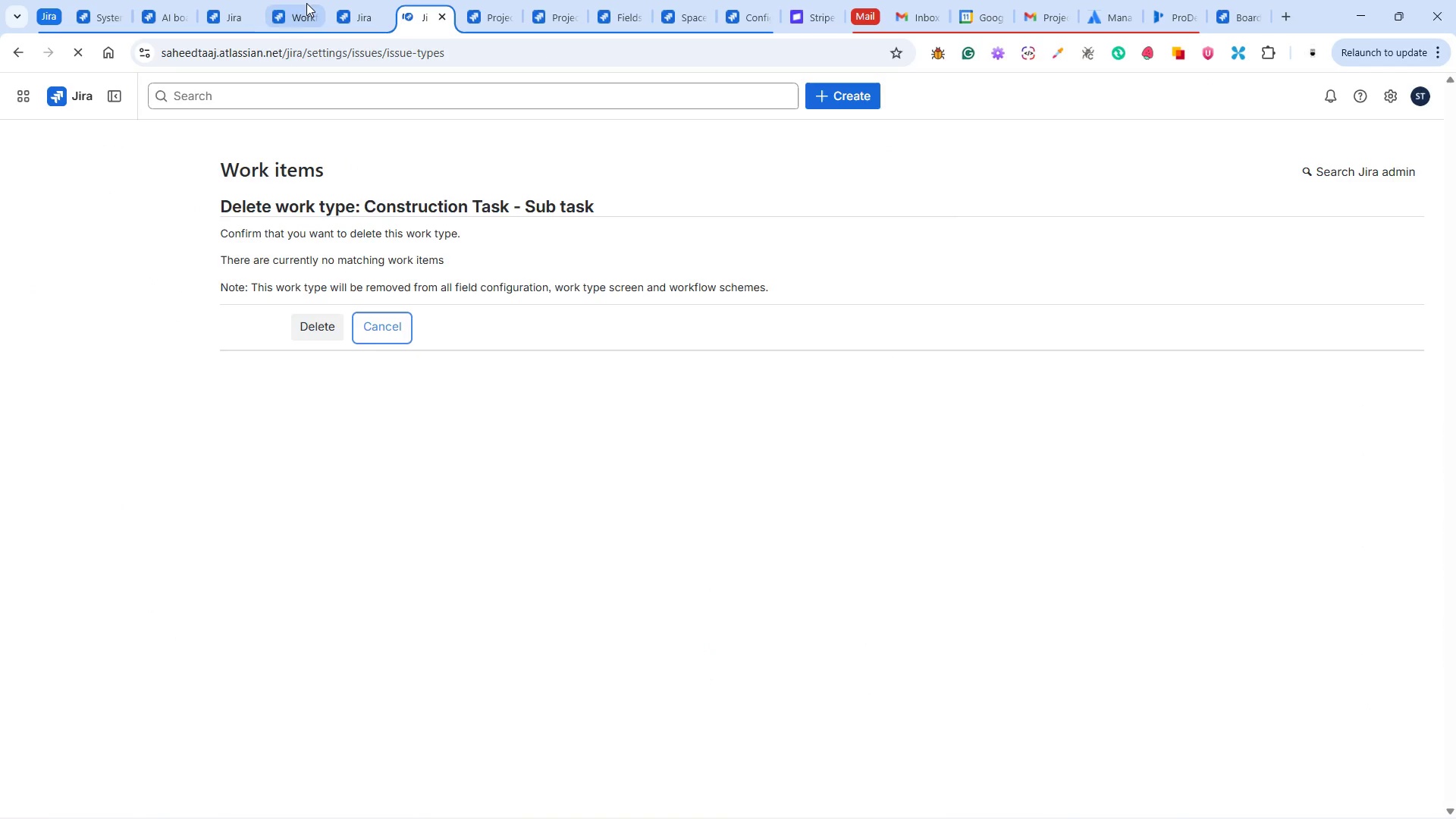 
left_click([237, 15])
 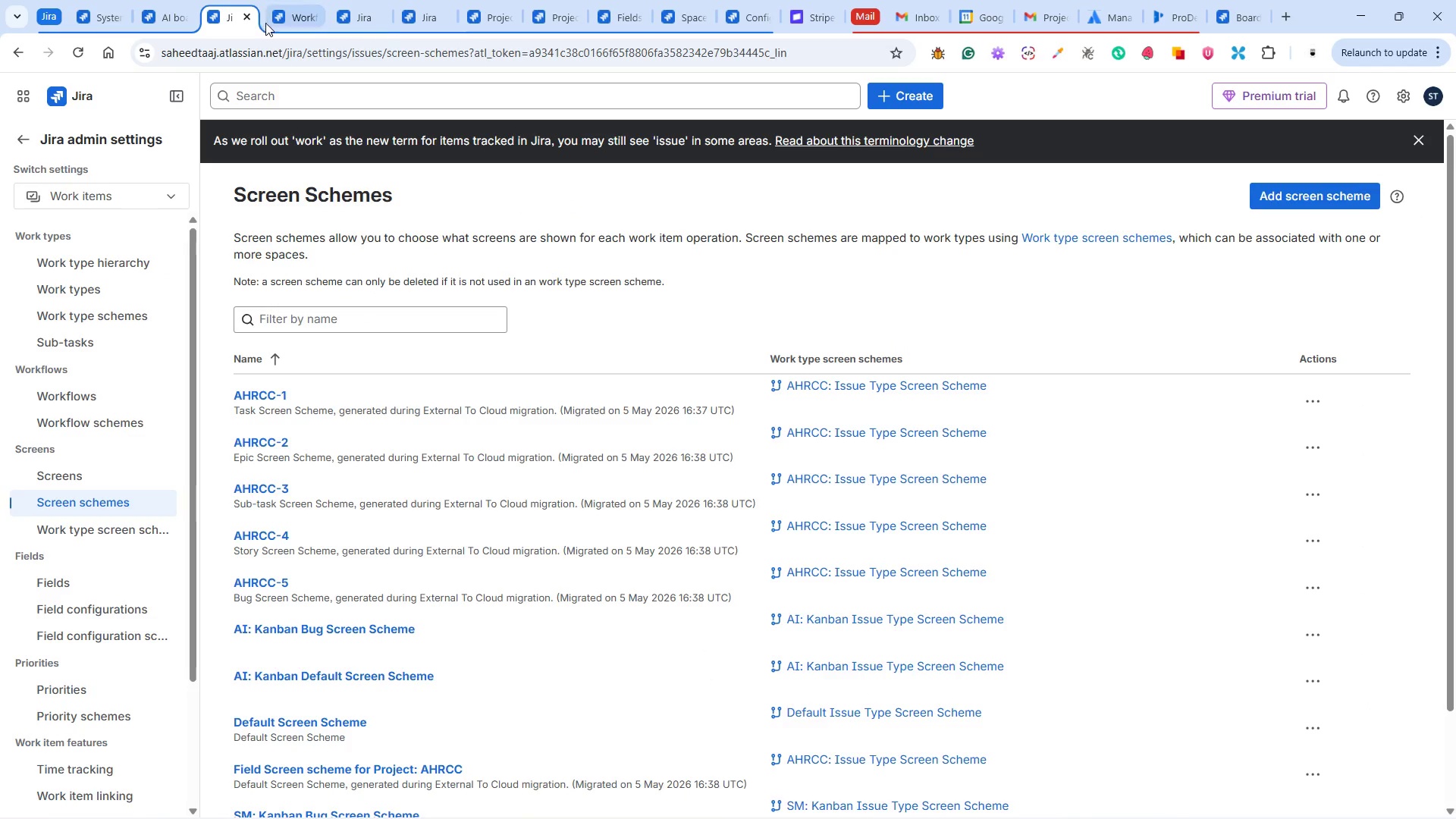 
left_click([274, 15])
 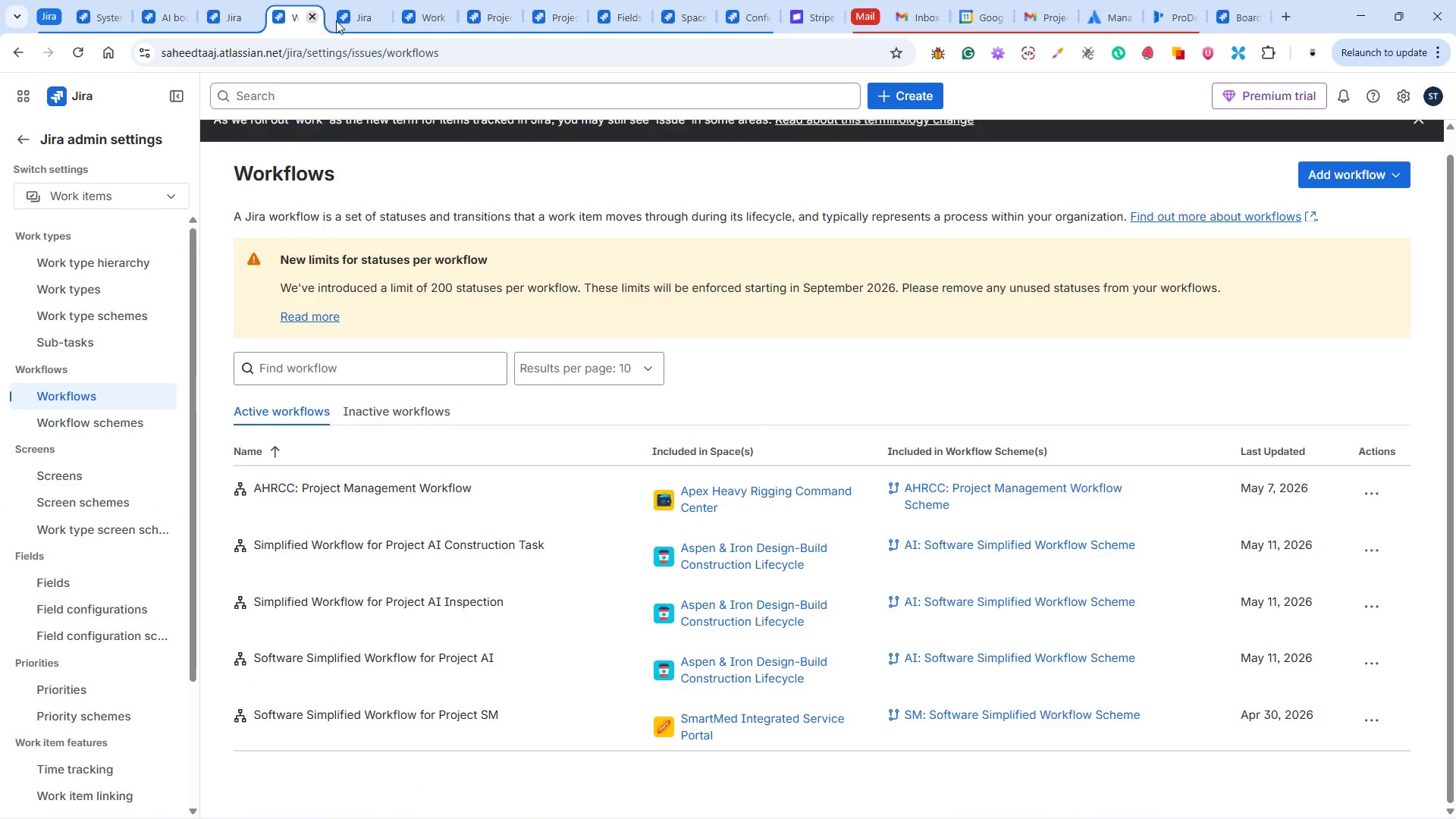 
left_click([359, 16])
 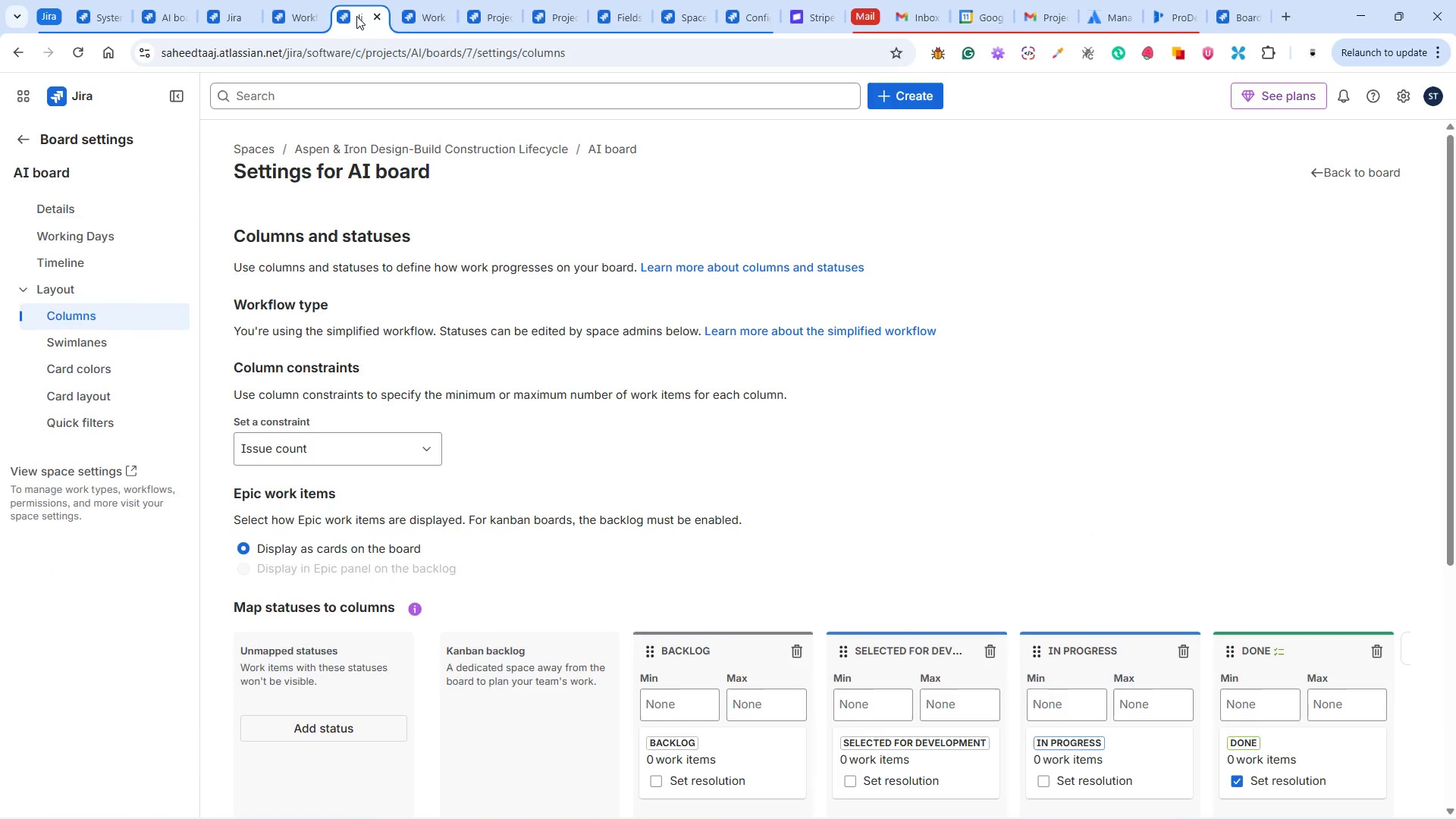 
left_click_drag(start_coordinate=[353, 17], to_coordinate=[231, 16])
 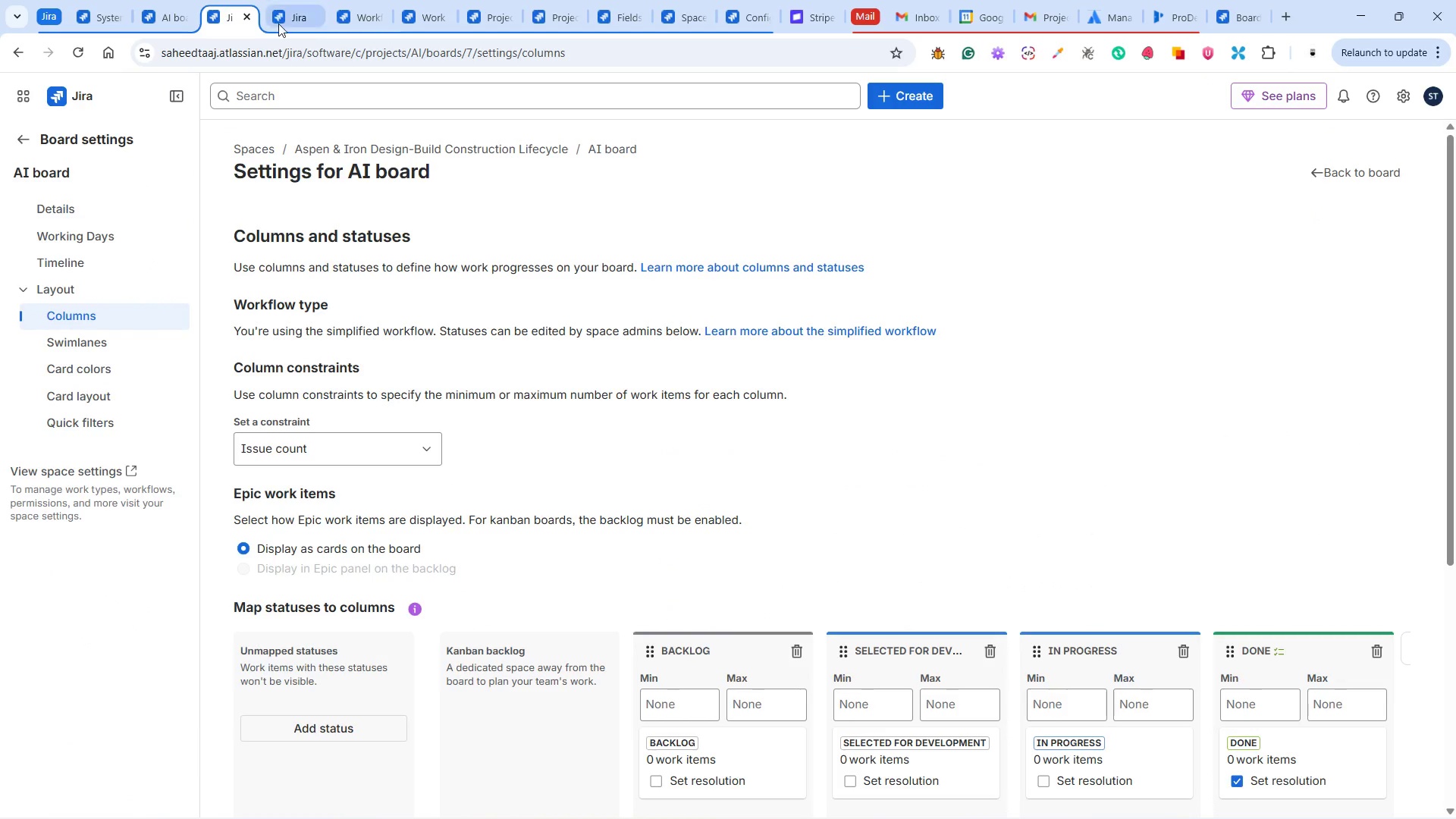 
left_click([274, 20])
 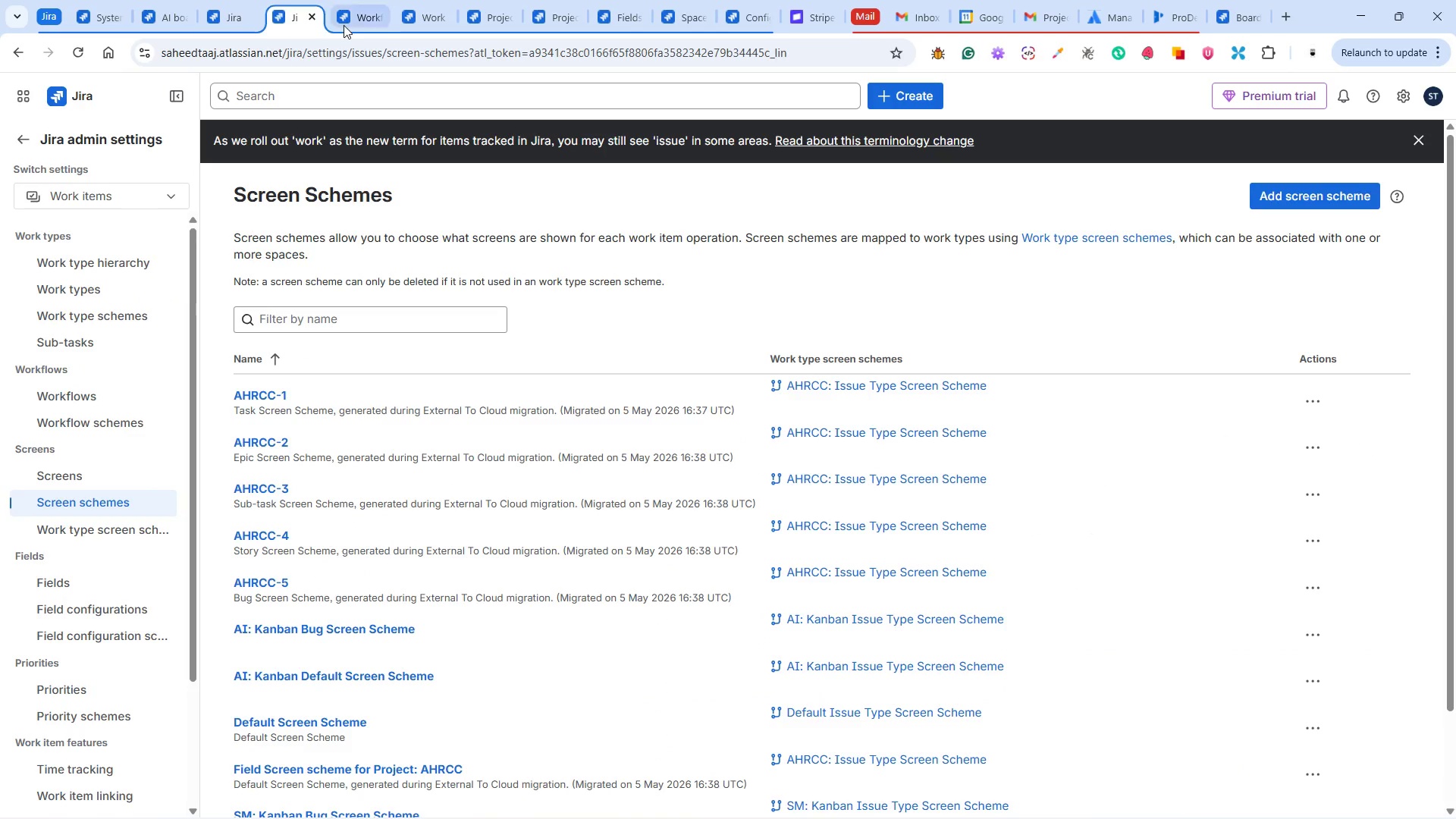 
left_click([356, 20])
 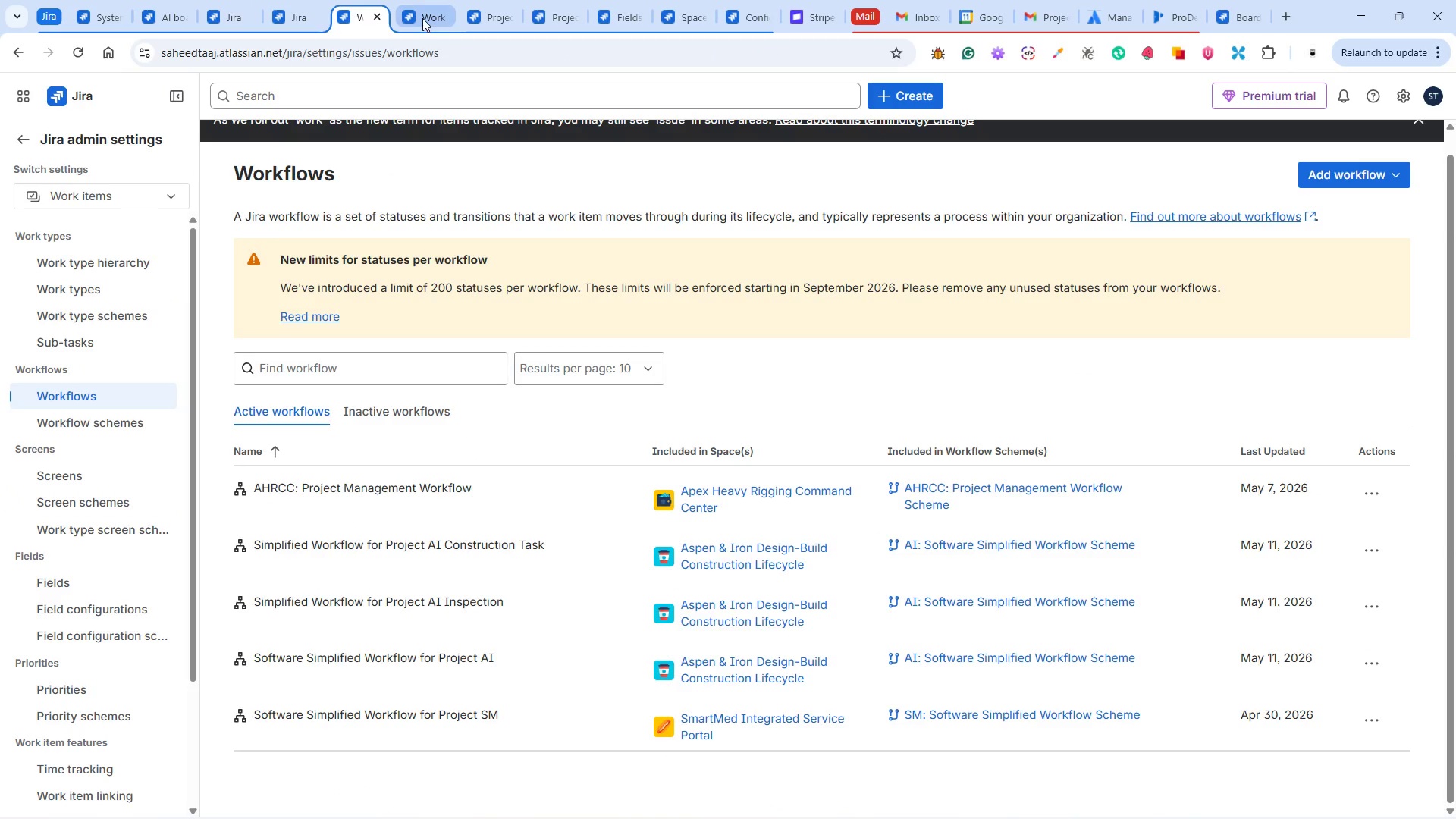 
left_click([422, 18])
 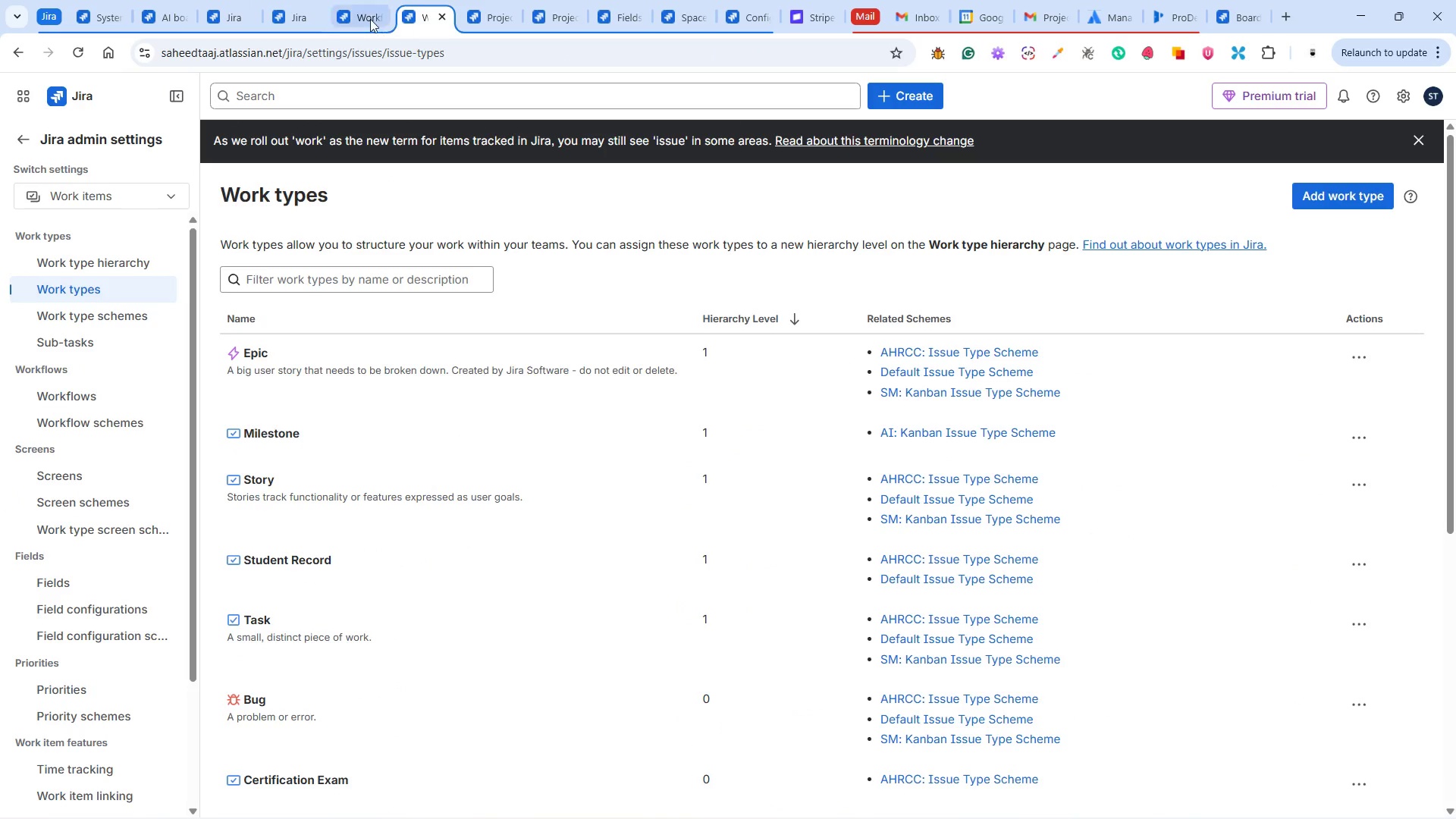 
left_click([356, 13])
 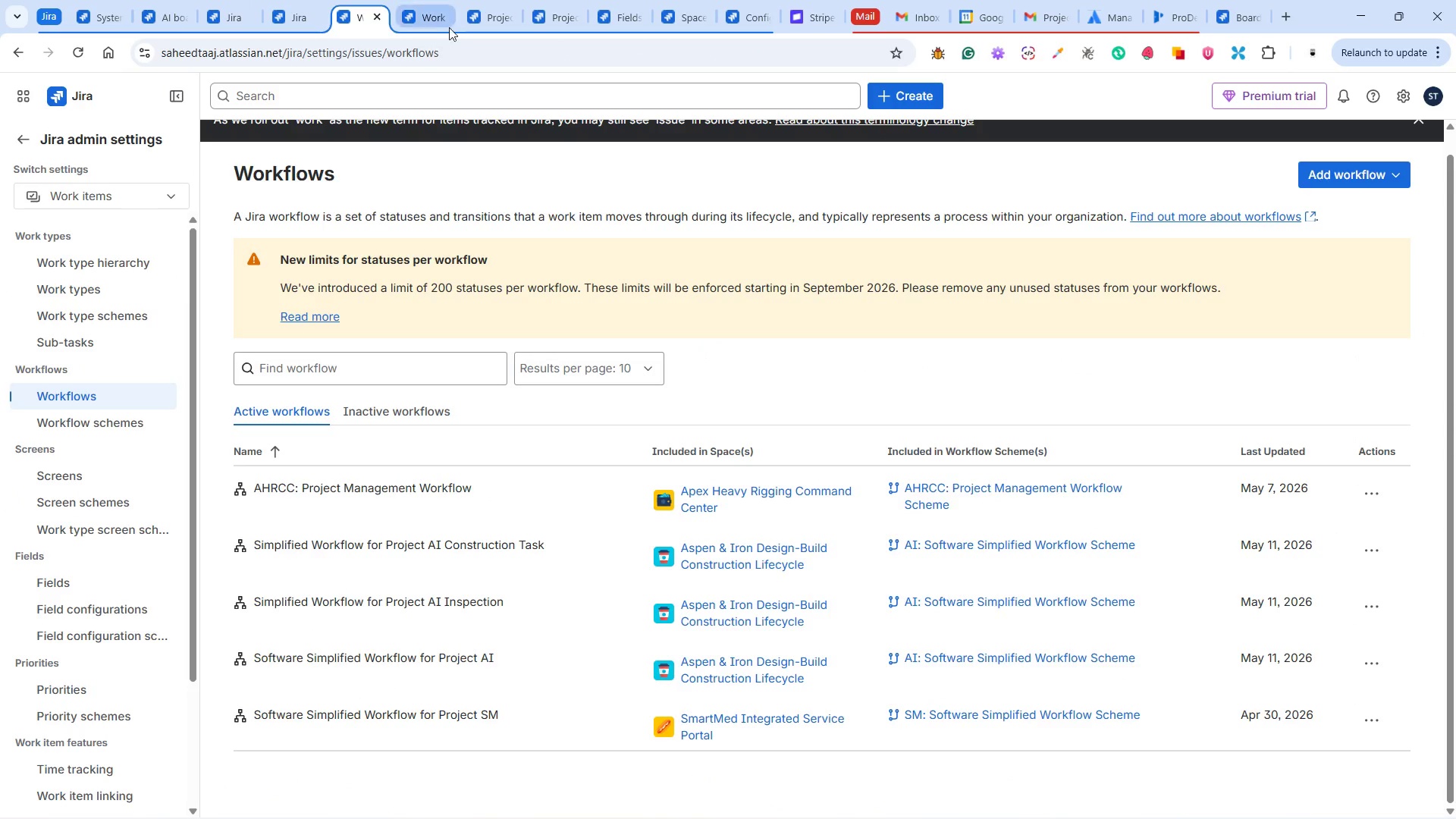 
mouse_move([480, 17])
 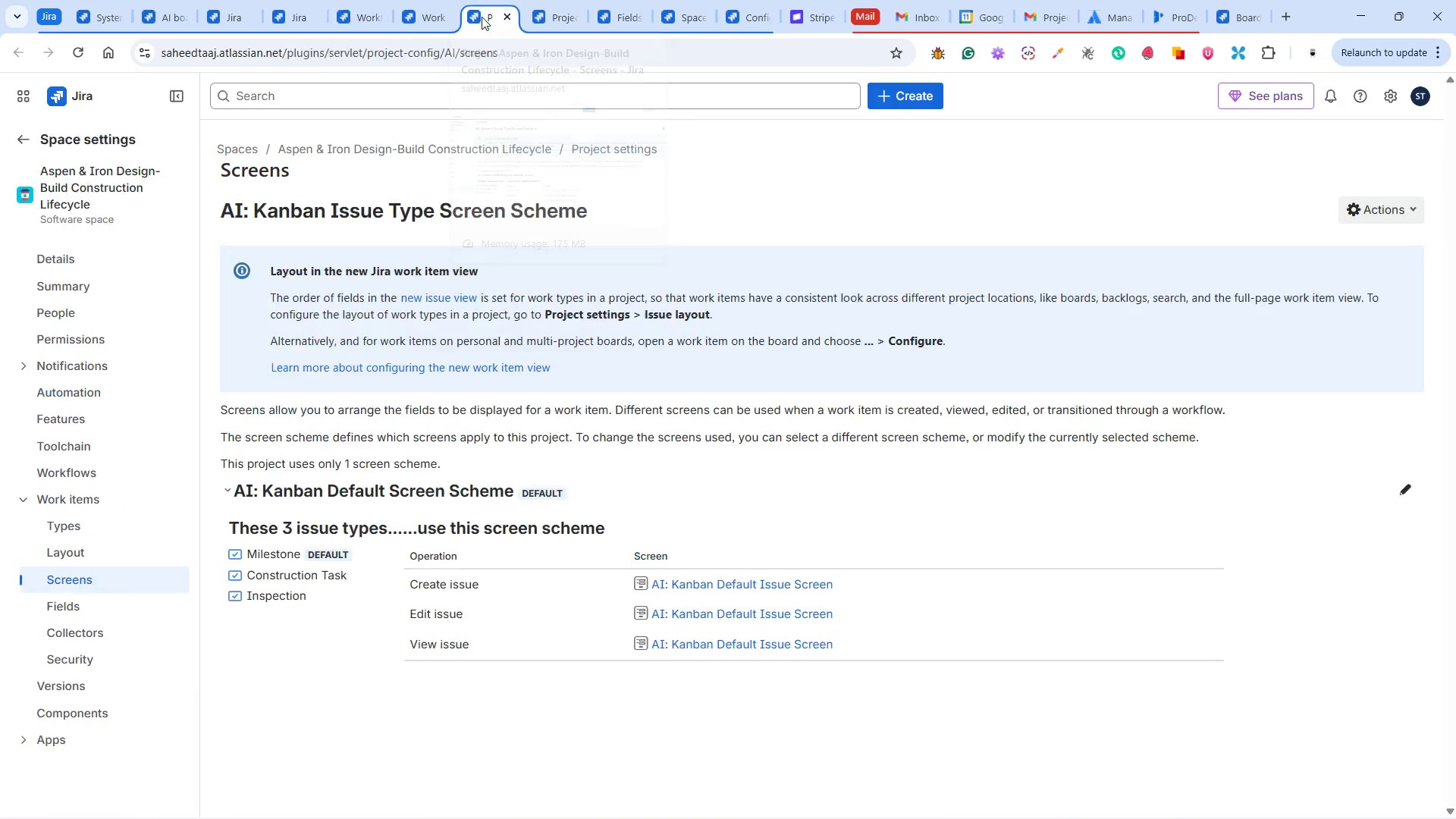 
left_click([482, 17])
 